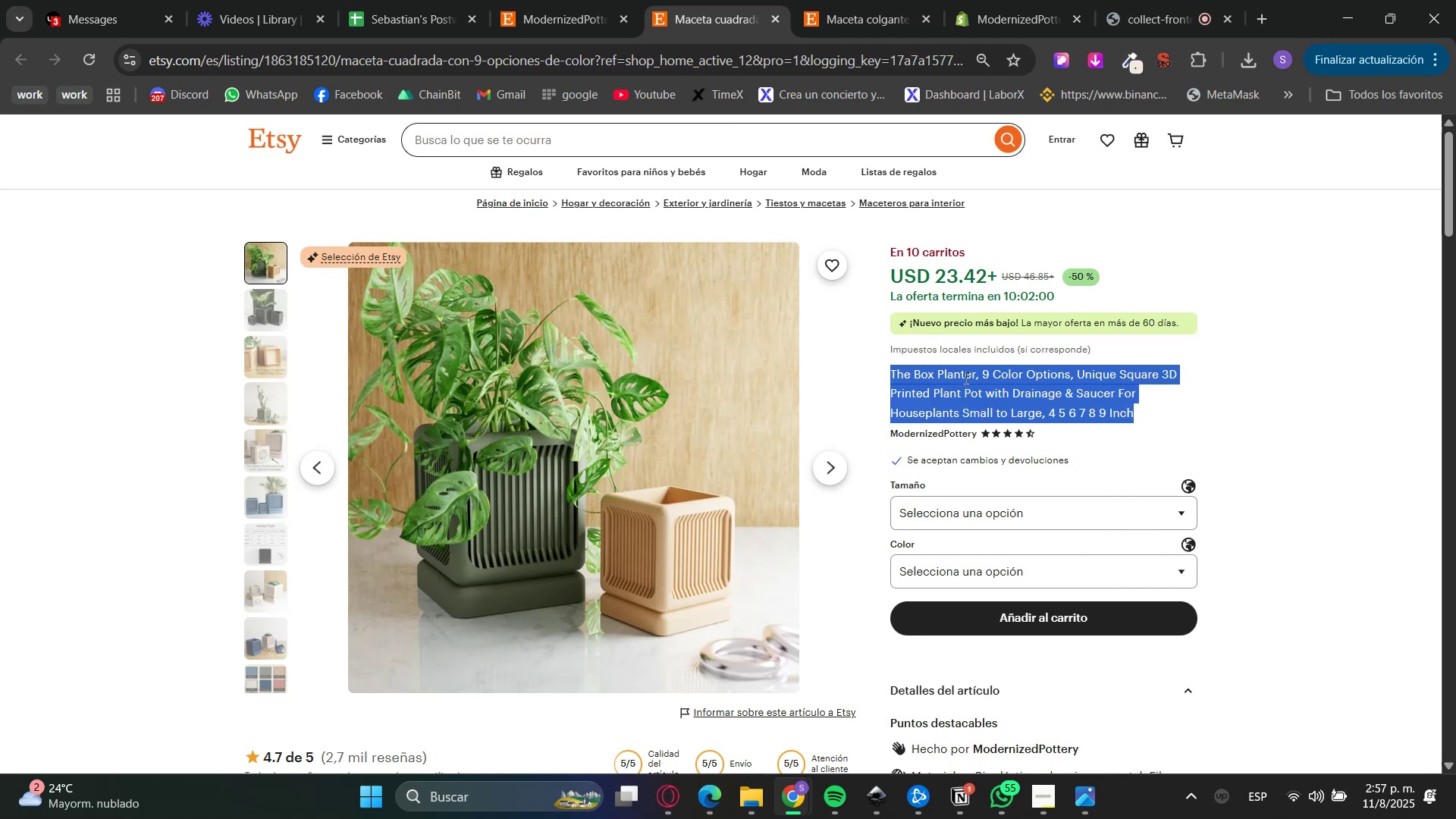 
key(Control+C)
 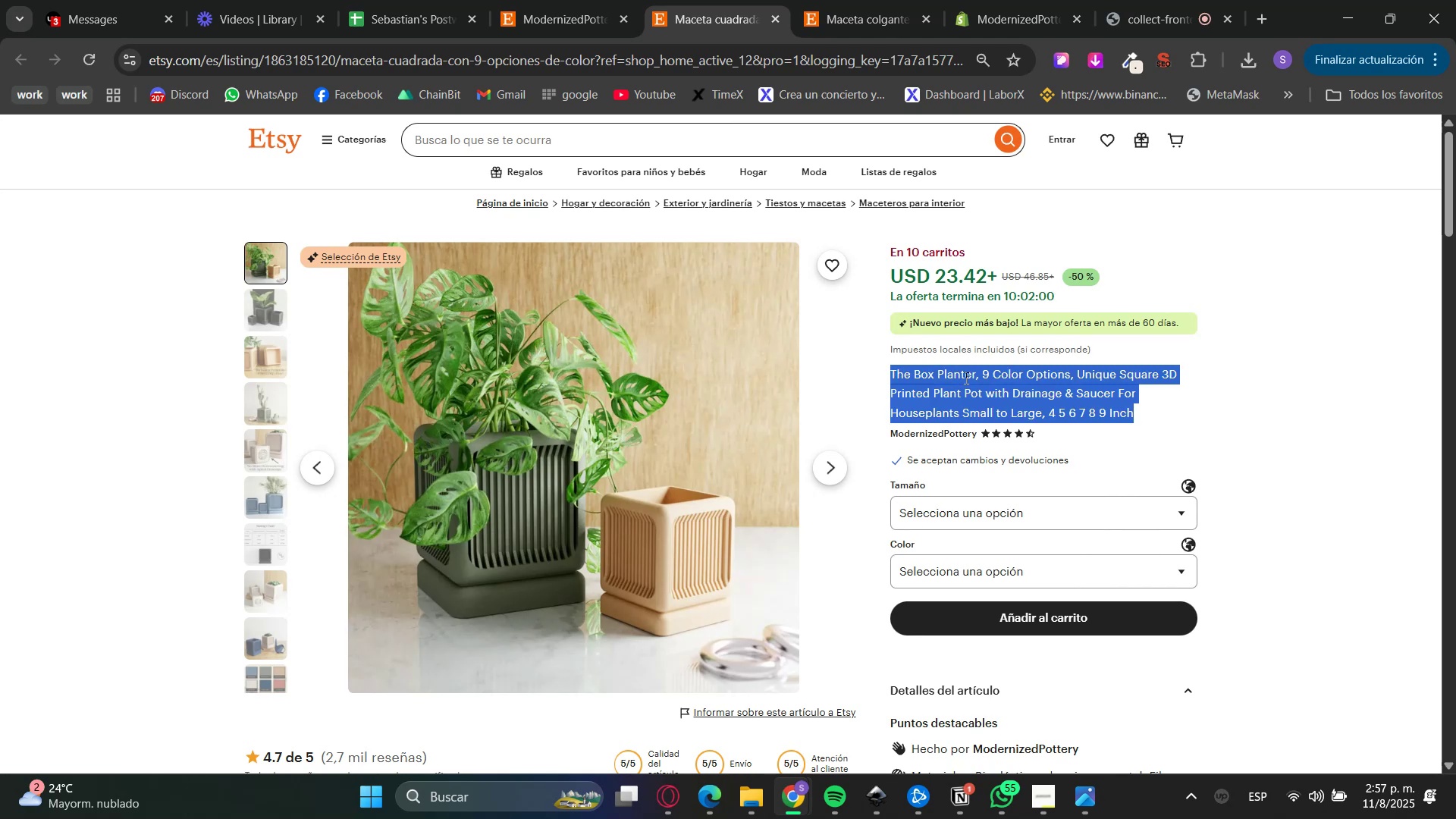 
key(Control+C)
 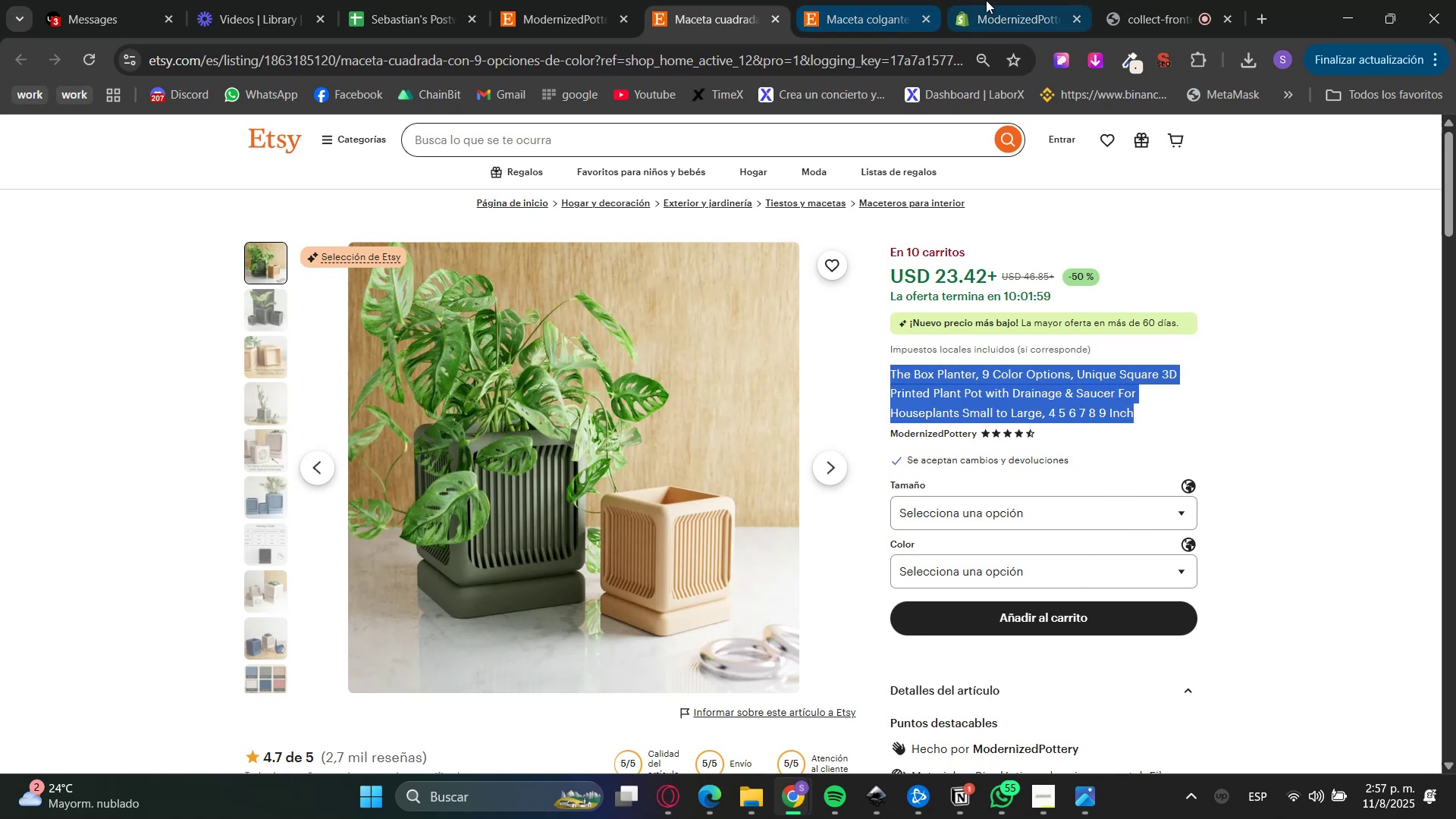 
left_click([986, 0])
 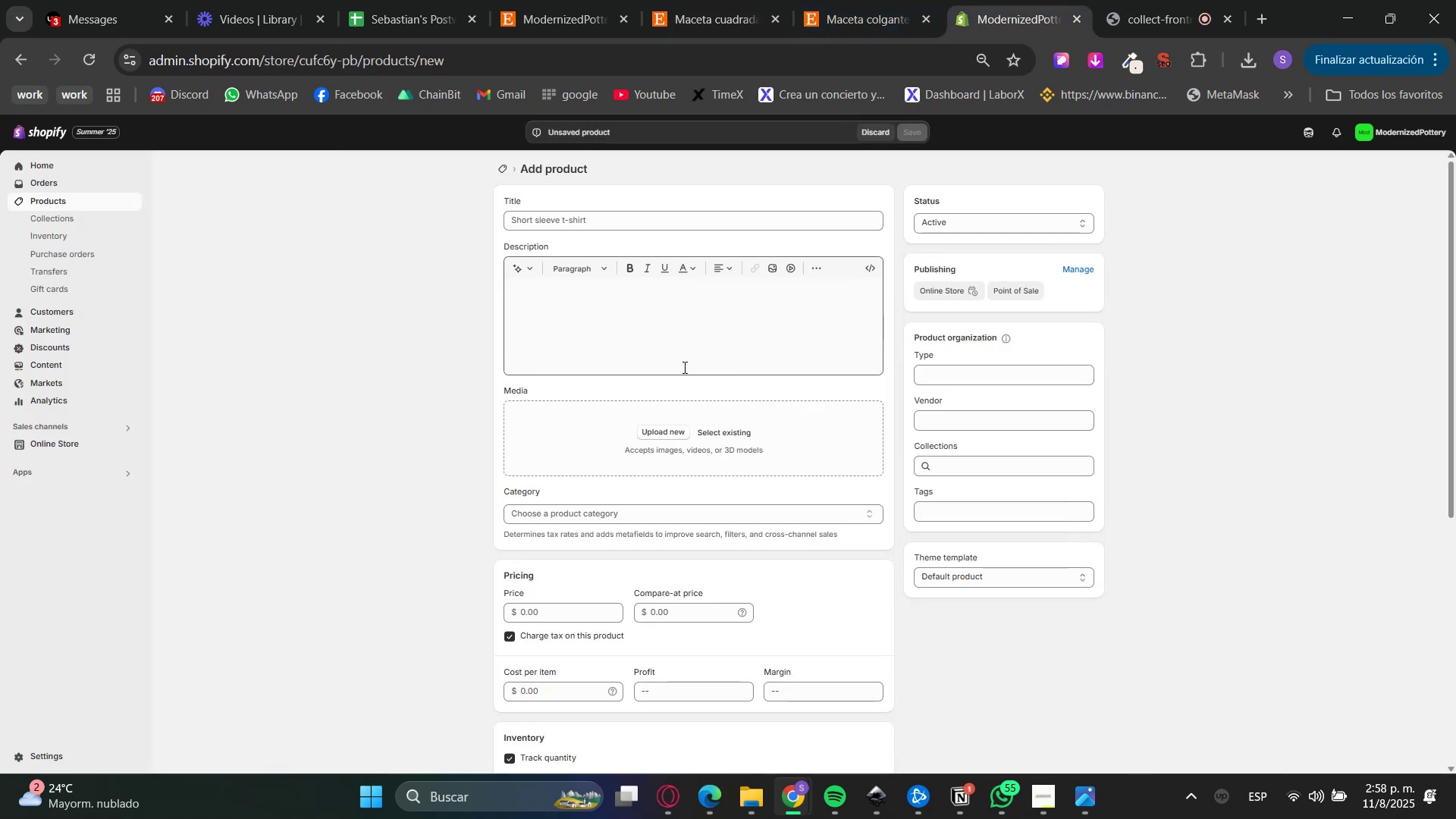 
key(Control+V)
 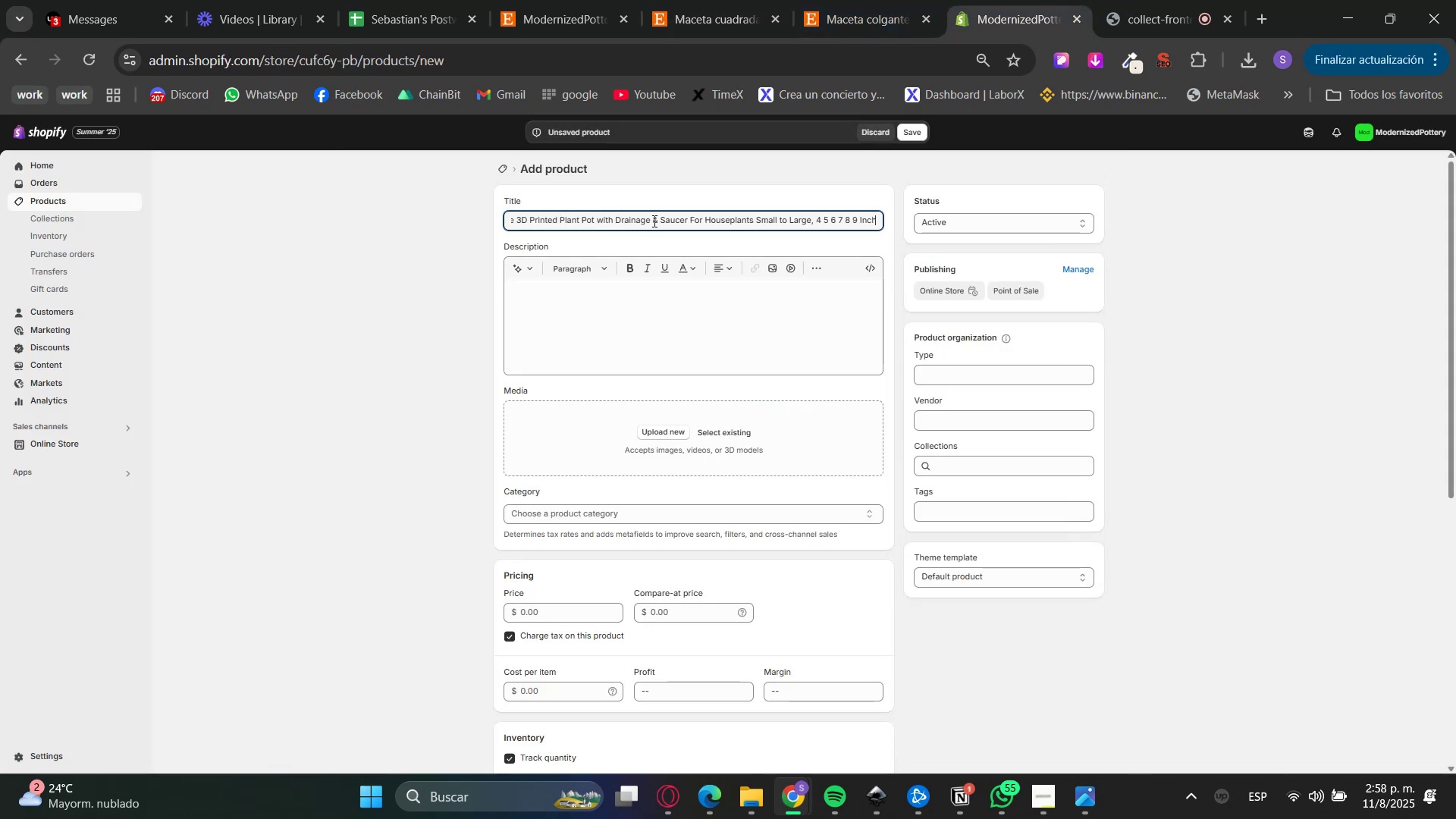 
left_click([685, 0])
 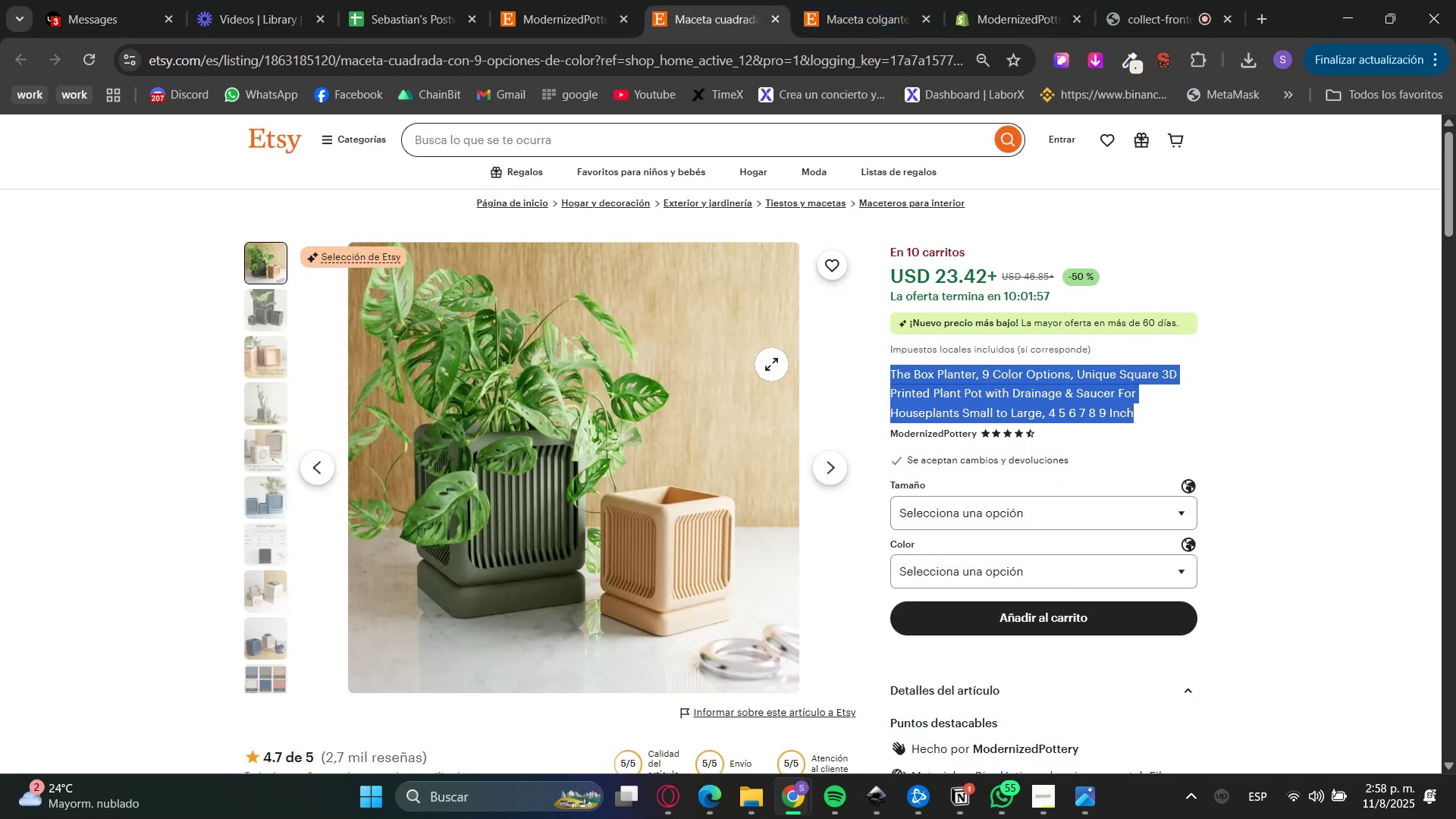 
scroll: coordinate [932, 481], scroll_direction: down, amount: 6.0
 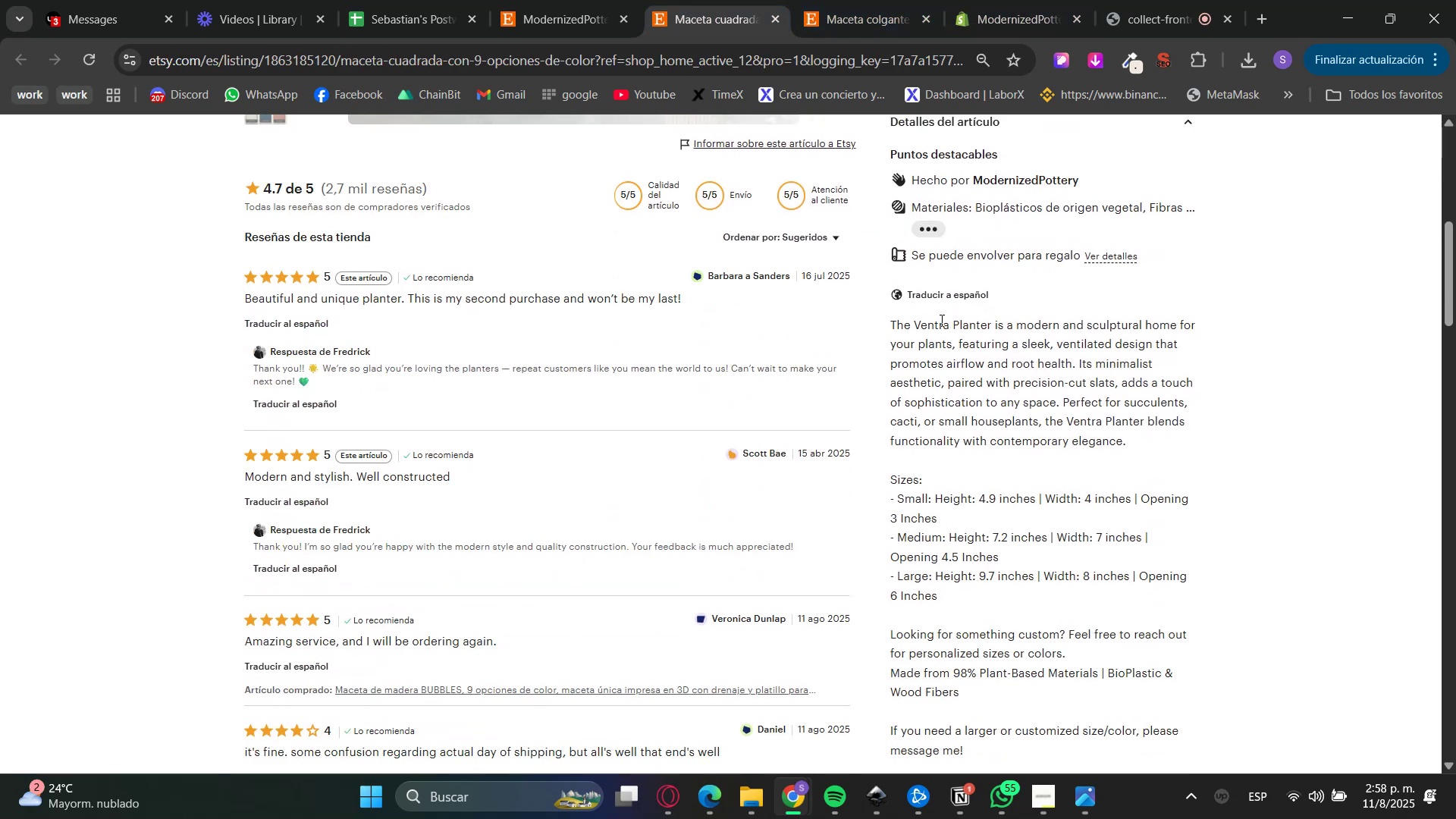 
double_click([940, 319])
 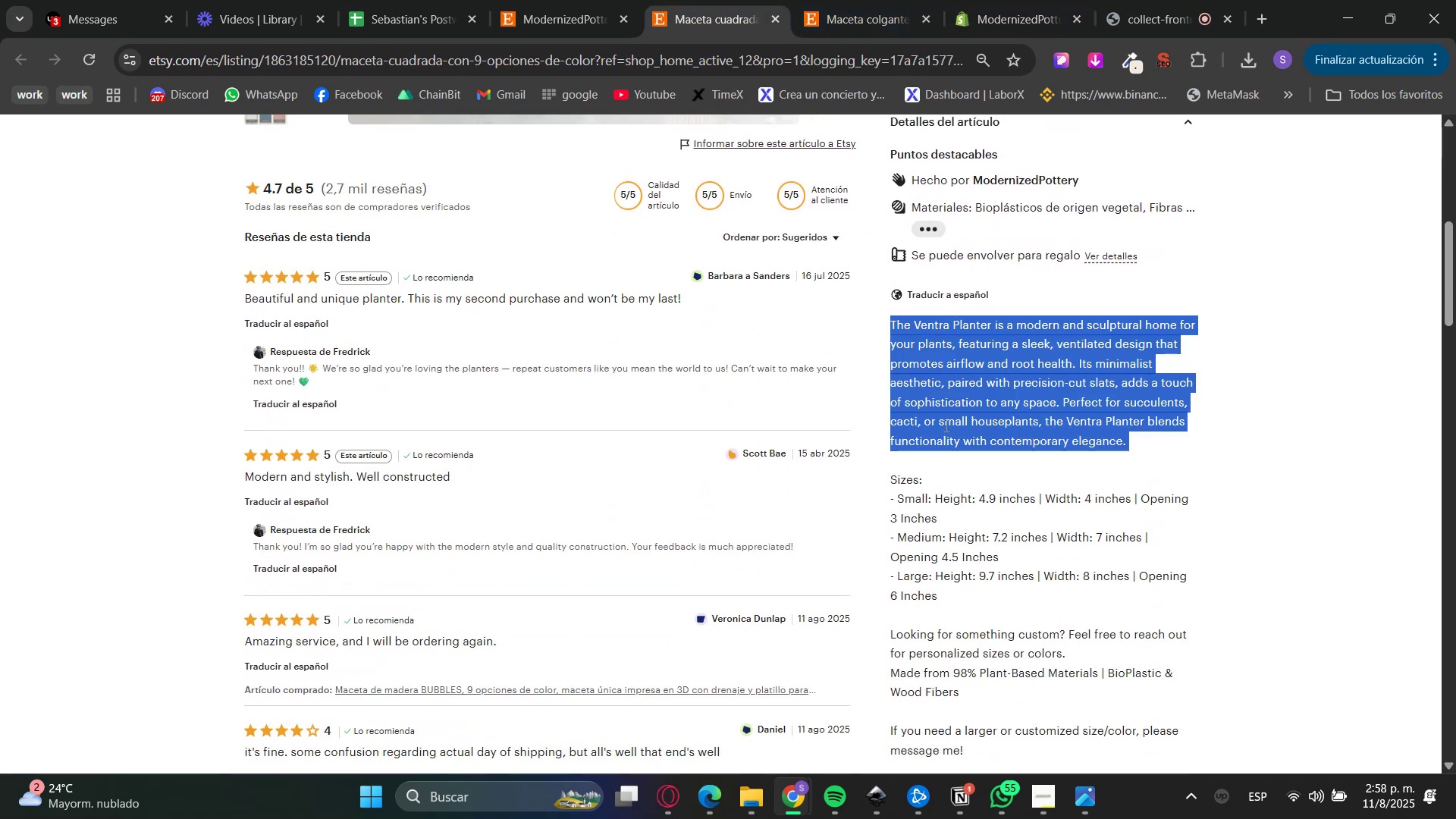 
scroll: coordinate [958, 500], scroll_direction: down, amount: 9.0
 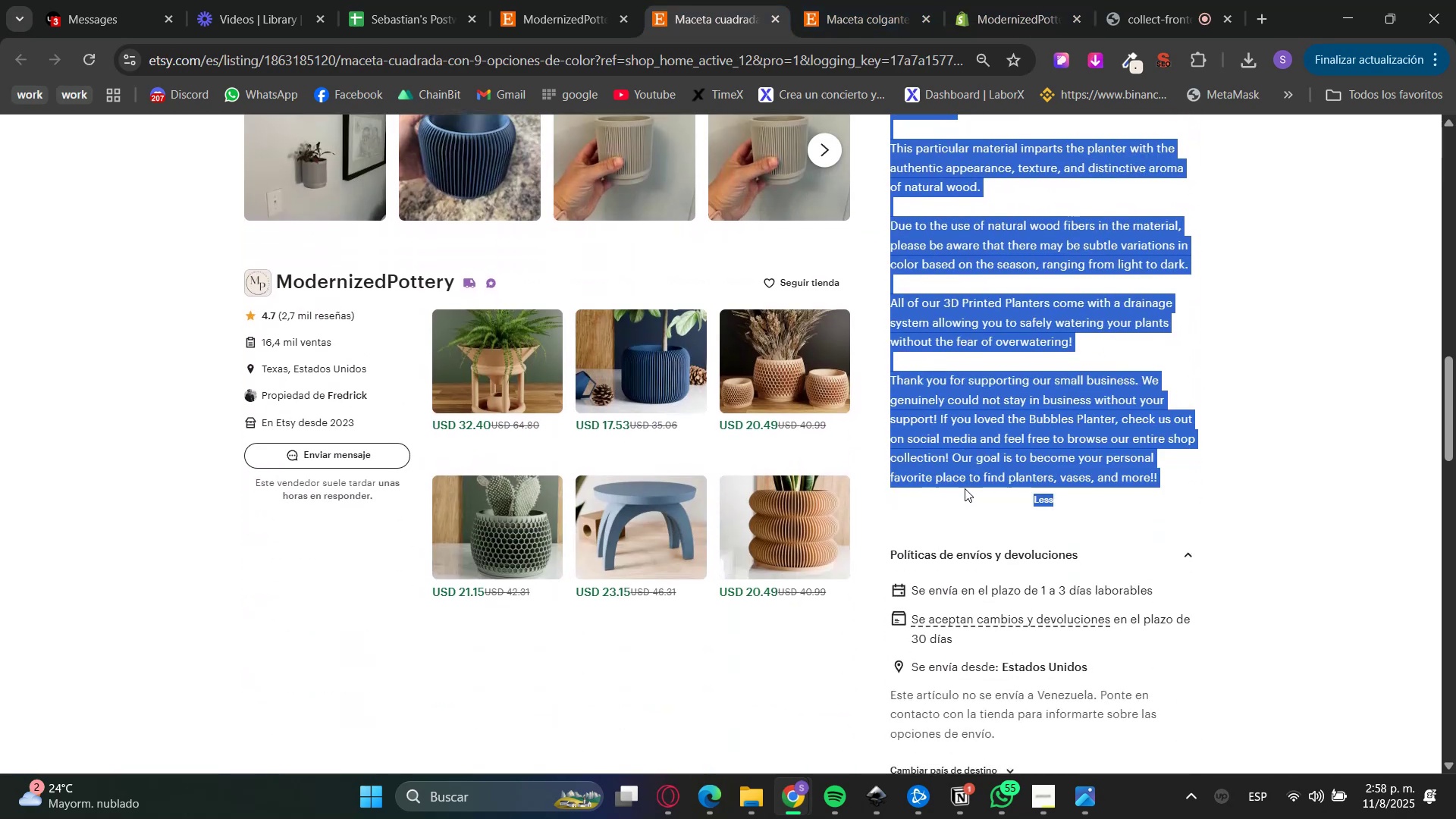 
key(Control+C)
 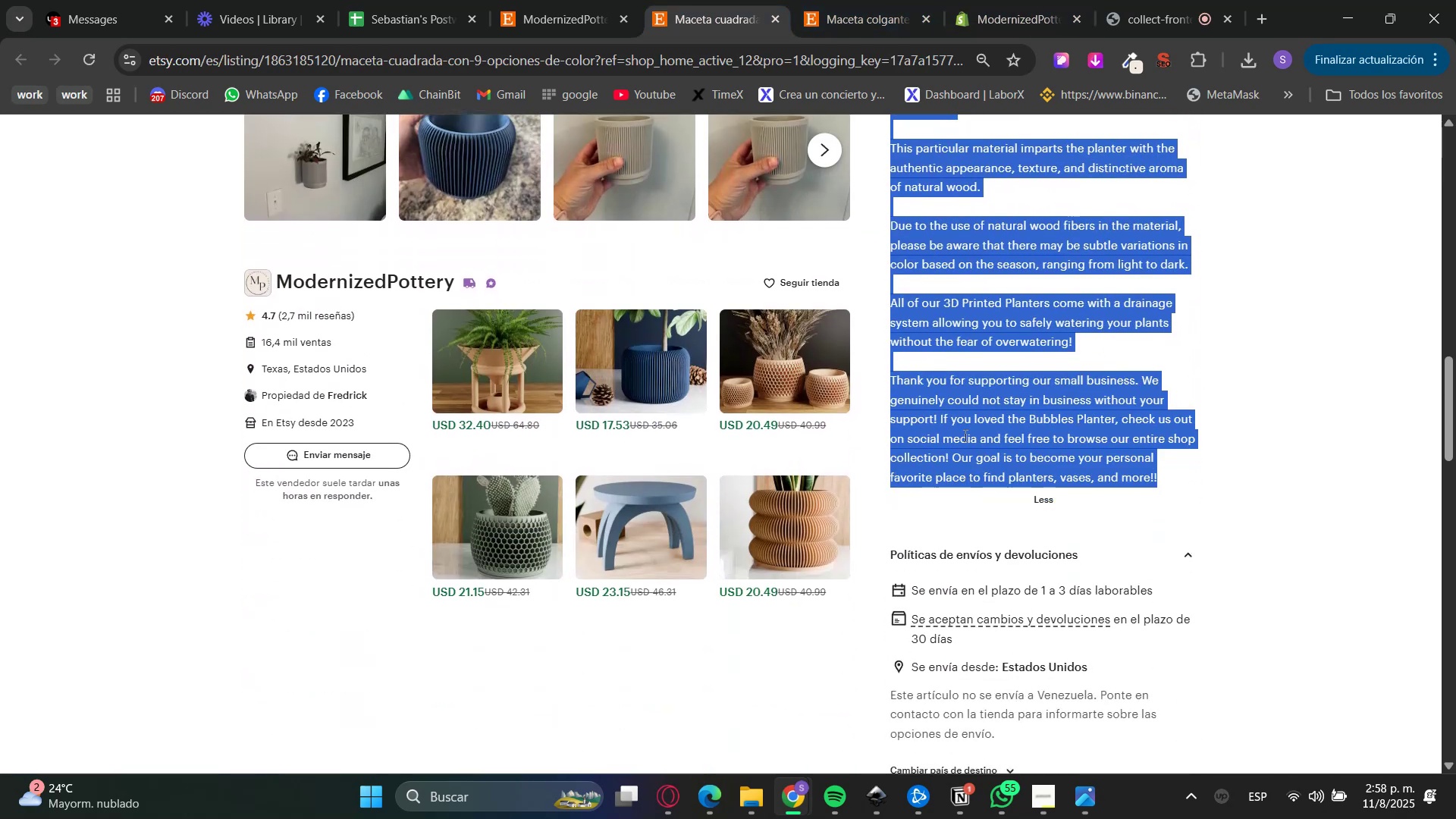 
key(Control+C)
 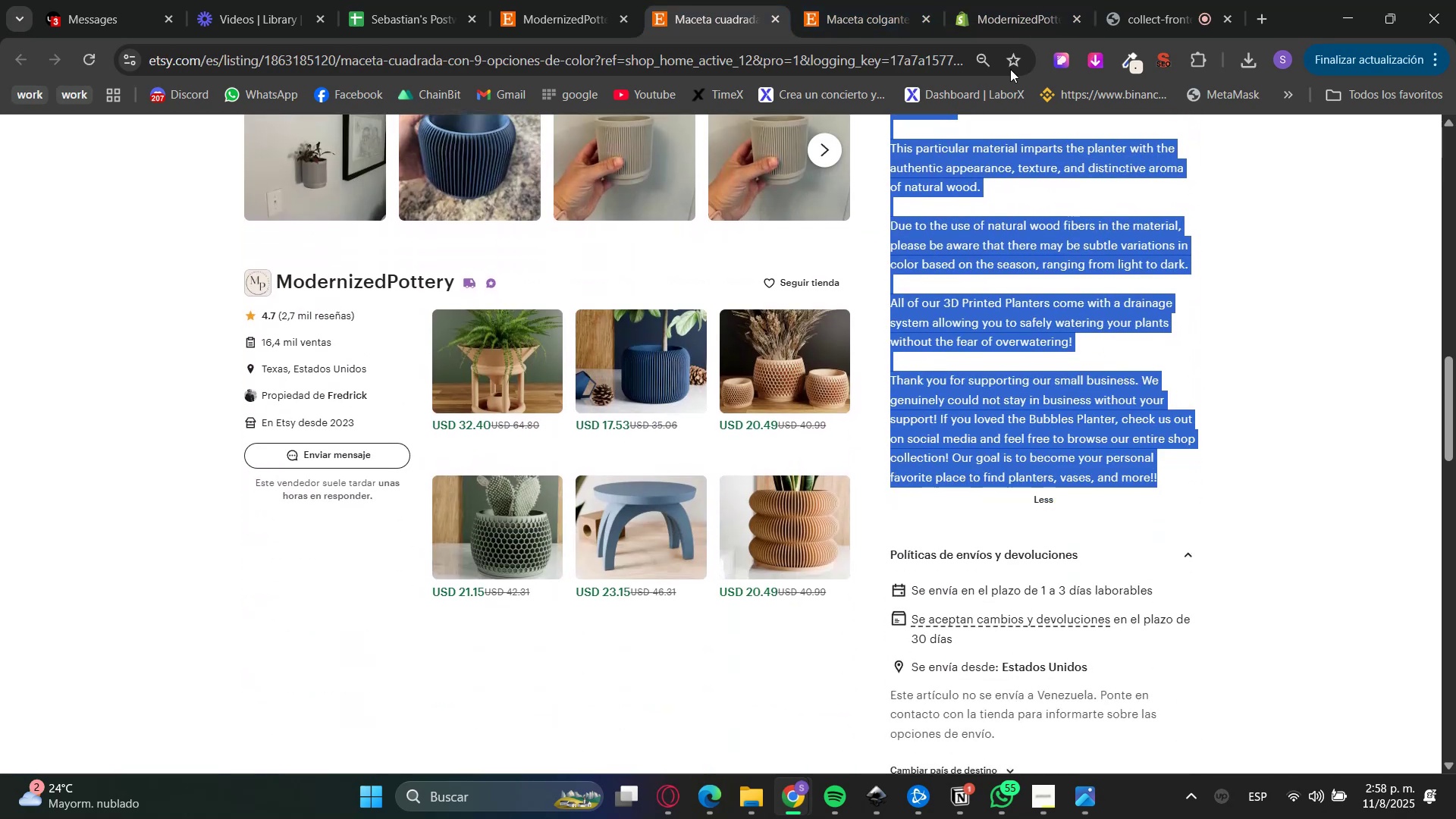 
key(Control+C)
 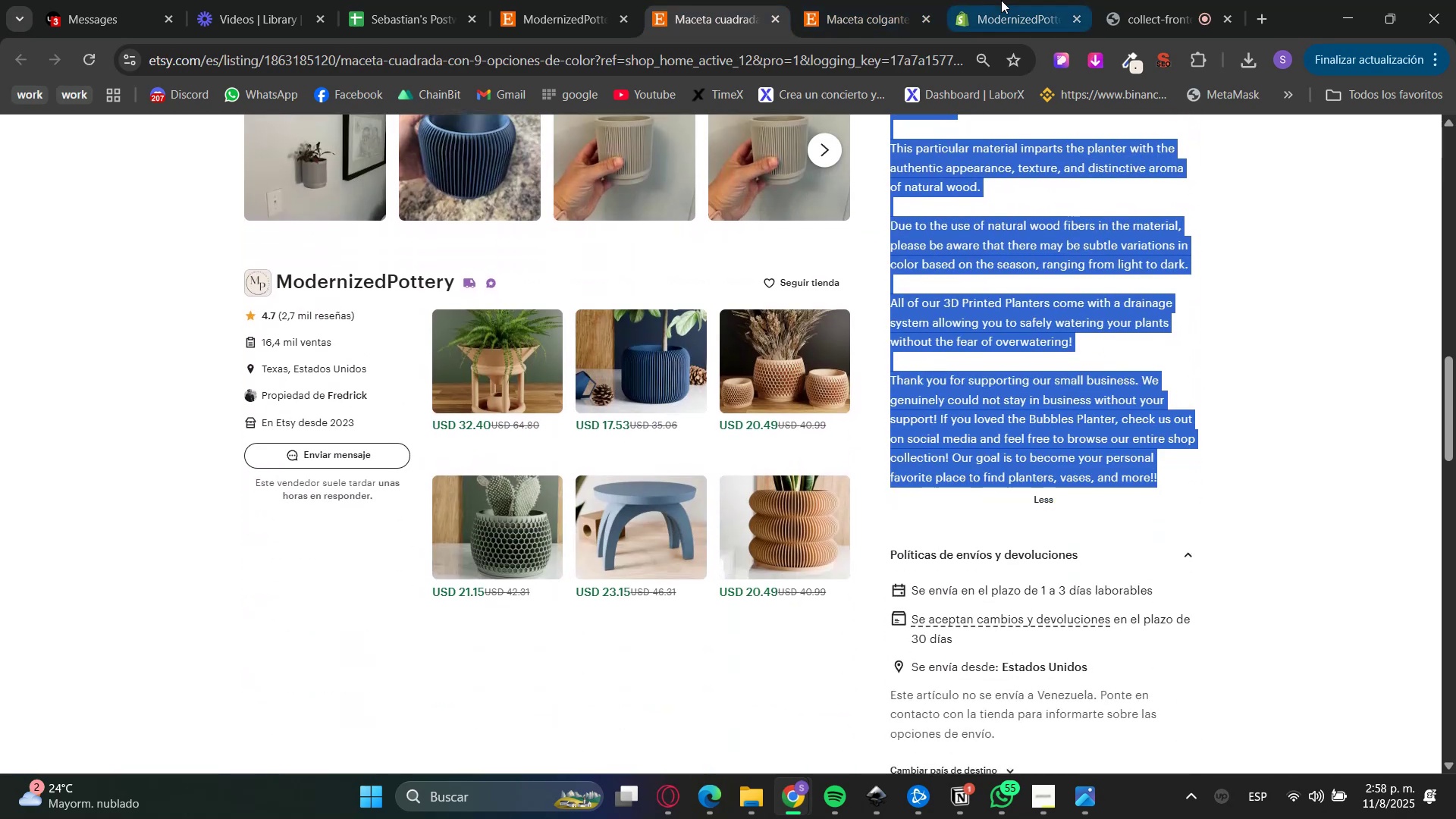 
left_click([1004, 0])
 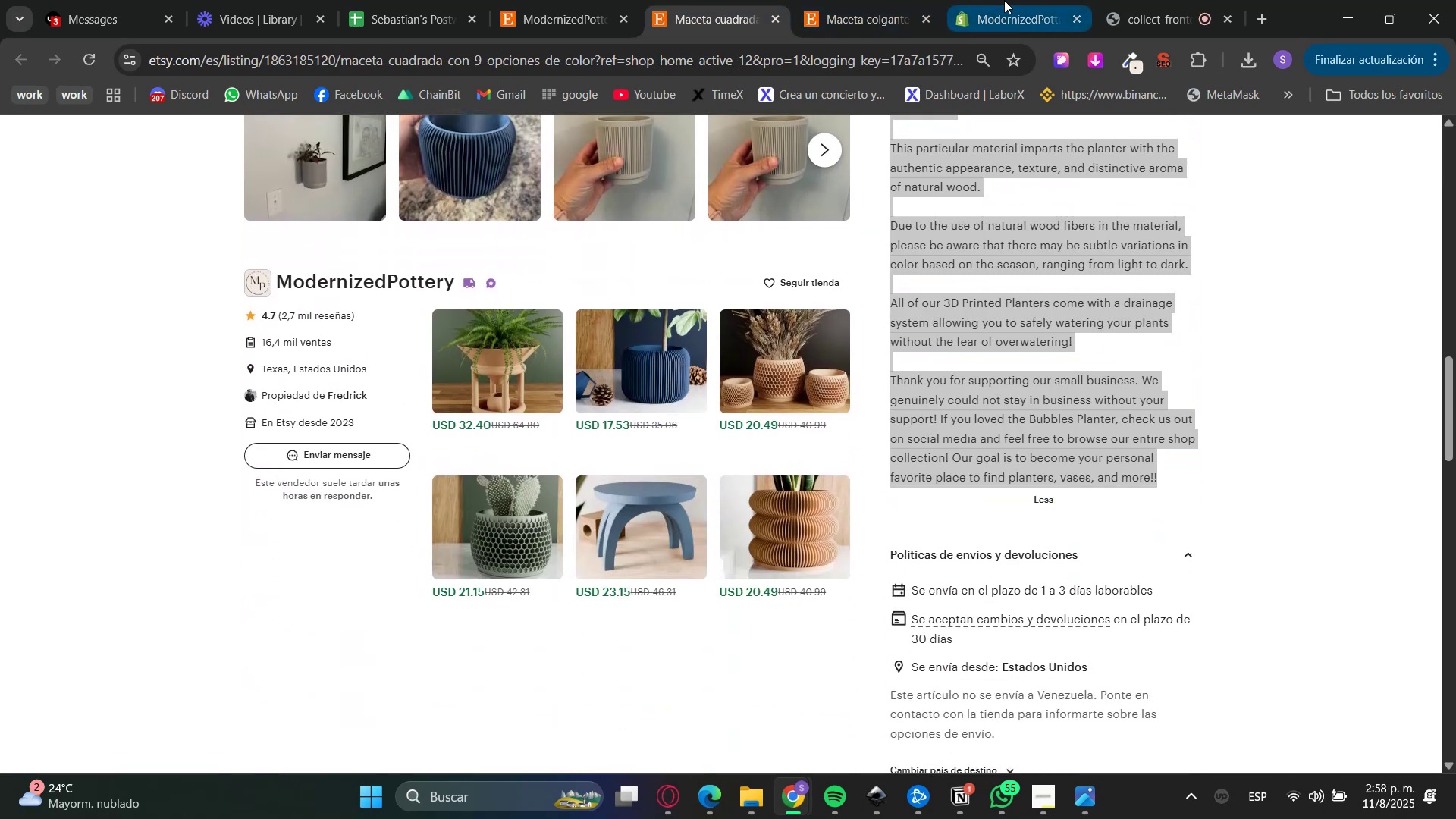 
double_click([624, 325])
 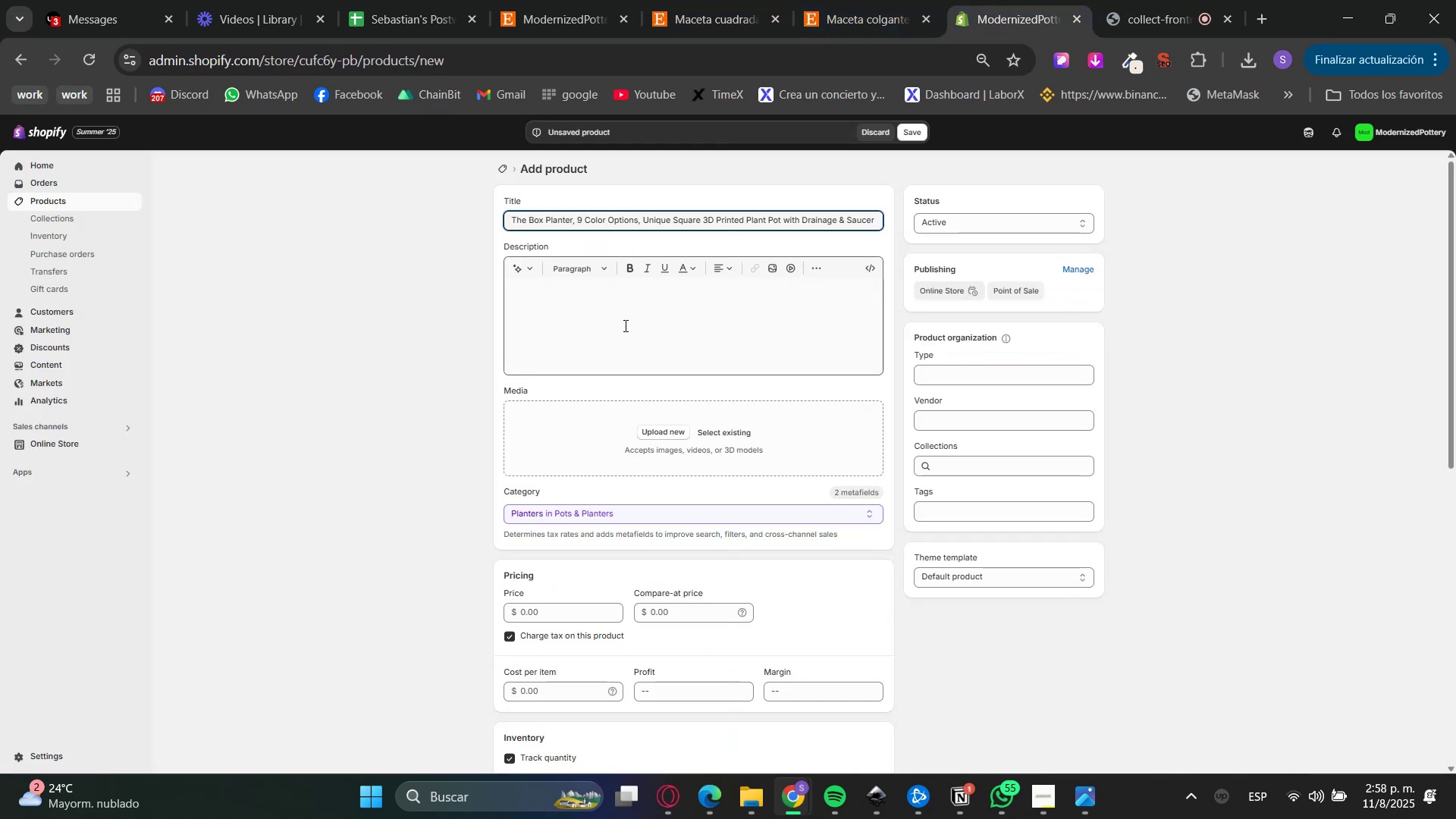 
key(Control+V)
 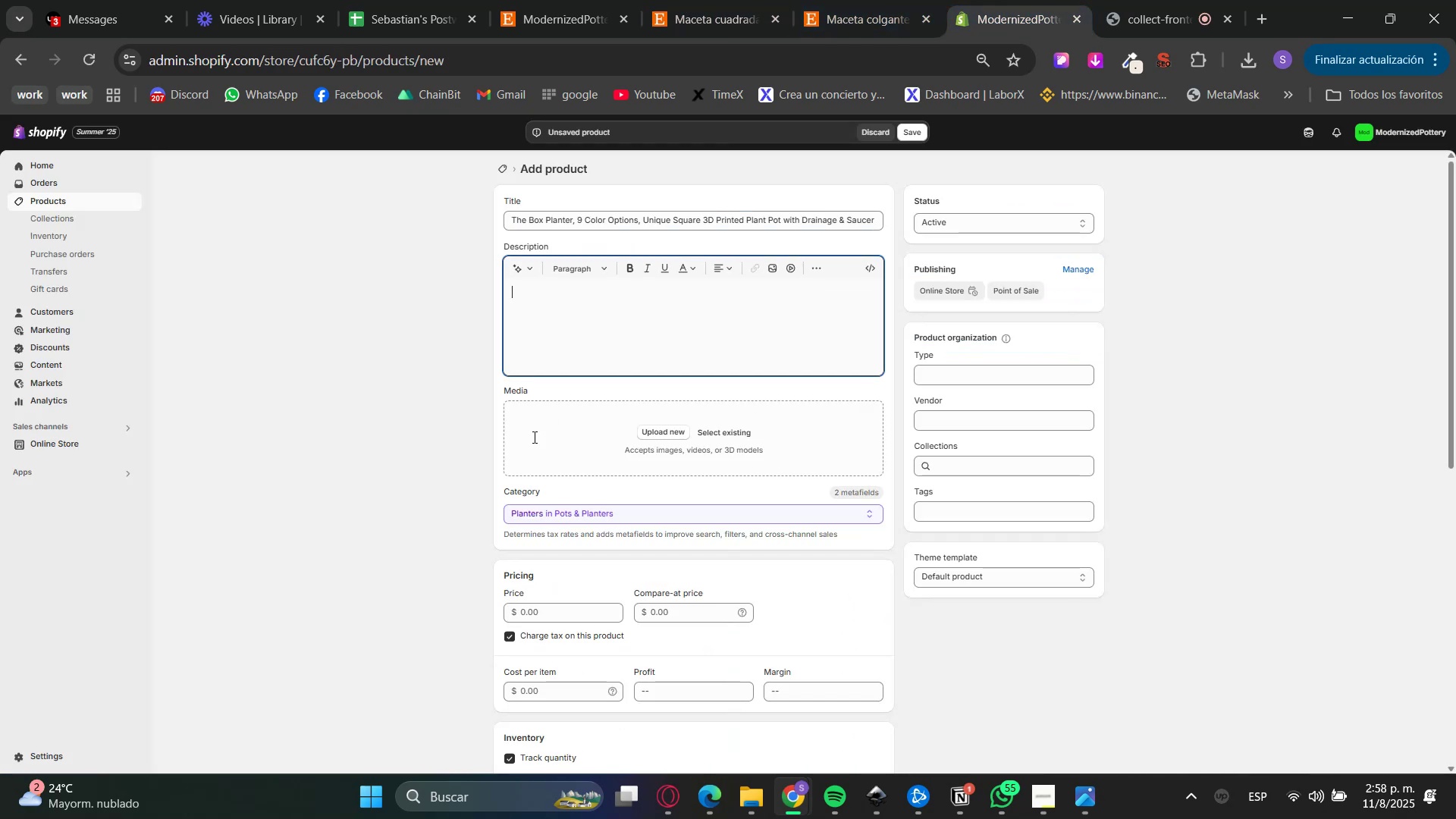 
triple_click([421, 430])
 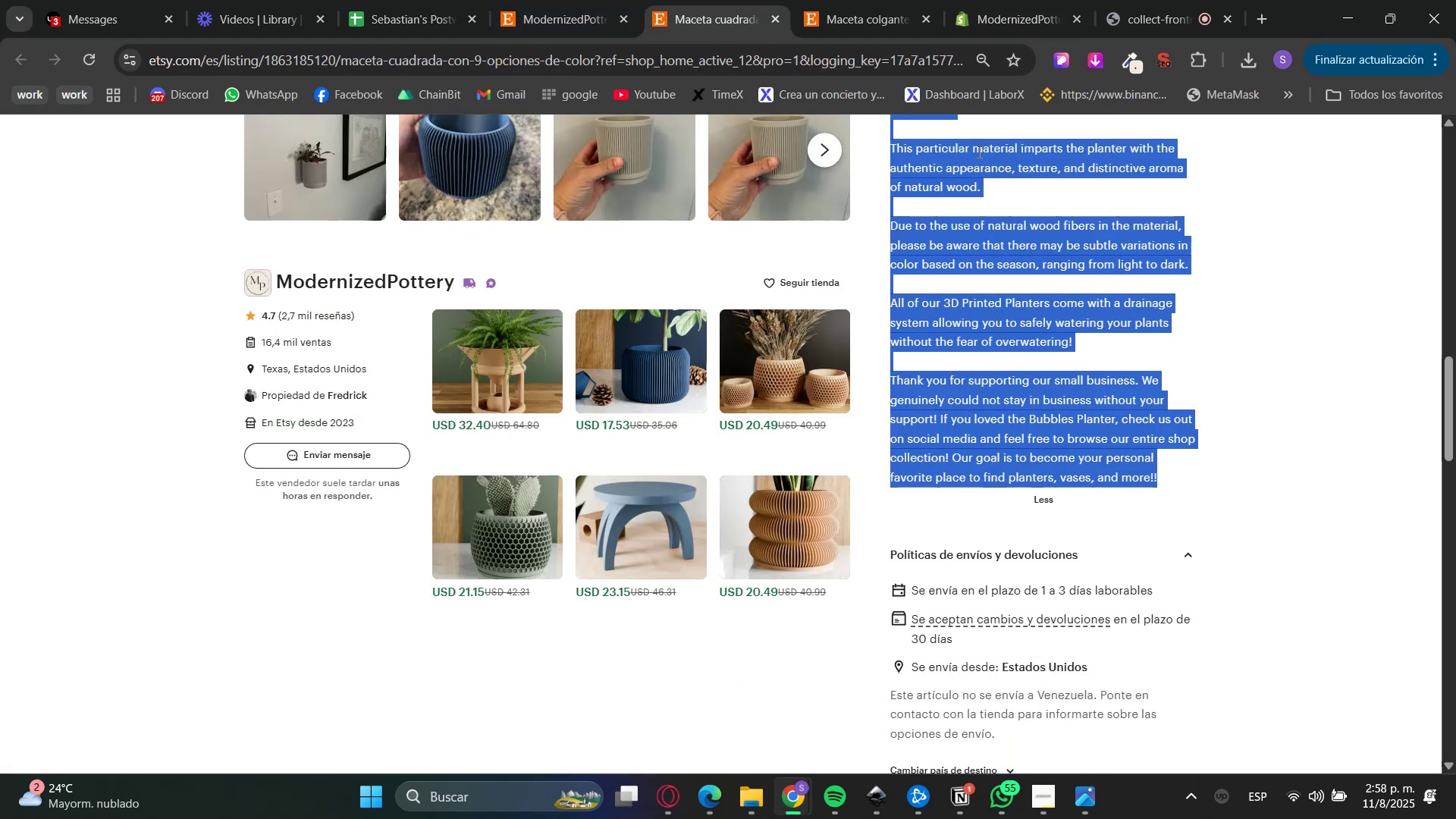 
scroll: coordinate [1342, 488], scroll_direction: up, amount: 15.0
 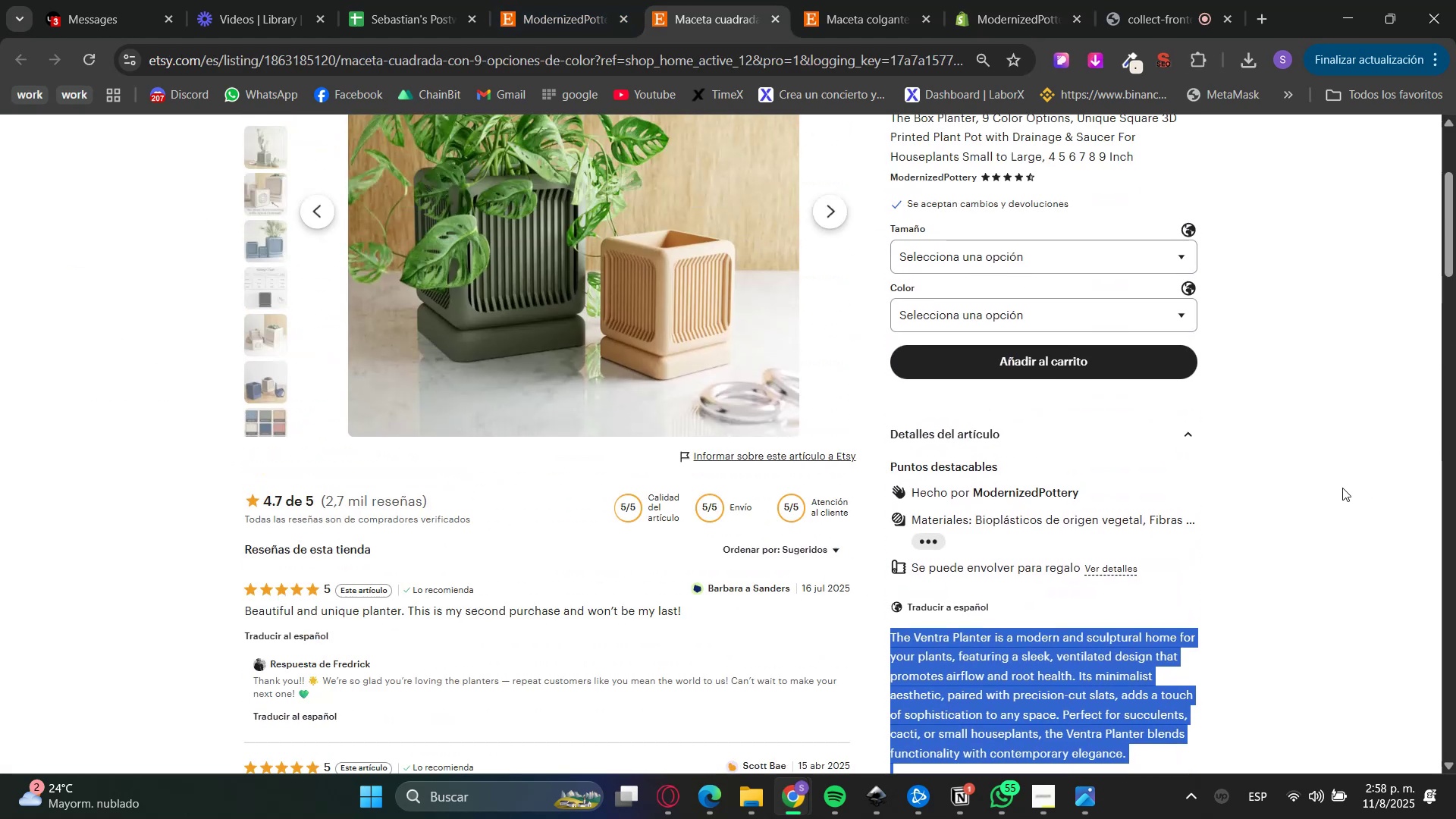 
left_click([1342, 487])
 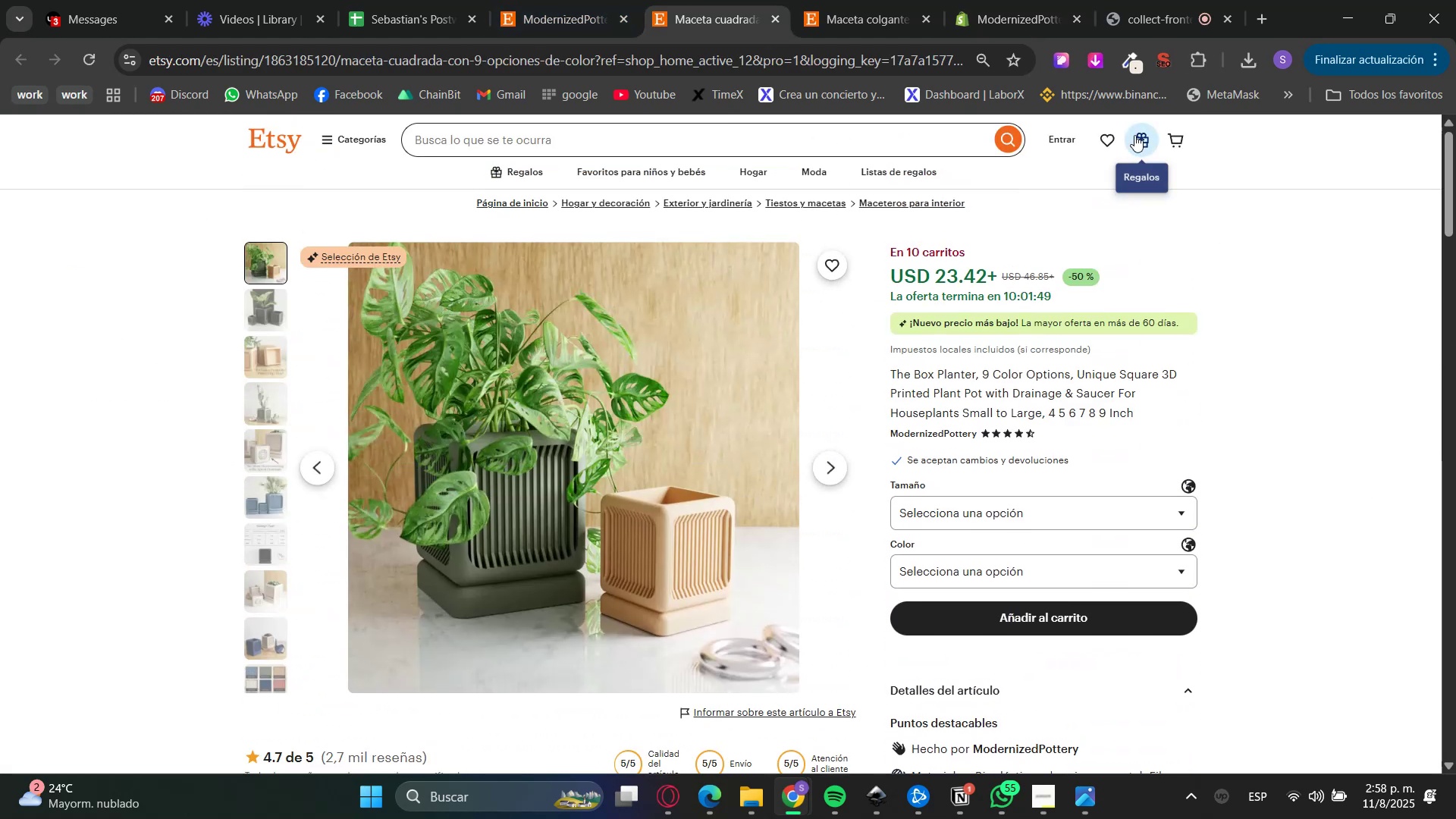 
left_click([1104, 67])
 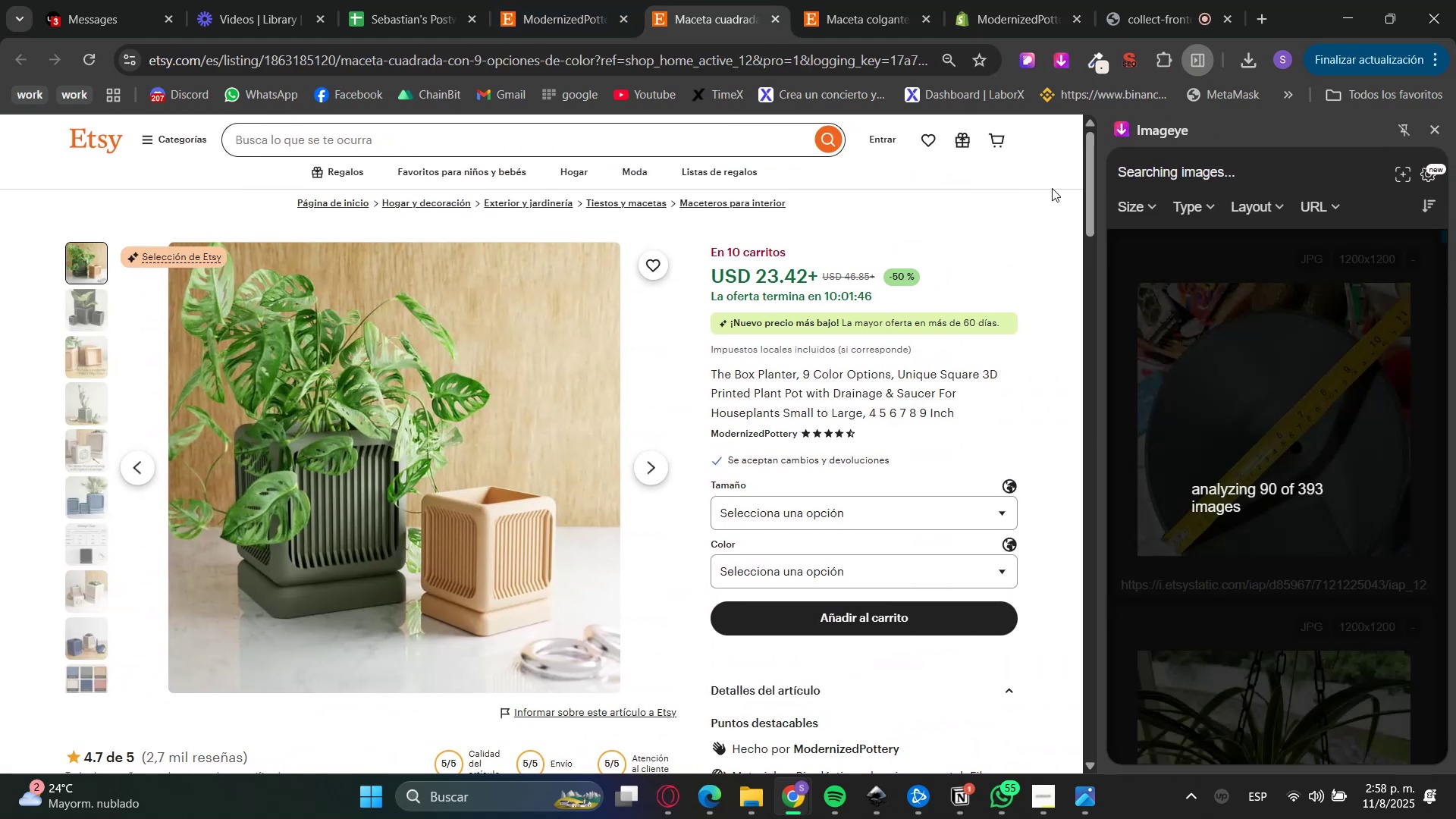 
scroll: coordinate [1052, 188], scroll_direction: up, amount: 1.0
 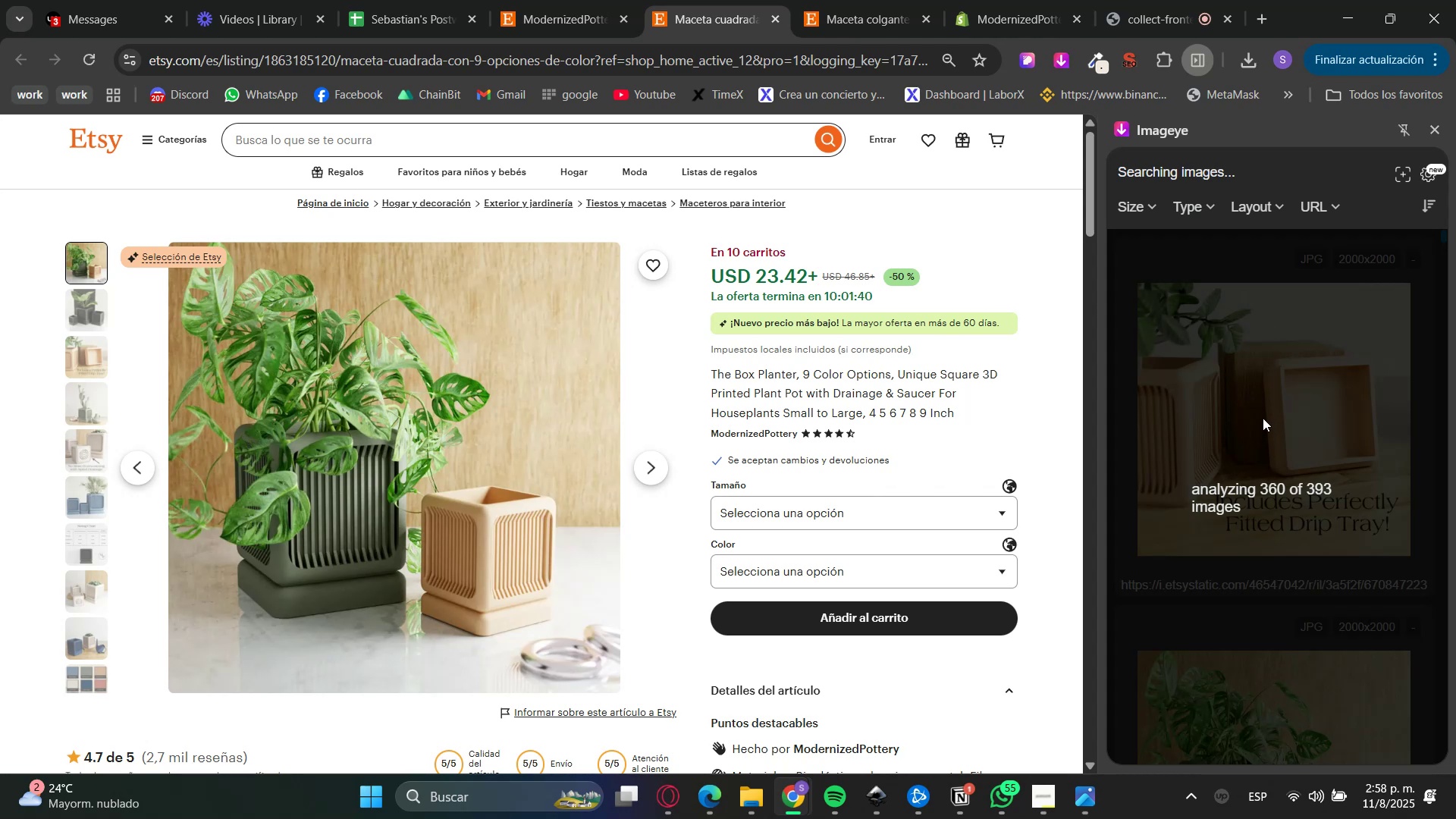 
wait(6.54)
 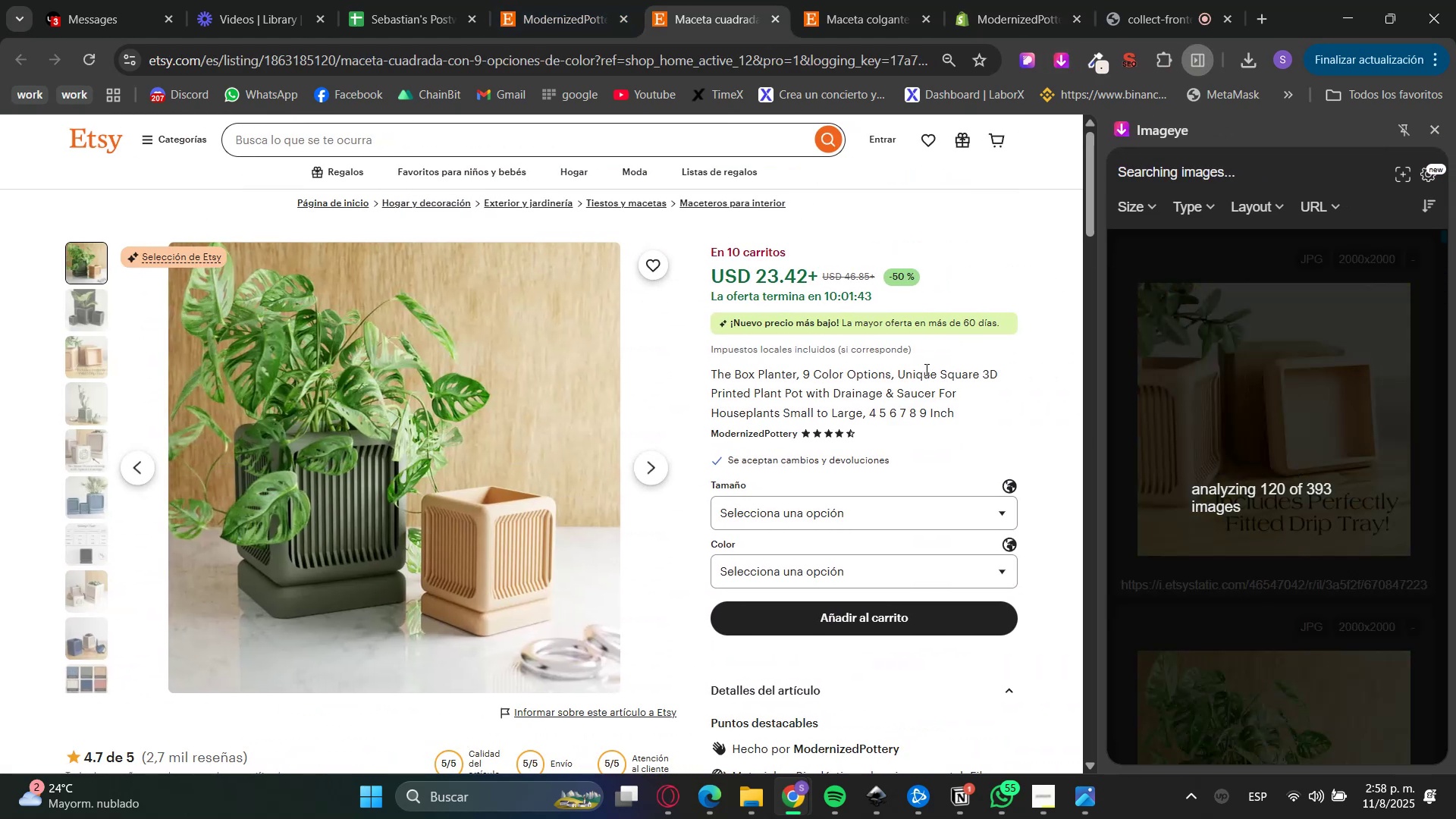 
scroll: coordinate [1279, 341], scroll_direction: down, amount: 38.0
 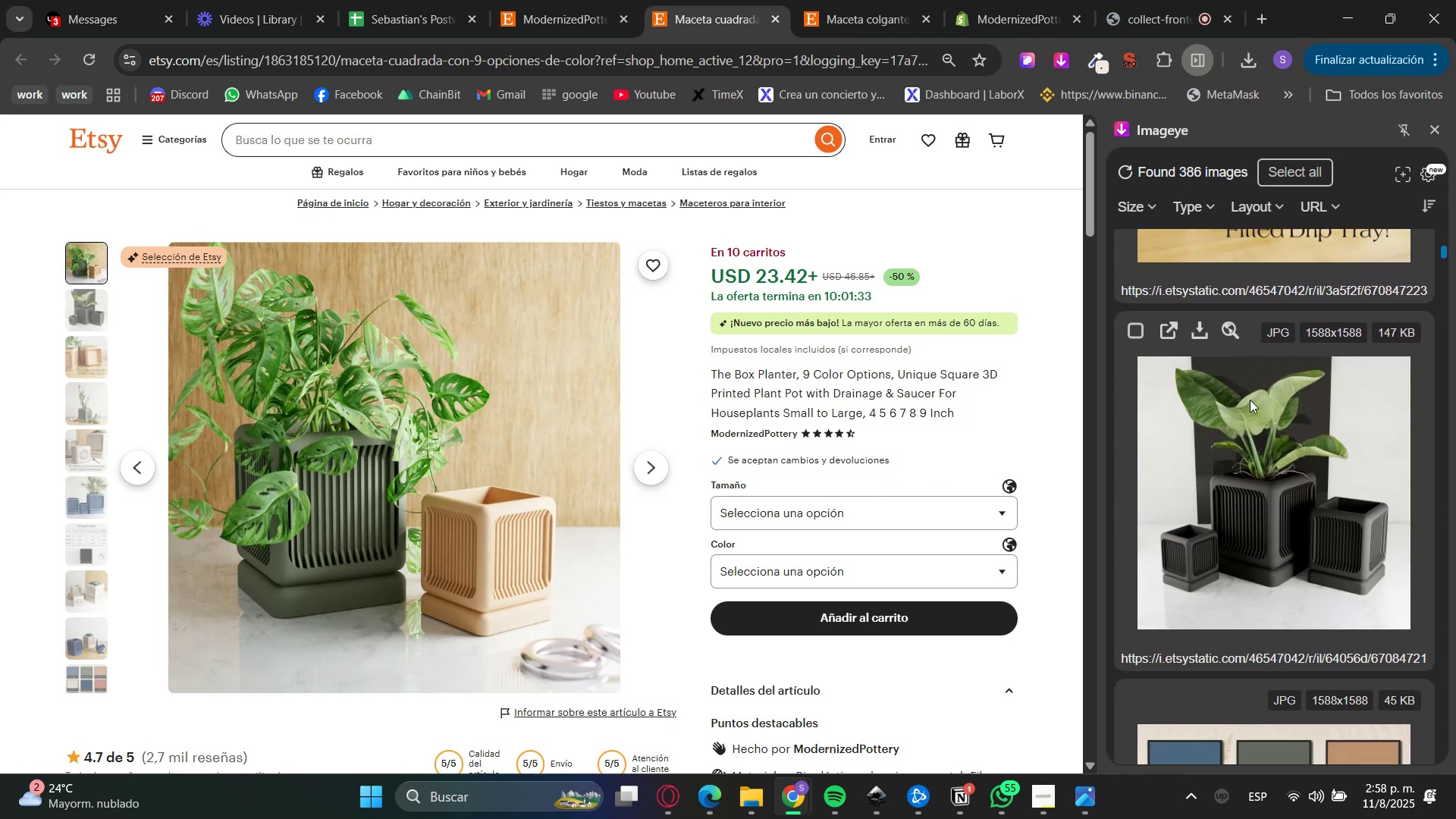 
scroll: coordinate [1228, 642], scroll_direction: up, amount: 45.0
 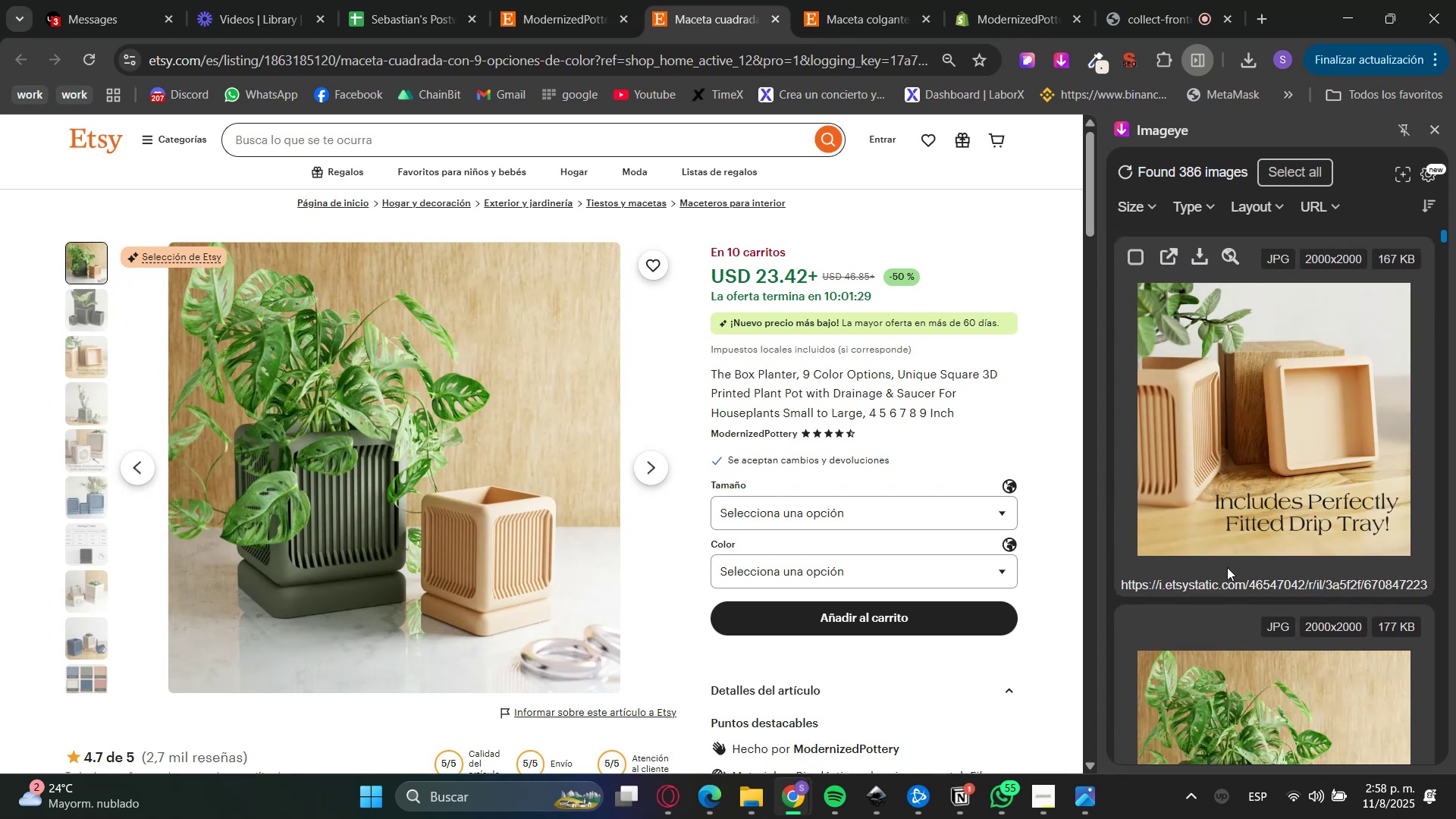 
left_click([1235, 484])
 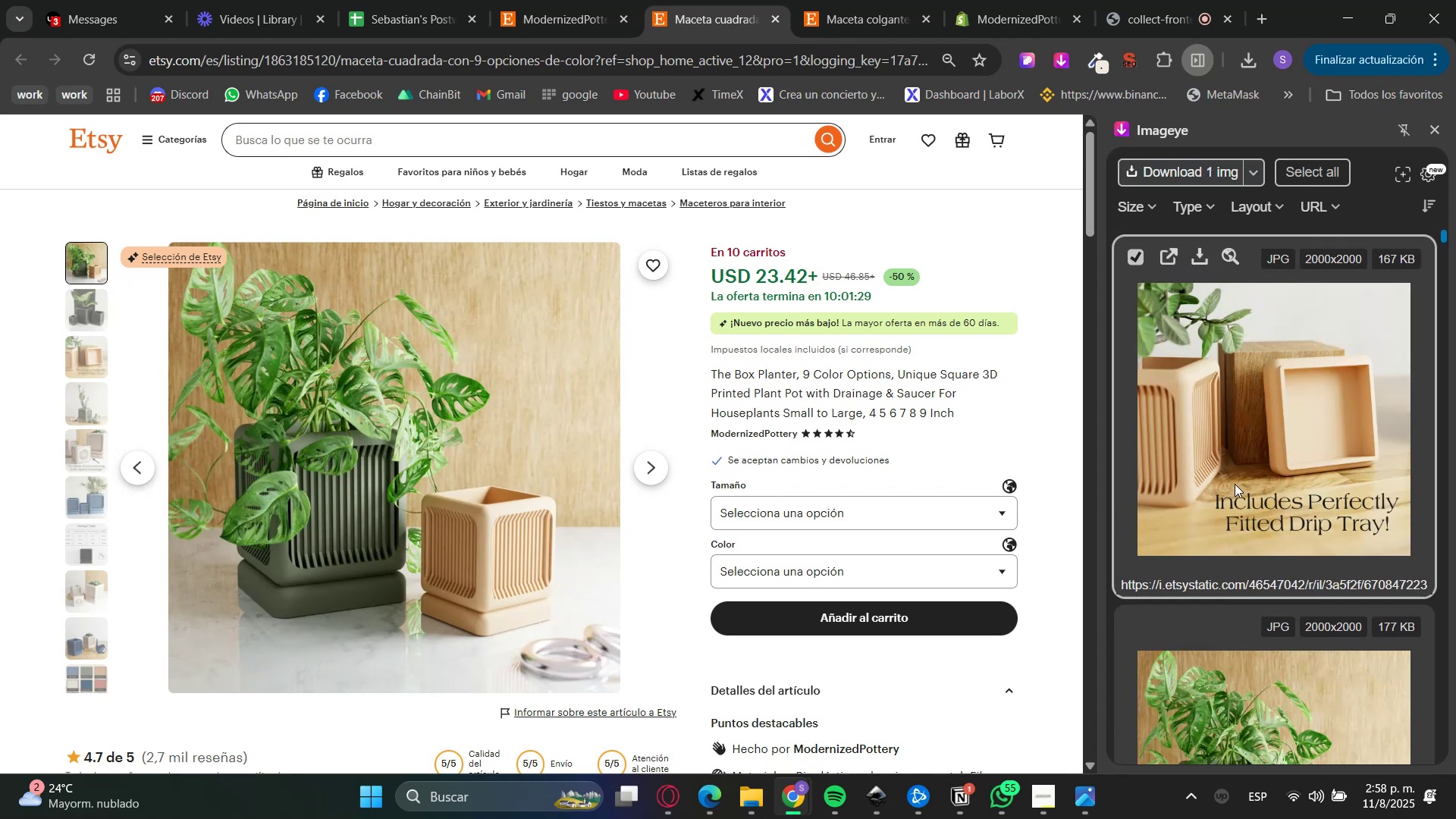 
scroll: coordinate [1235, 488], scroll_direction: down, amount: 27.0
 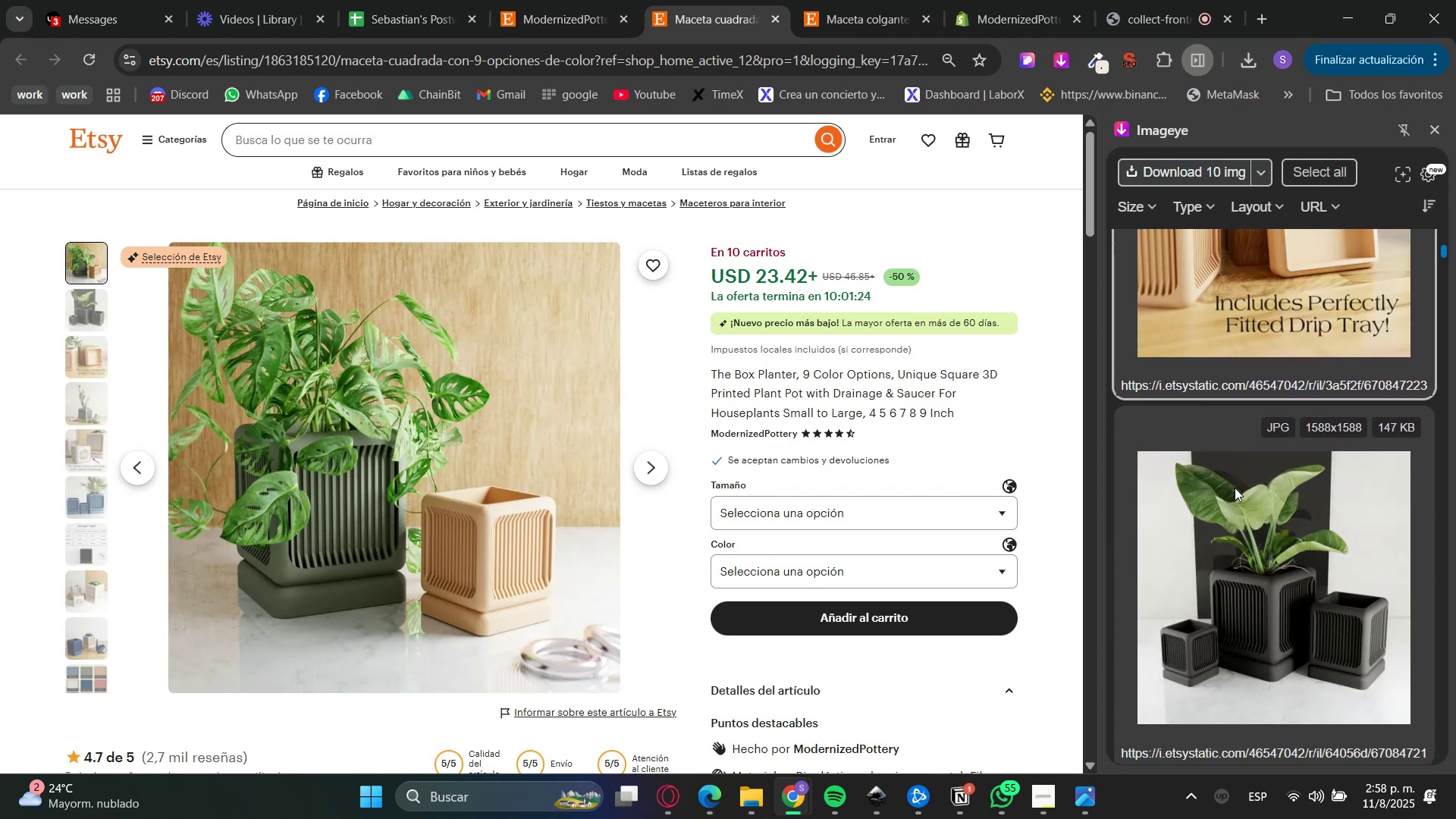 
left_click([1235, 488])
 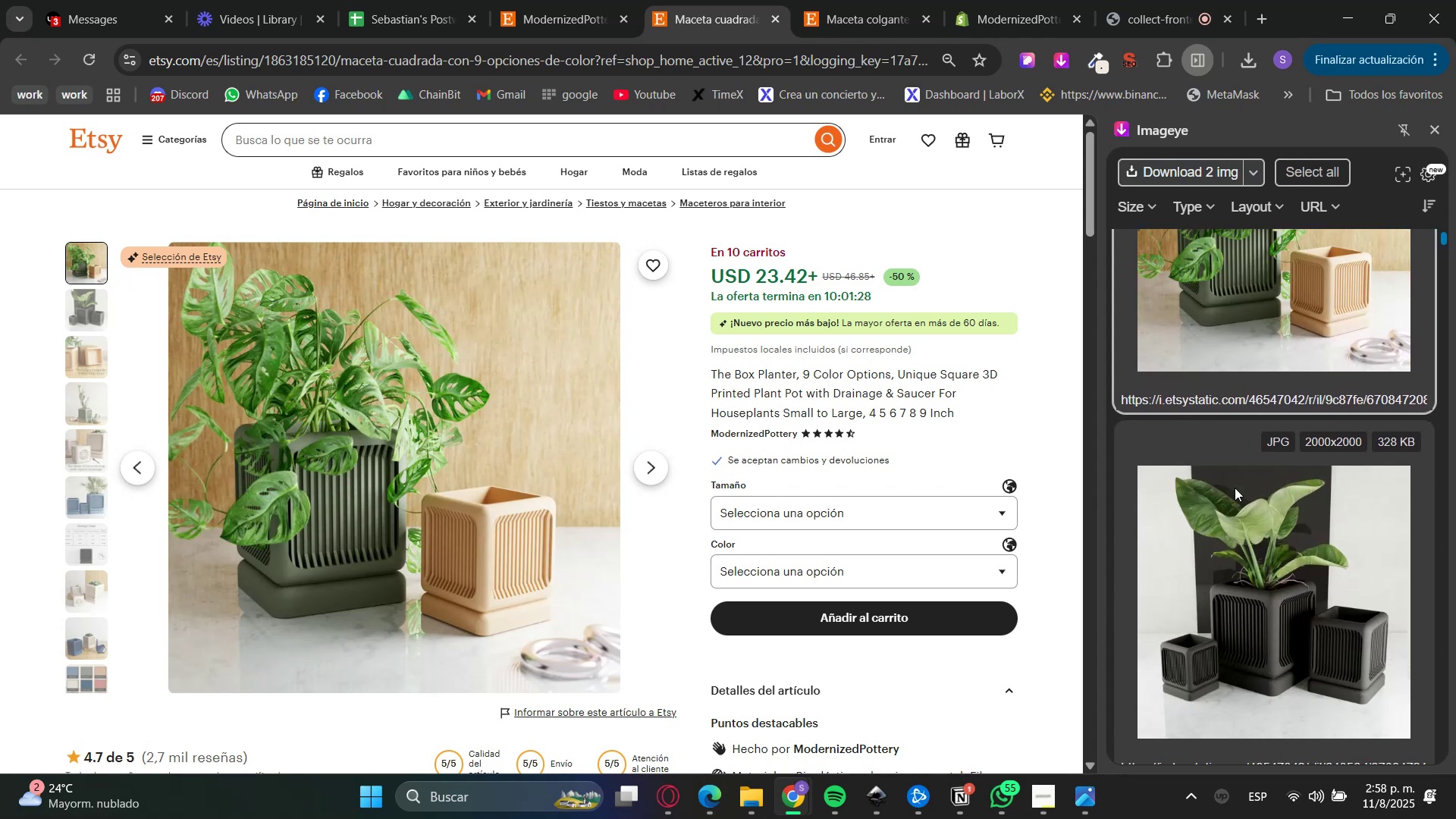 
left_click([1235, 488])
 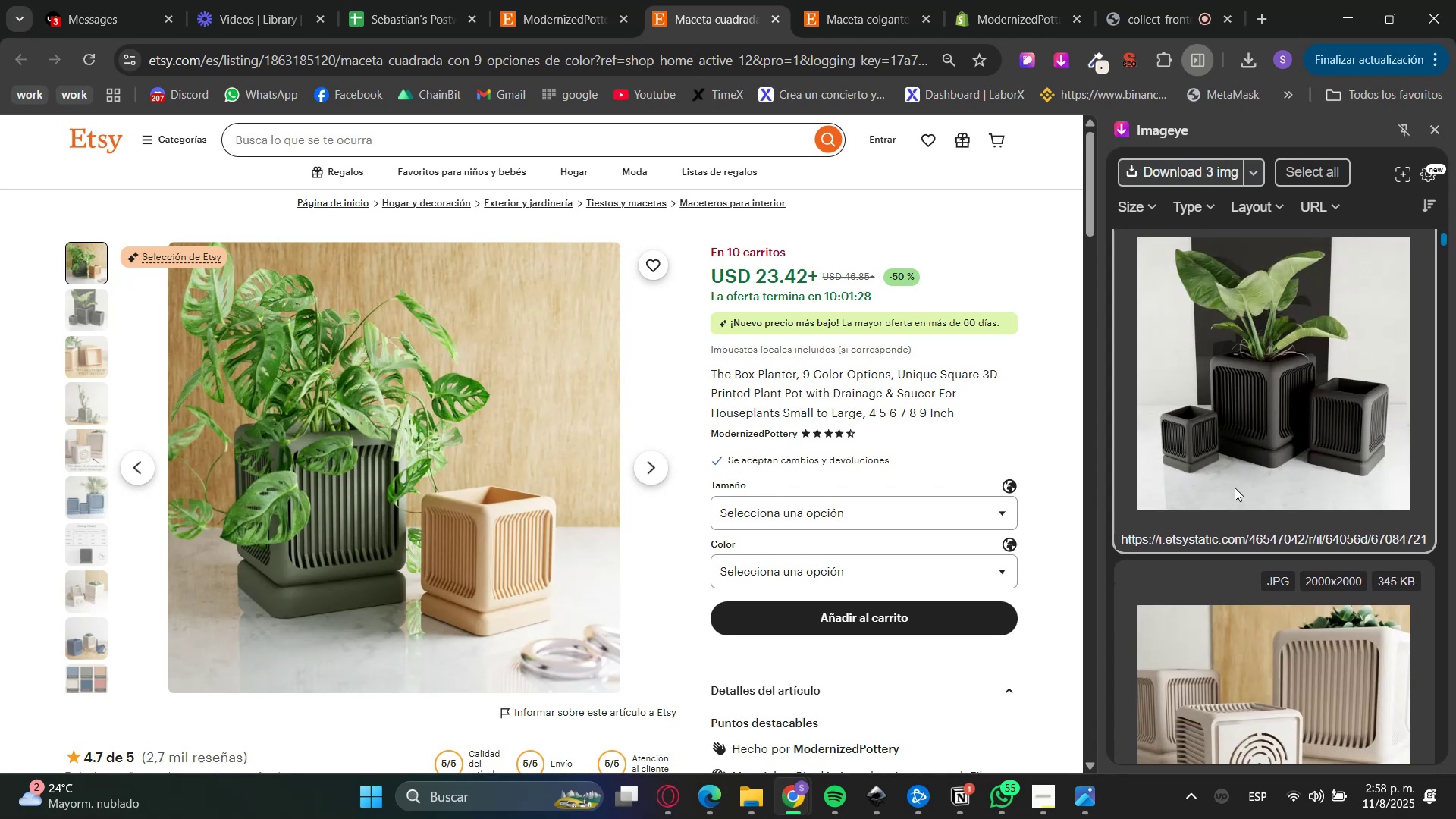 
left_click([1235, 488])
 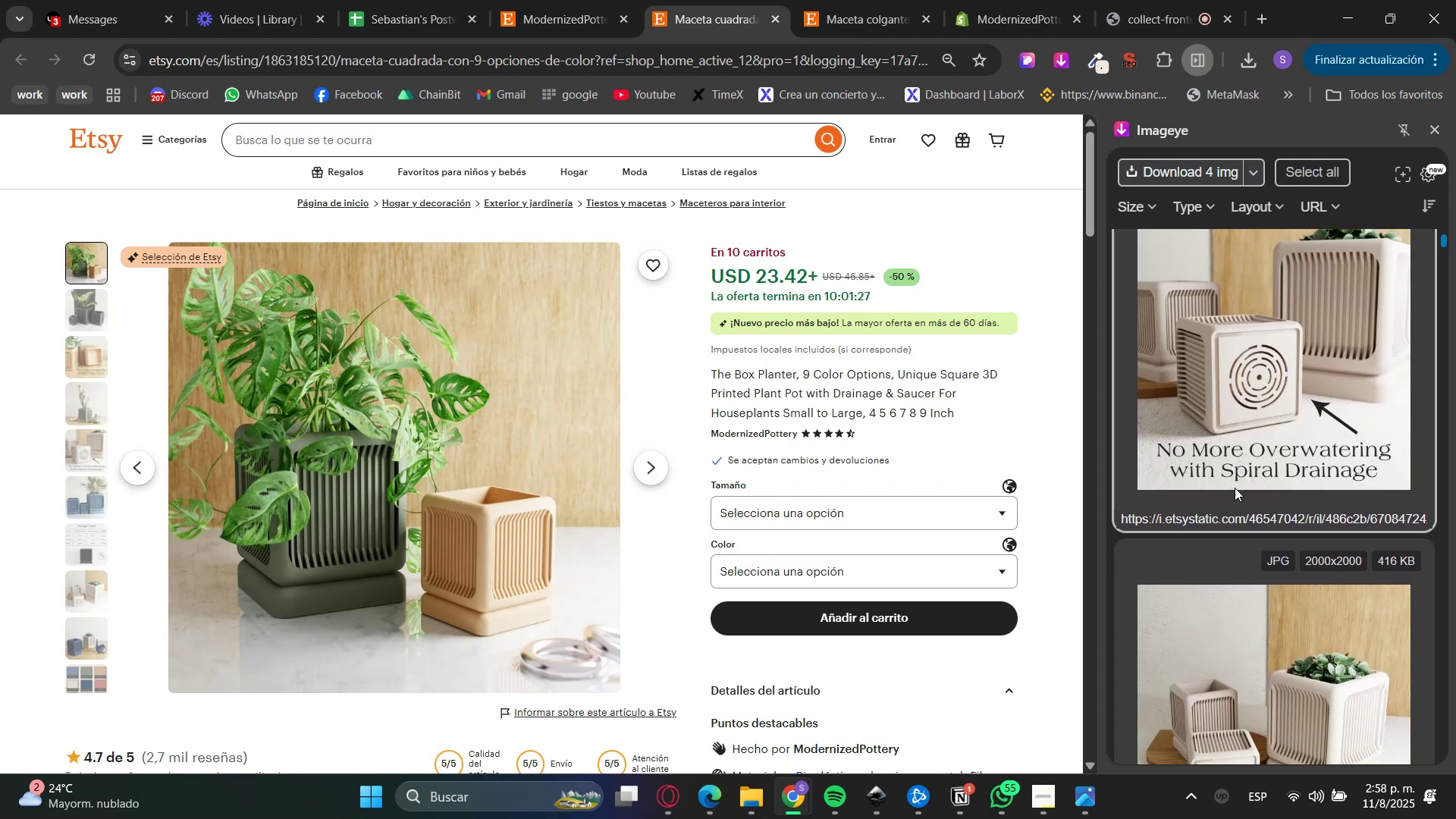 
left_click([1235, 488])
 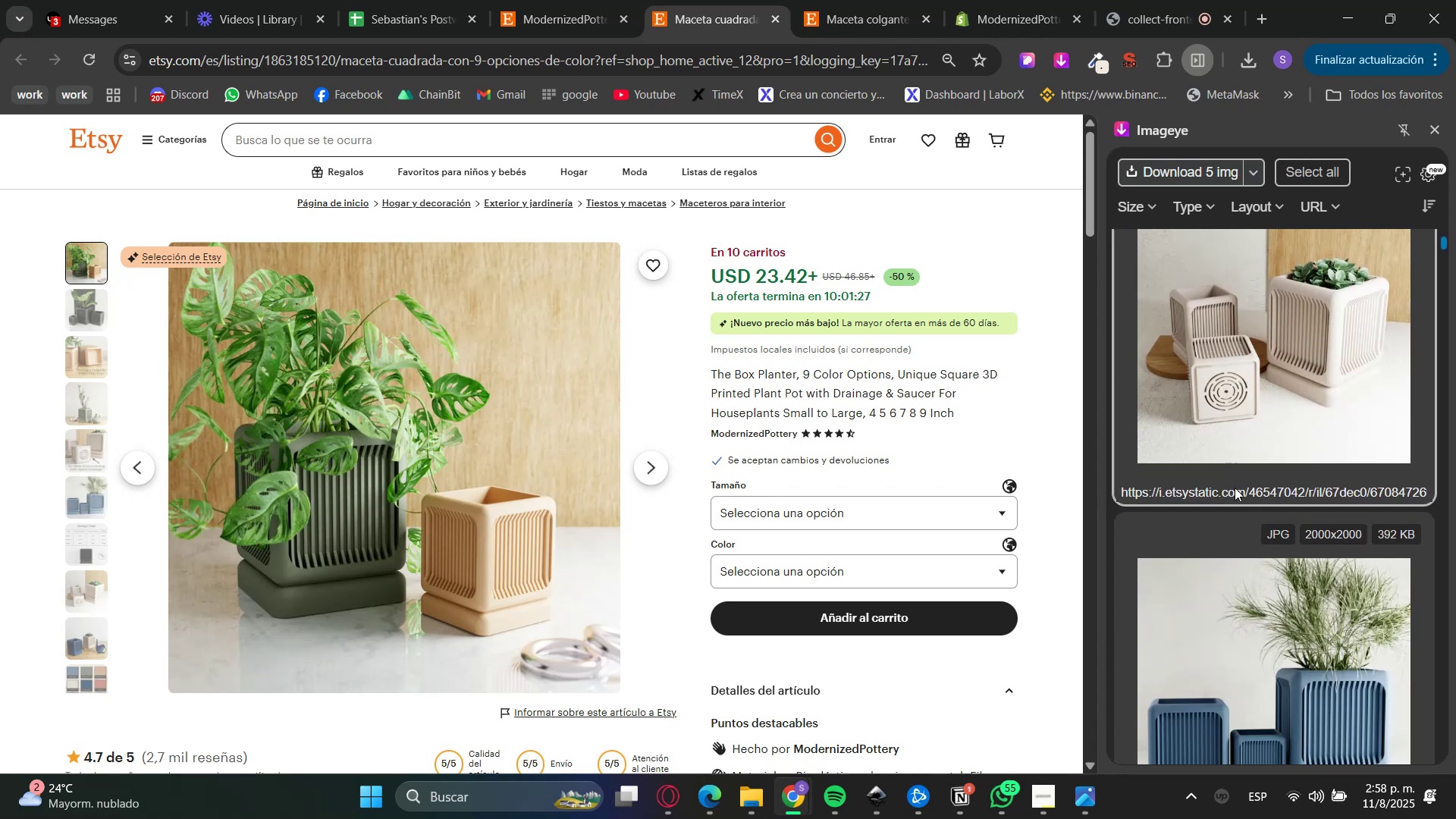 
left_click([1235, 488])
 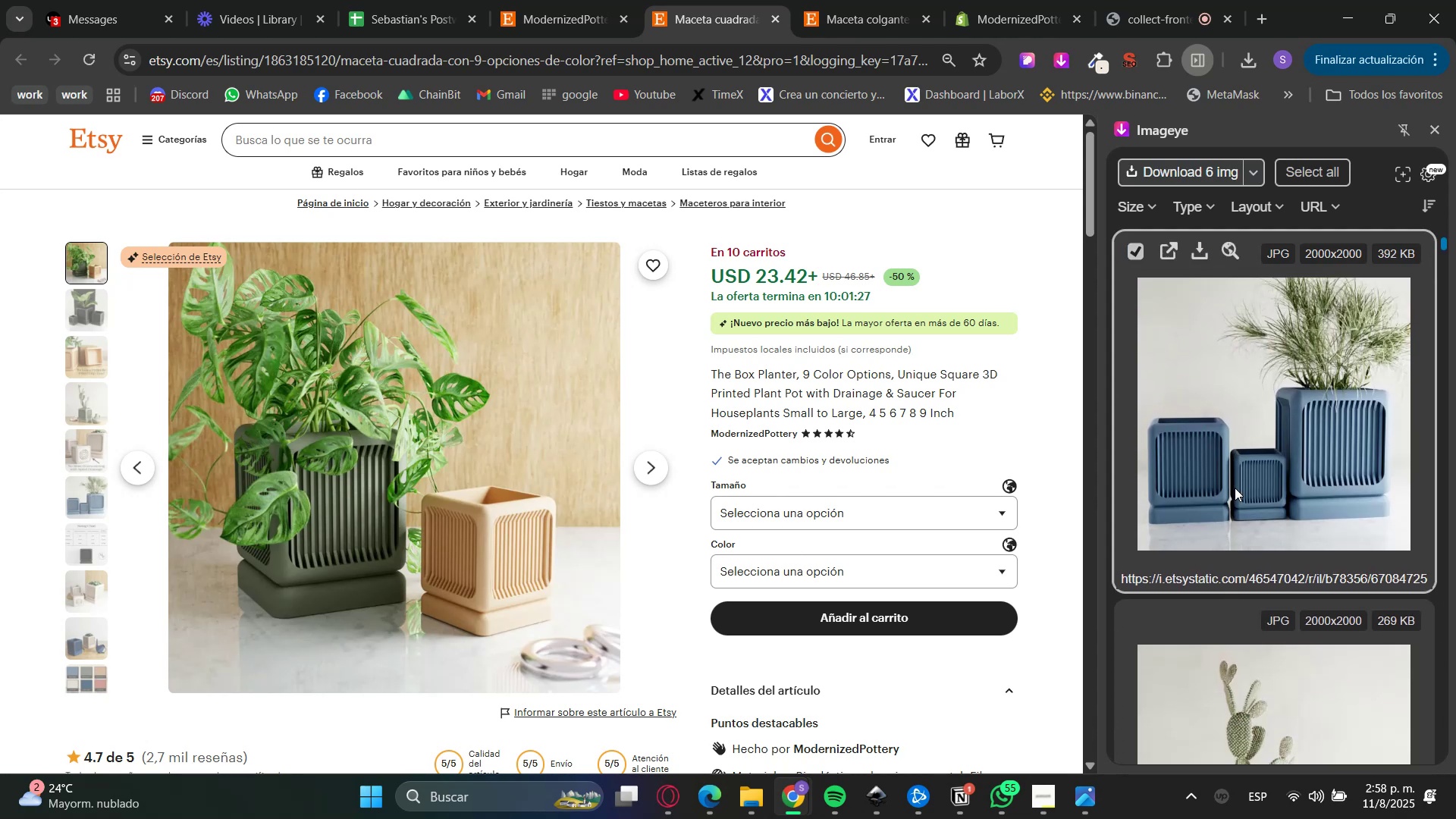 
left_click([1235, 488])
 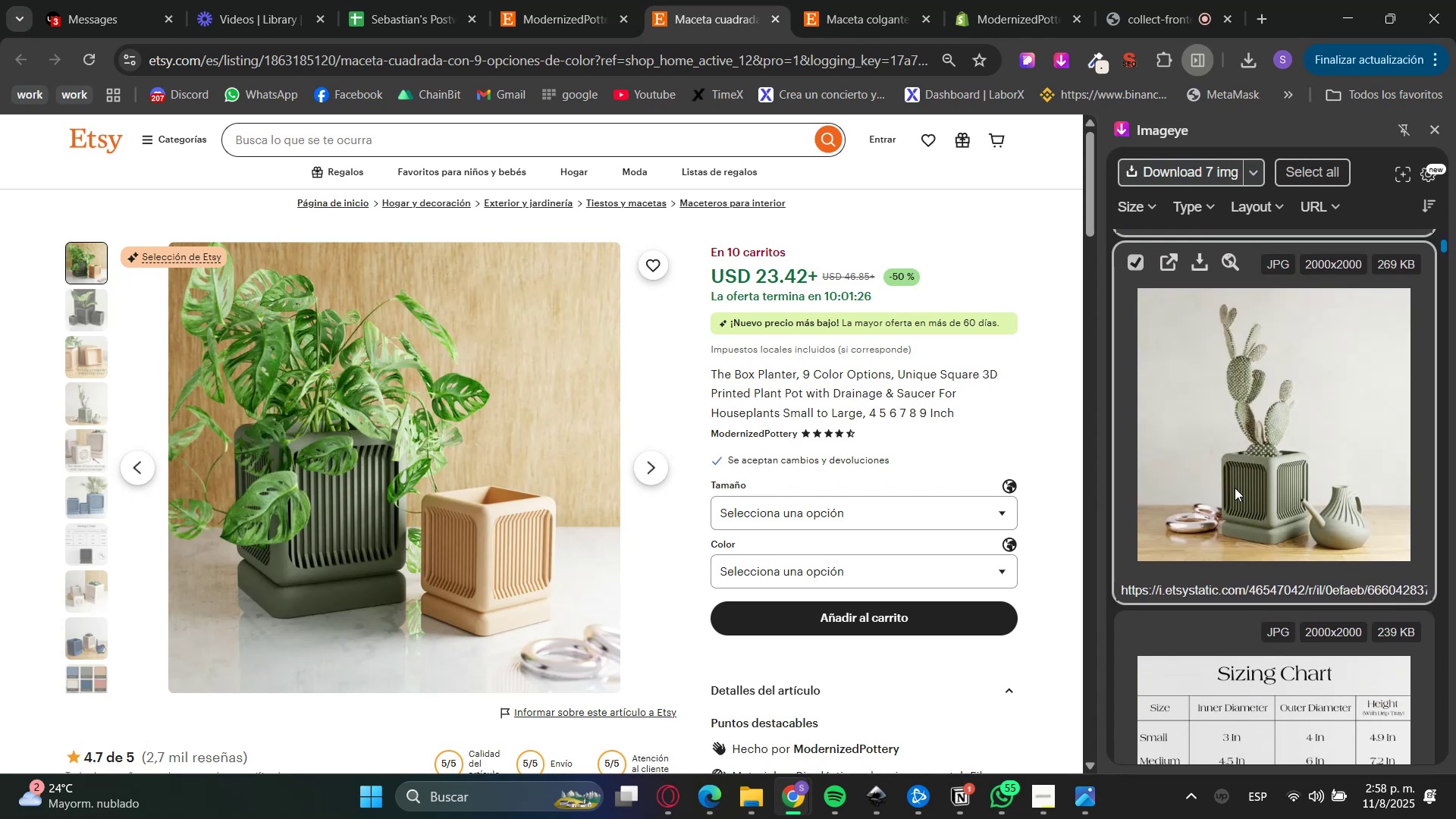 
left_click([1235, 488])
 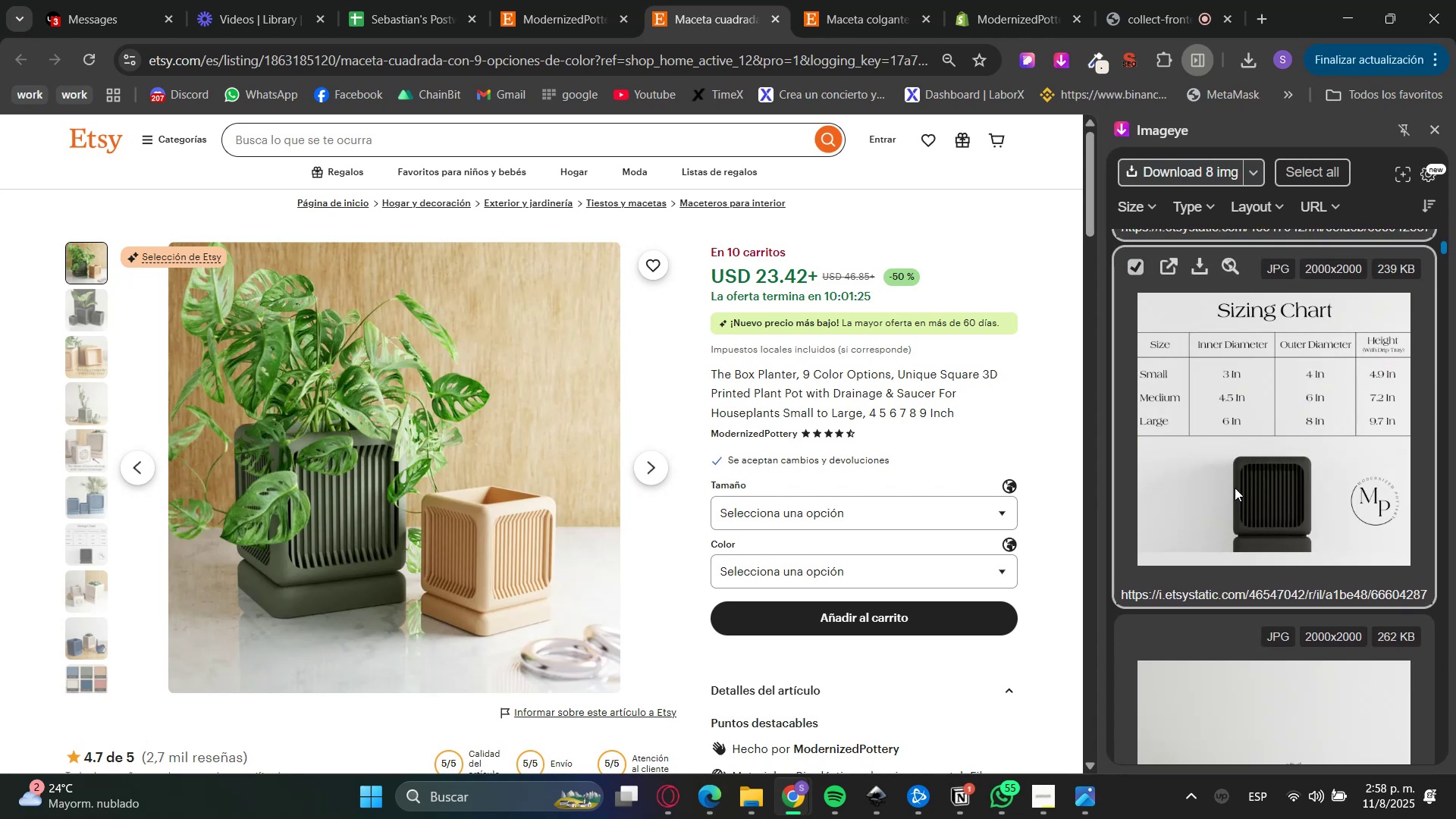 
left_click([1235, 488])
 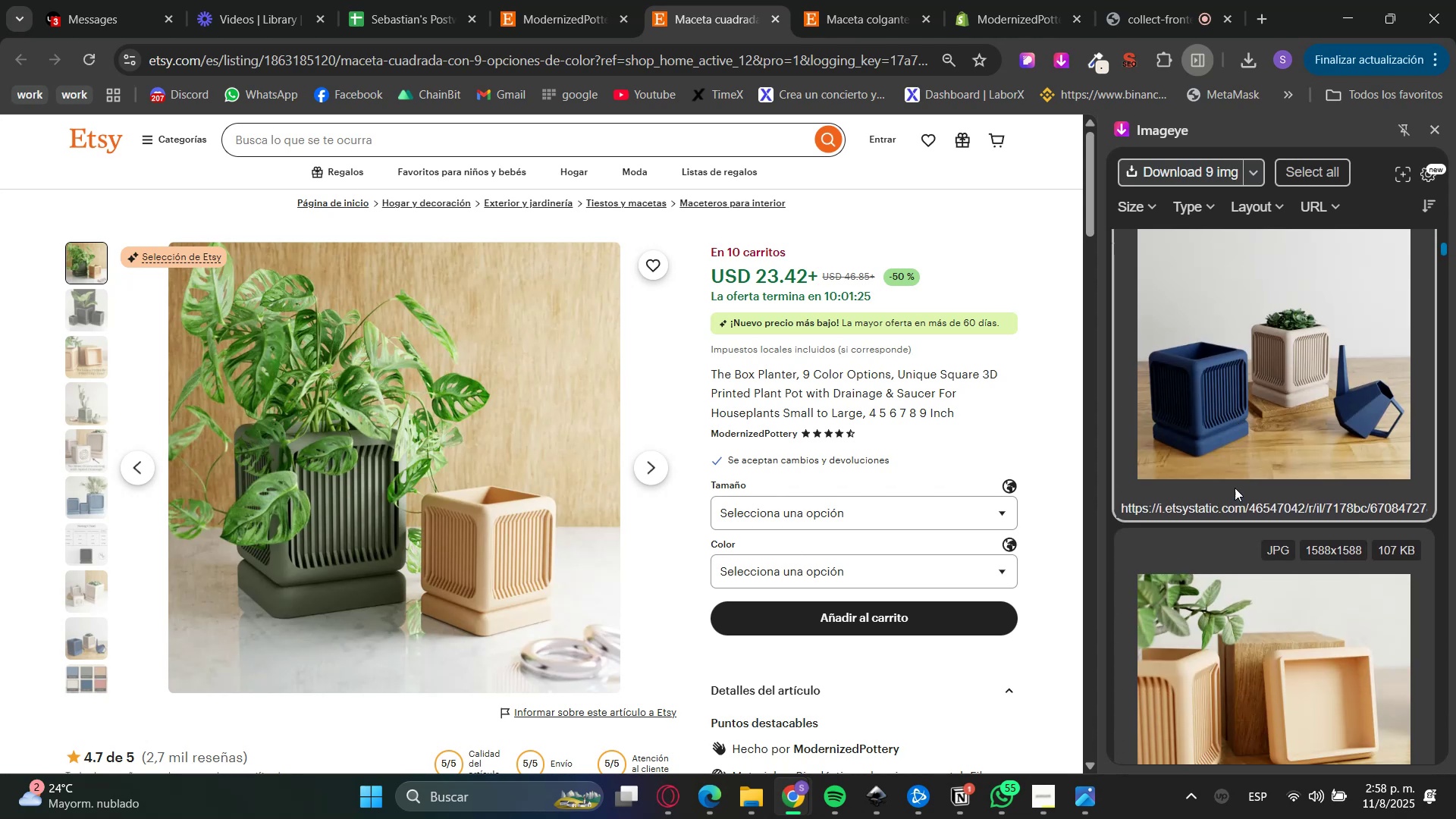 
left_click([1235, 488])
 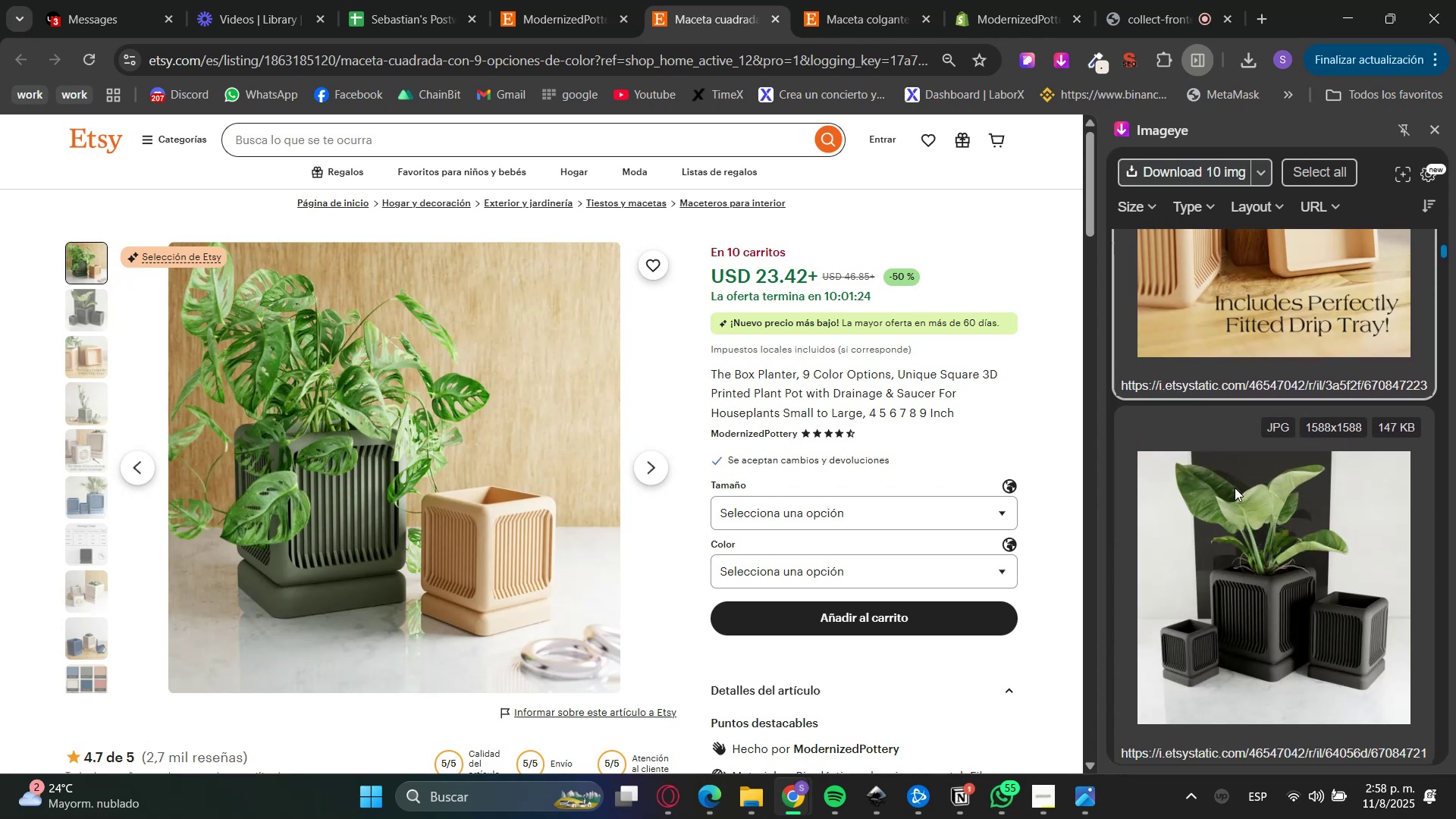 
left_click([1235, 488])
 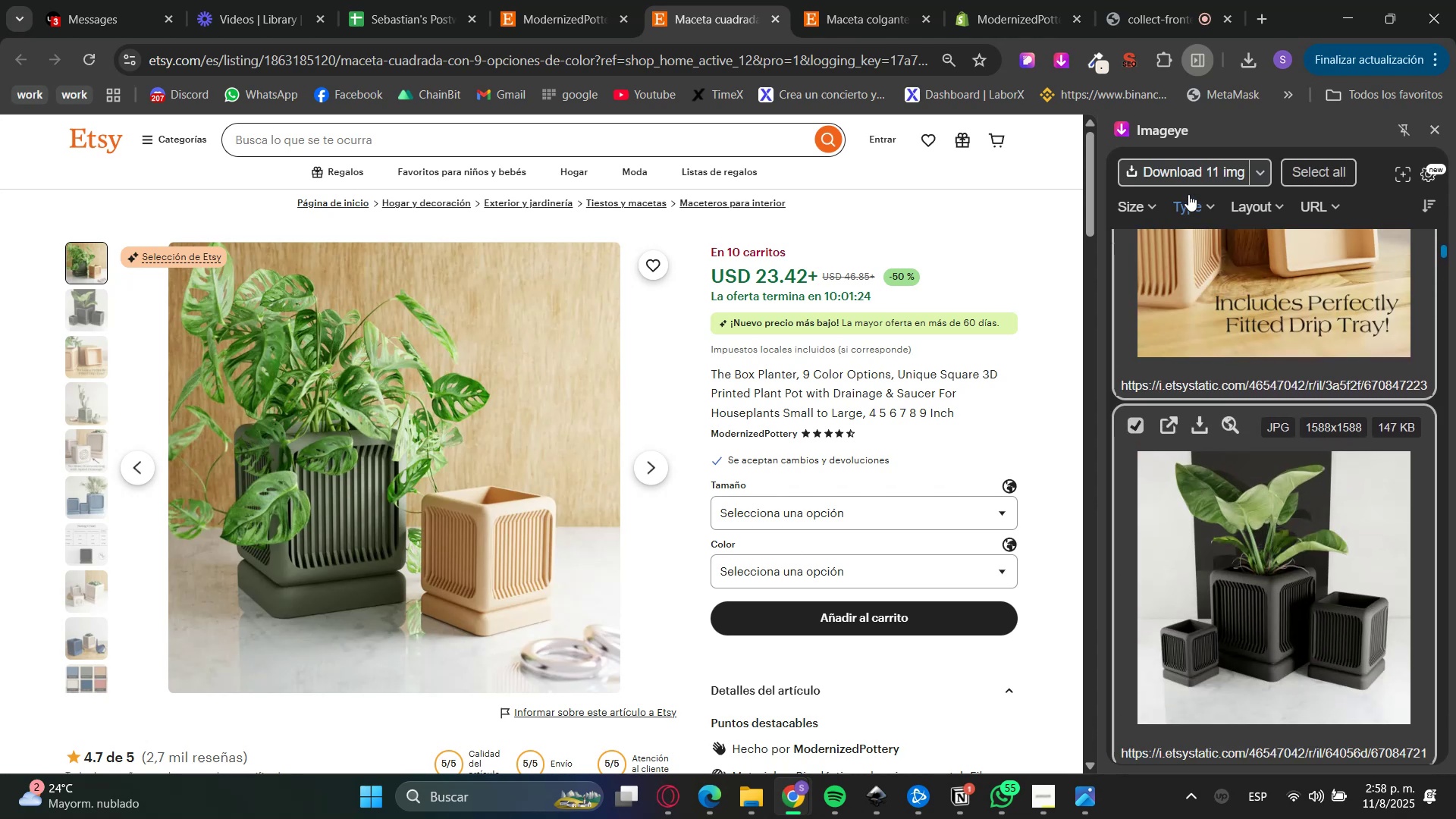 
left_click([1175, 169])
 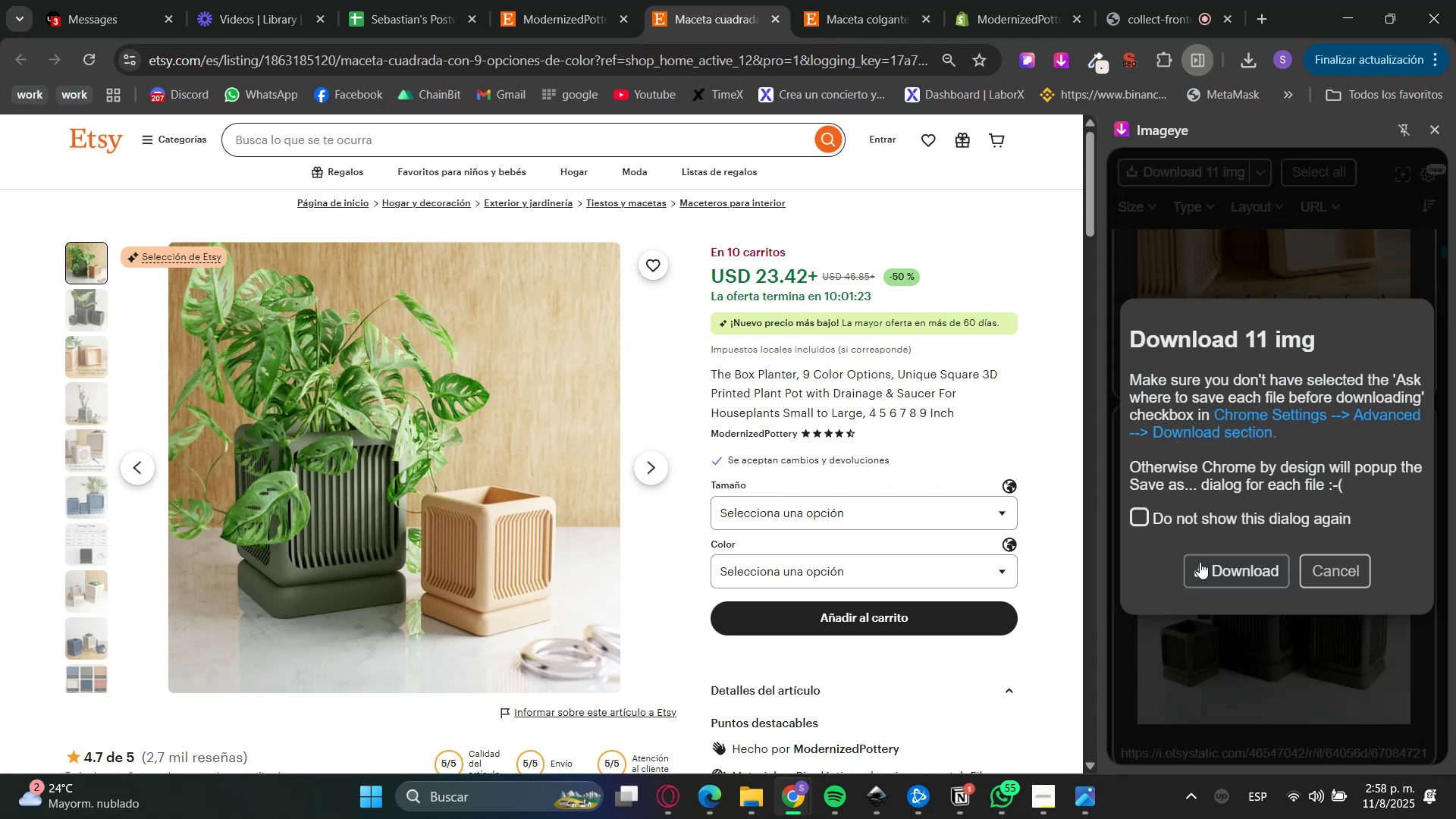 
left_click([1231, 554])
 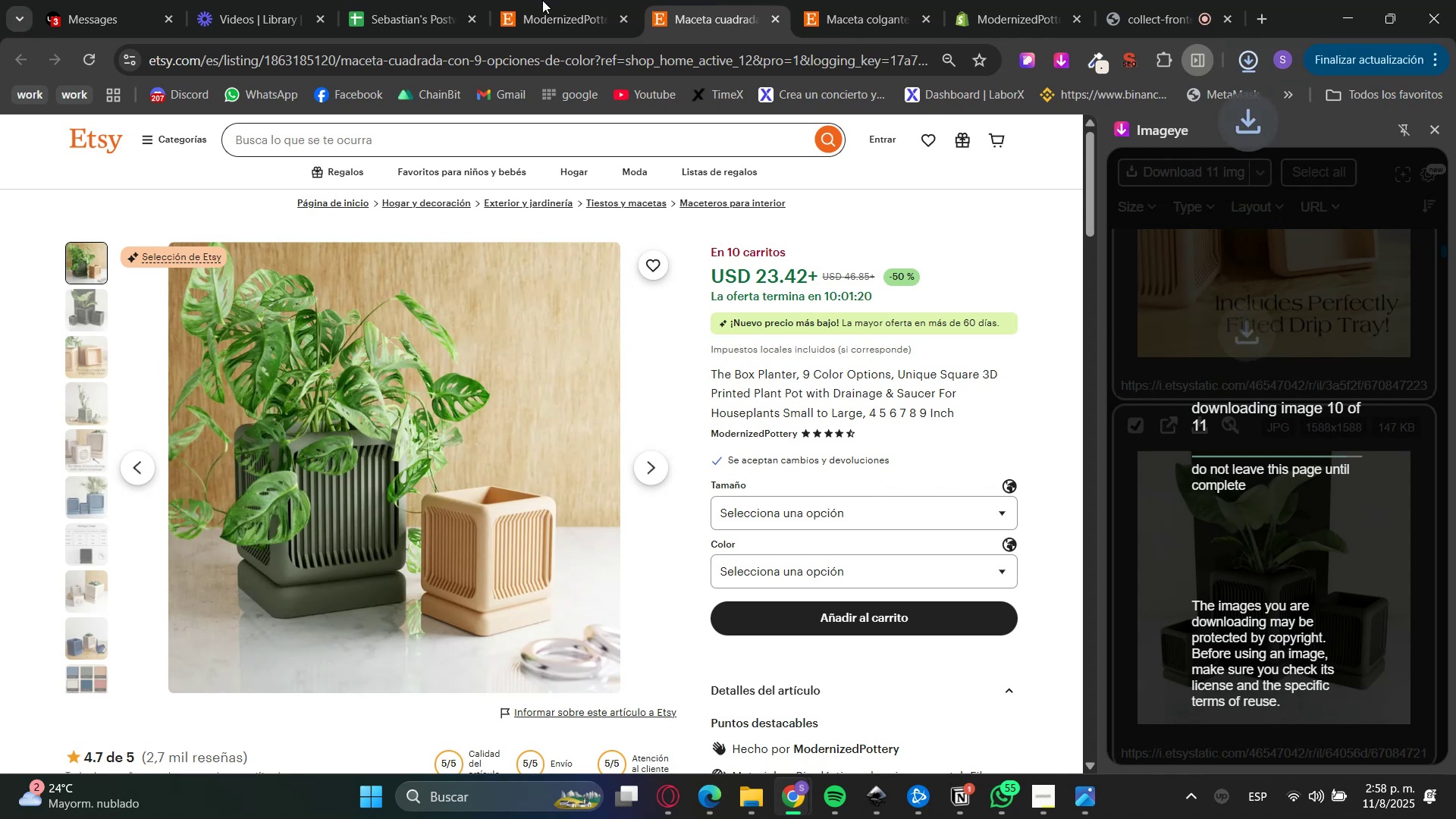 
left_click([990, 0])
 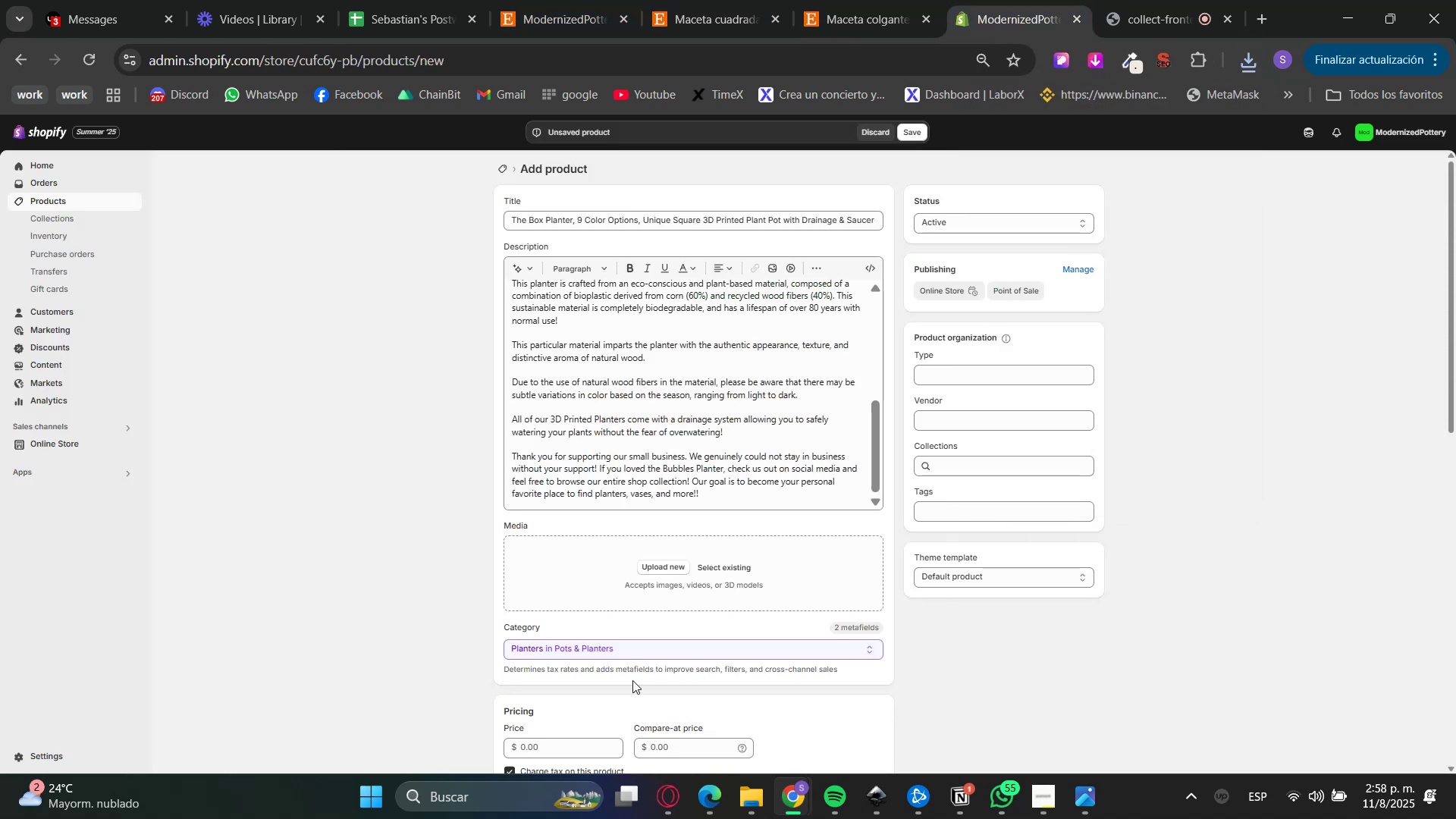 
left_click([747, 813])
 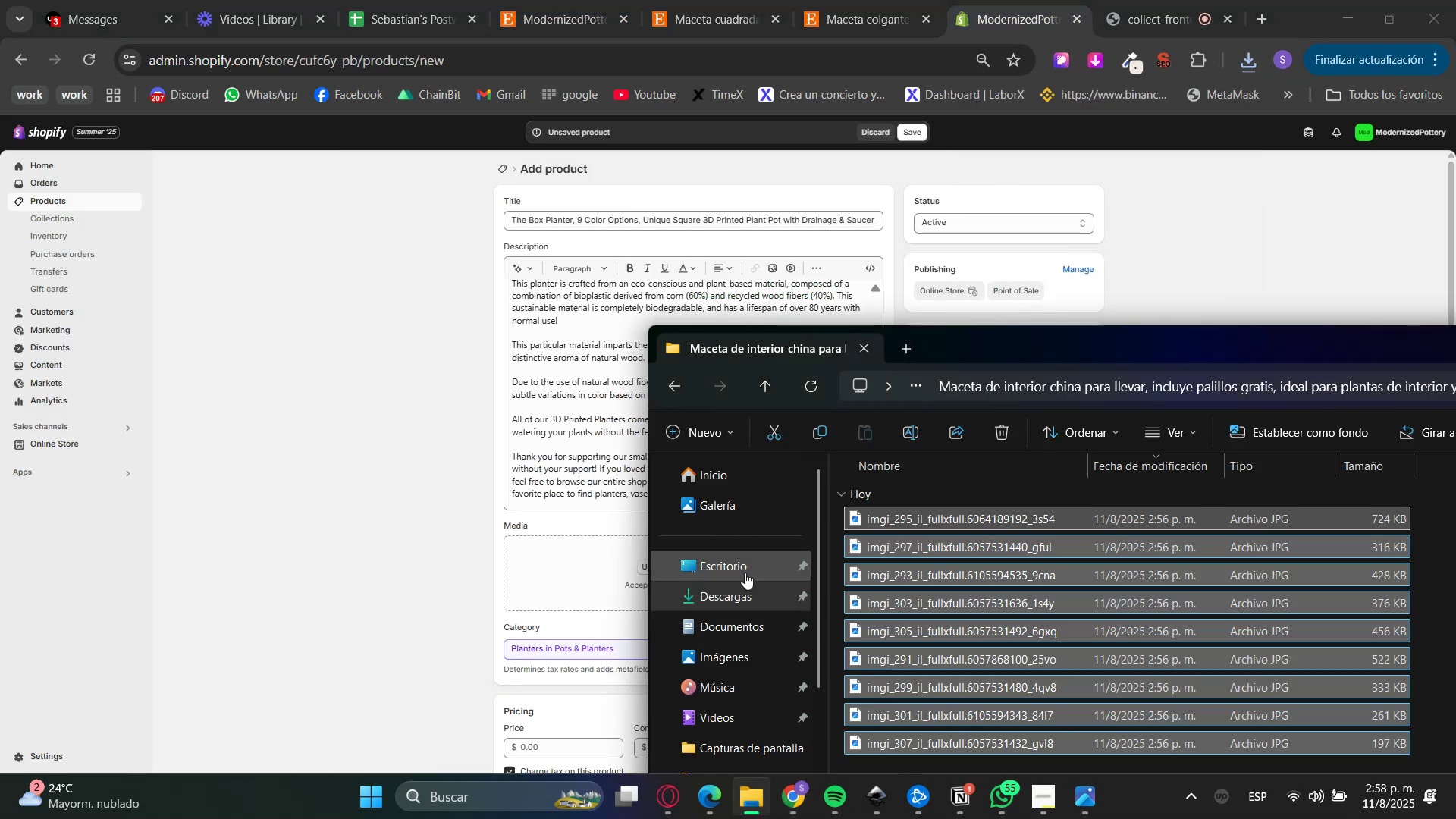 
left_click([716, 600])
 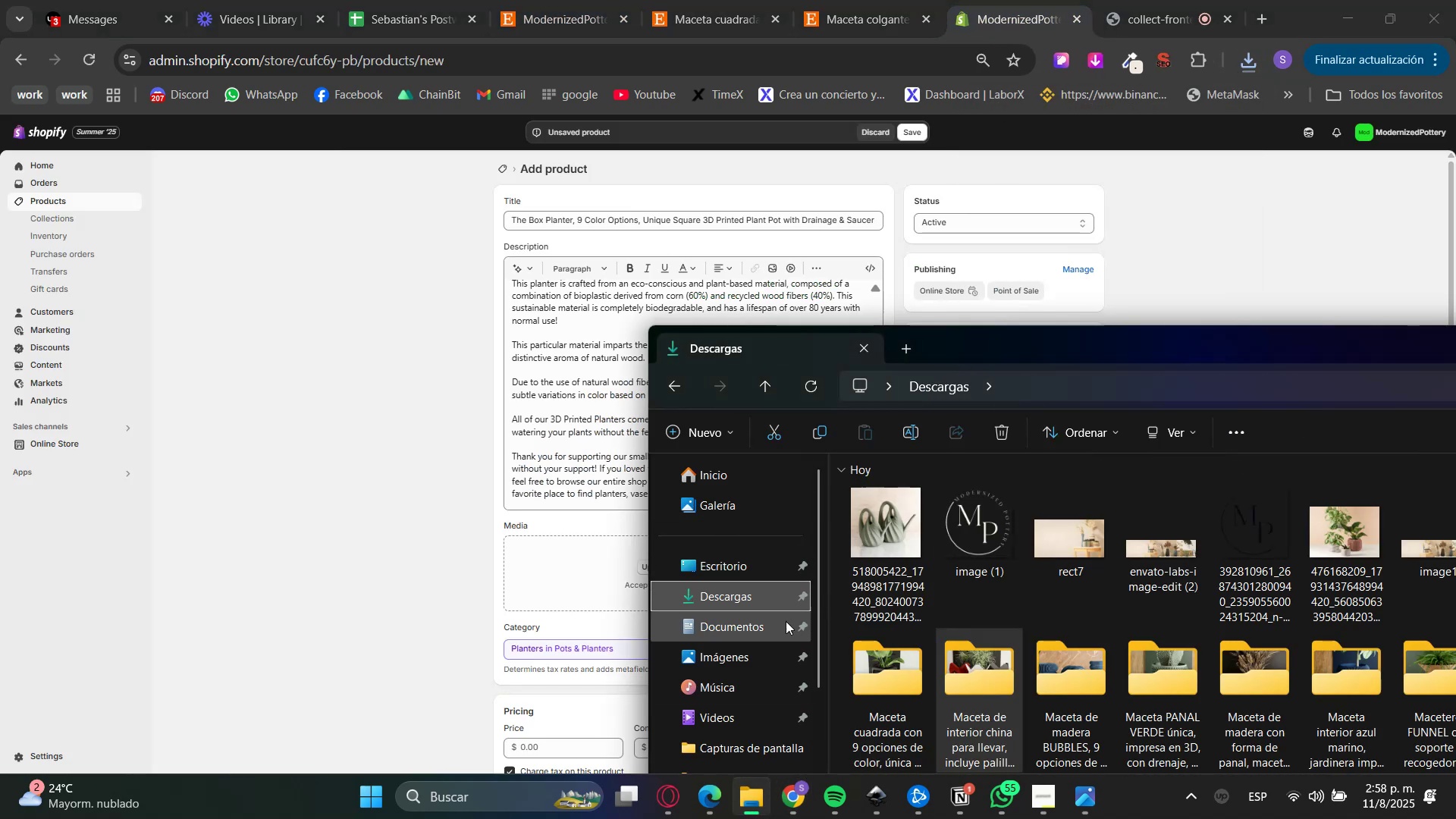 
double_click([893, 666])
 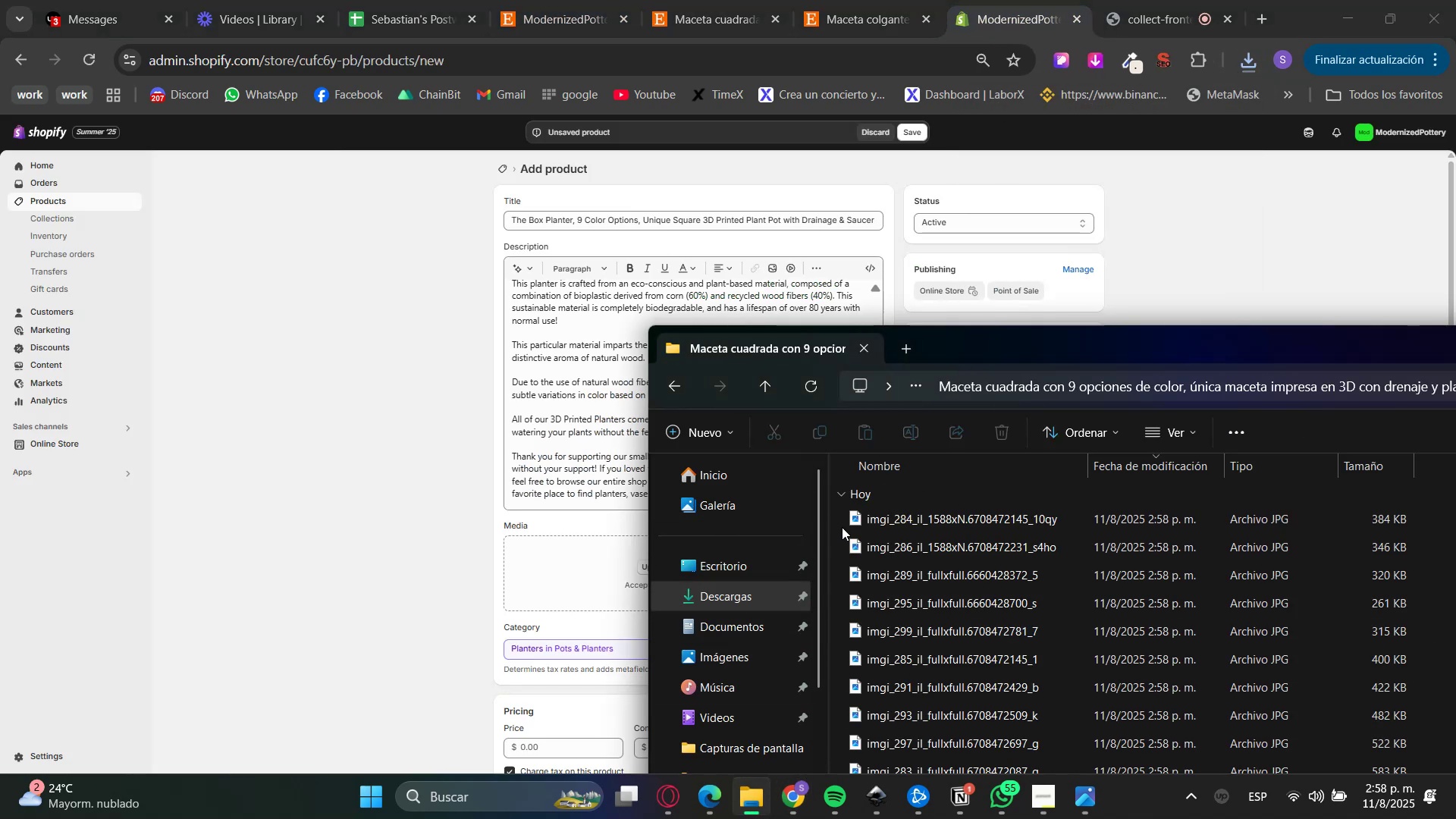 
scroll: coordinate [987, 764], scroll_direction: down, amount: 6.0
 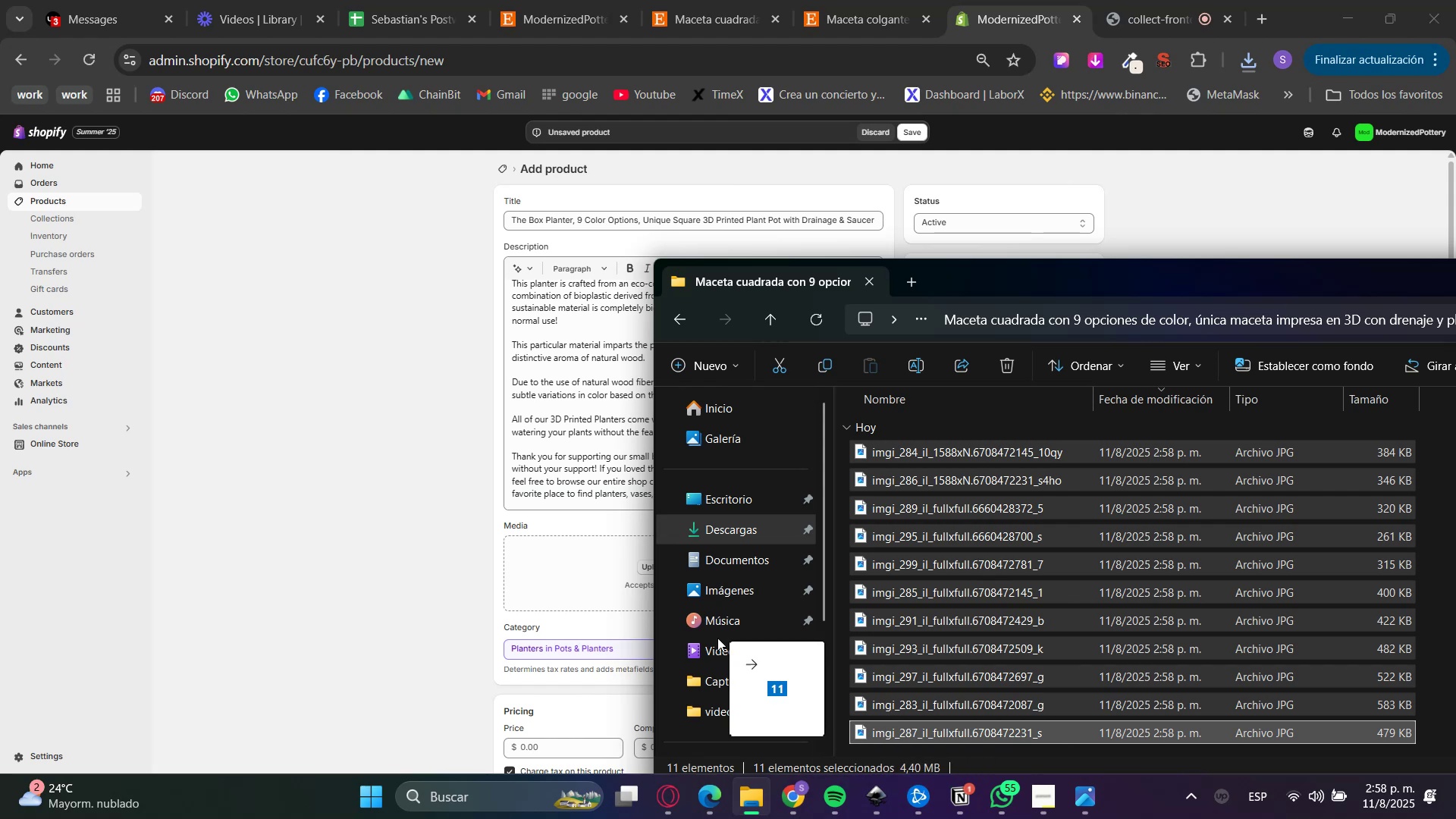 
mouse_move([394, 602])
 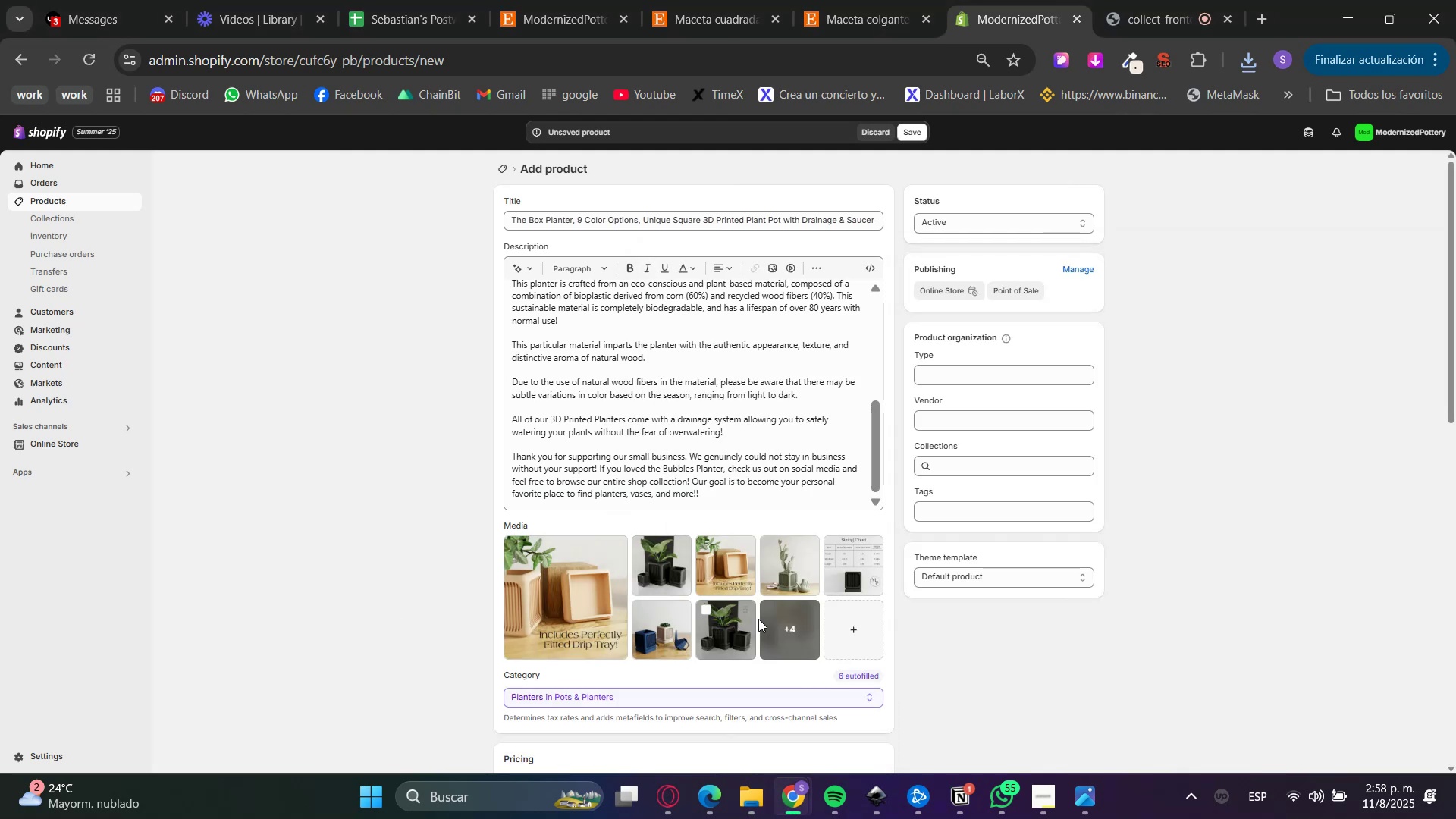 
left_click([804, 638])
 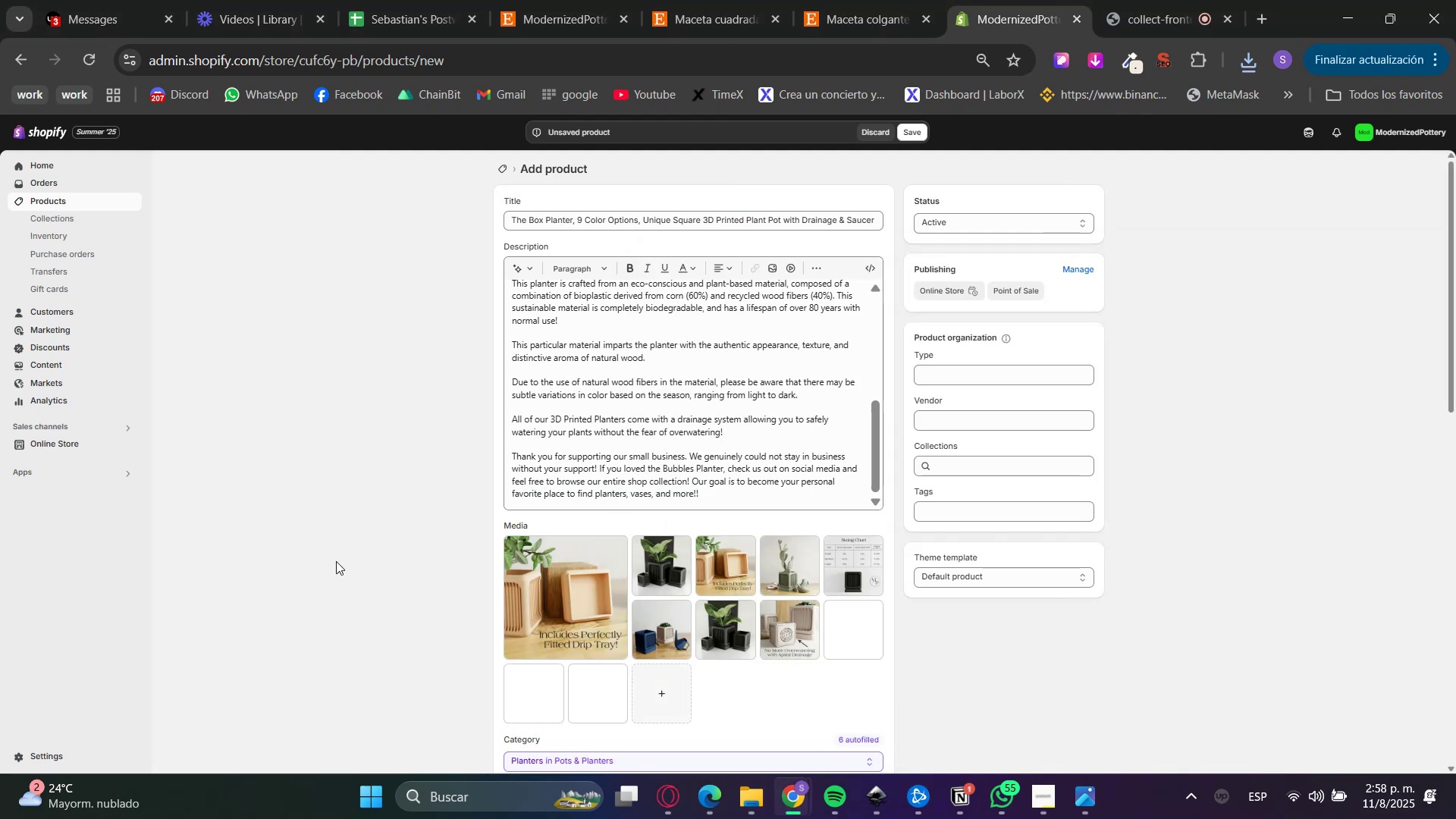 
scroll: coordinate [350, 563], scroll_direction: down, amount: 1.0
 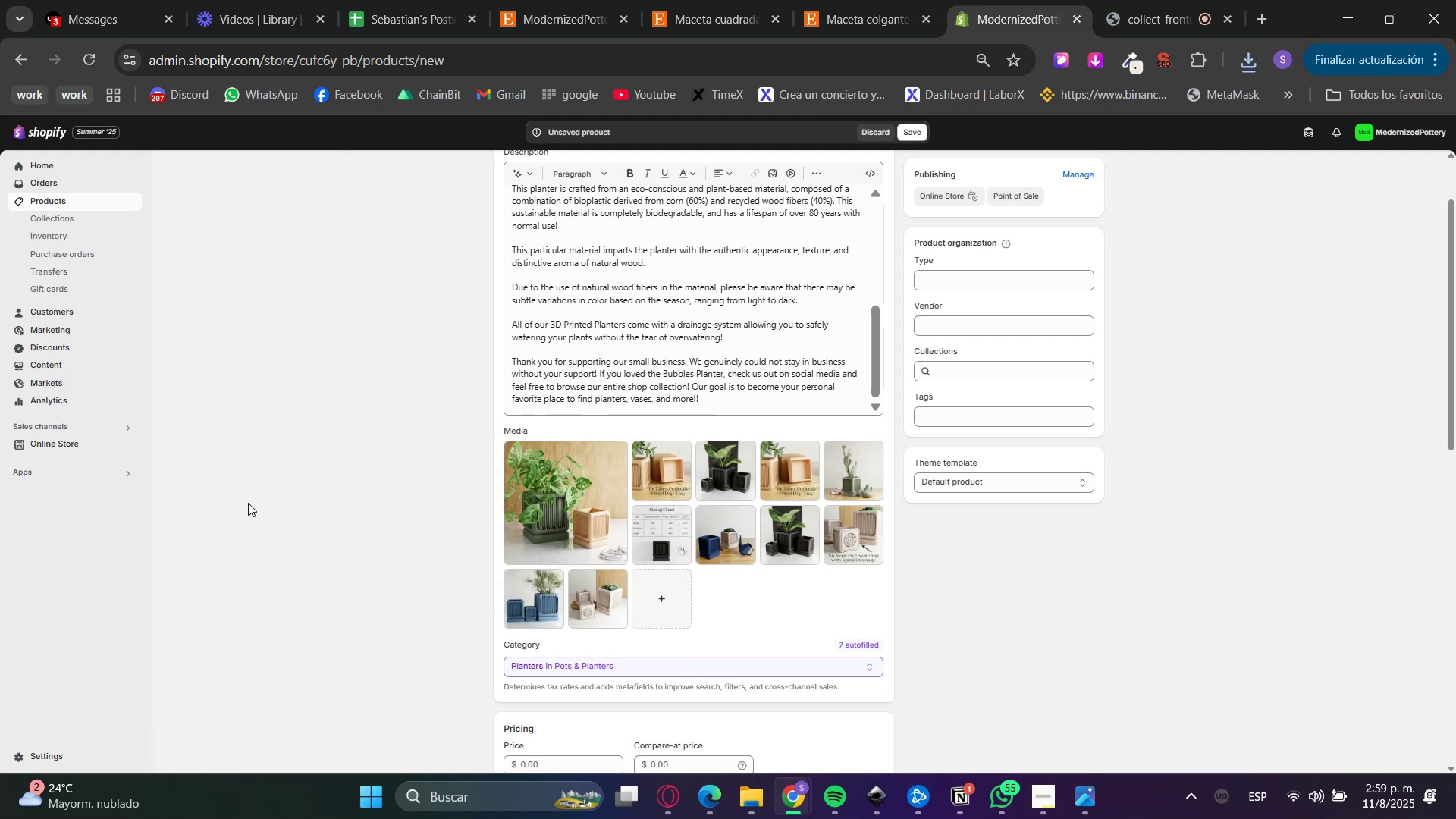 
wait(5.04)
 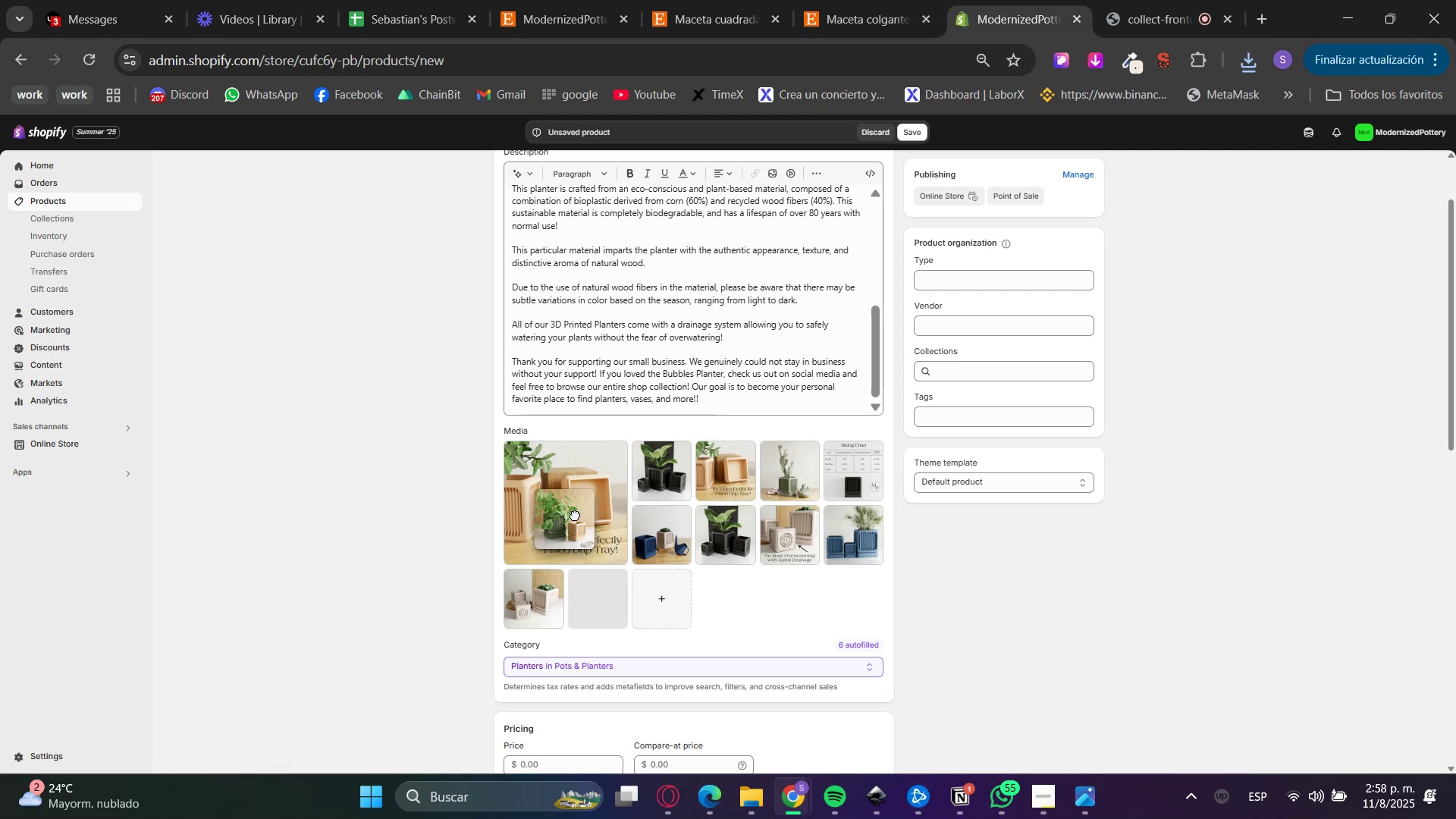 
left_click([977, 375])
 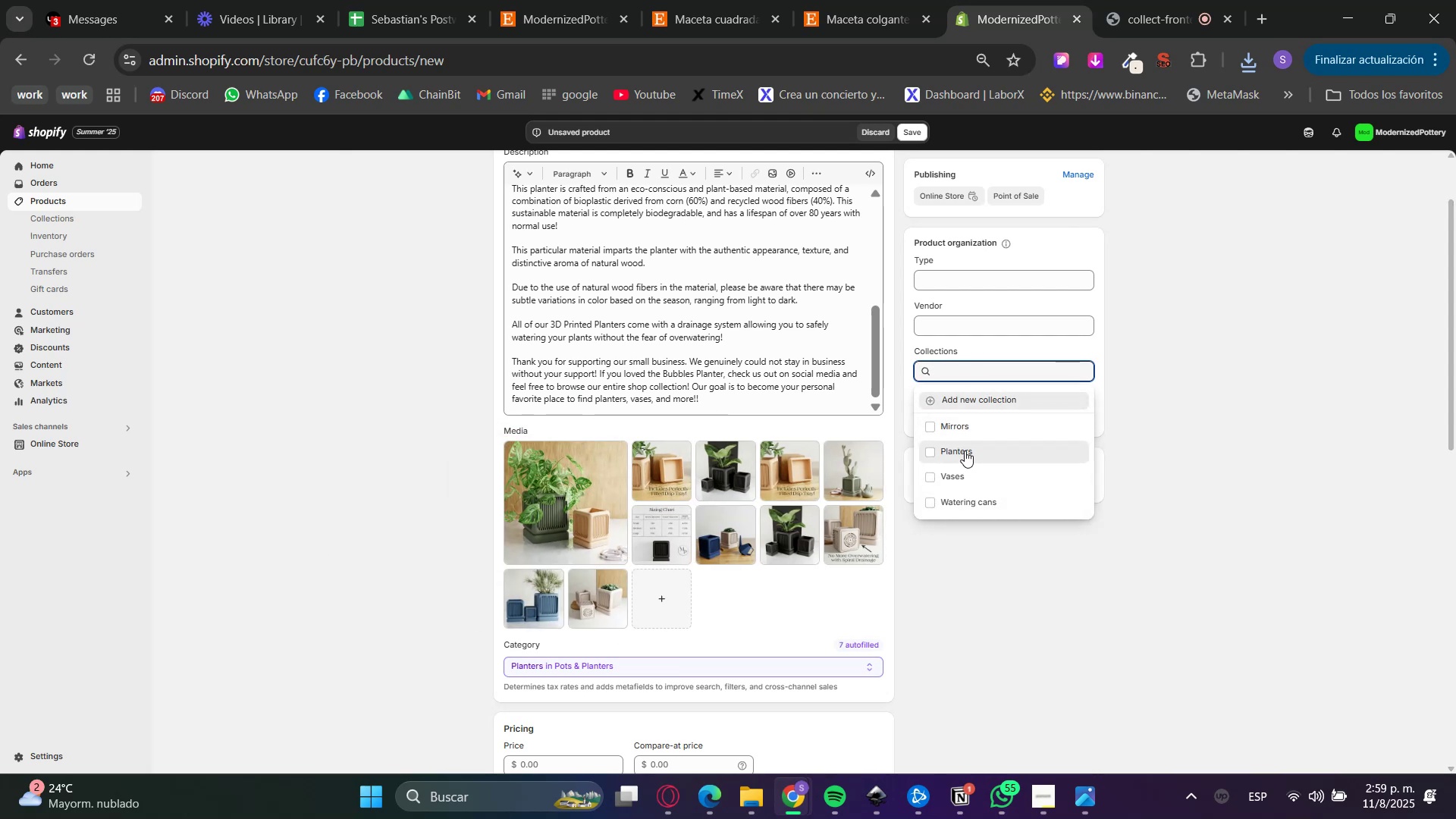 
double_click([1183, 535])
 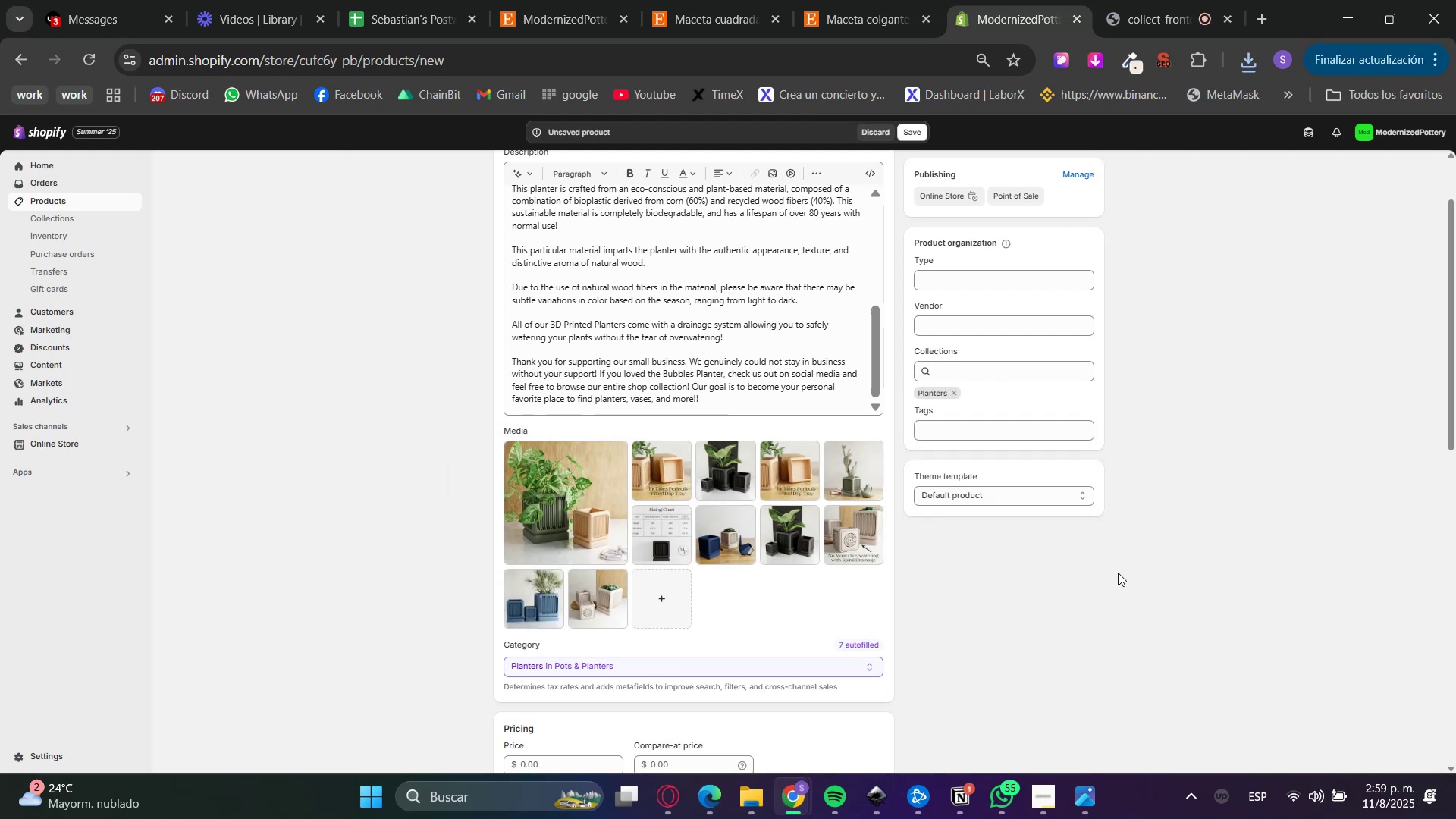 
scroll: coordinate [892, 667], scroll_direction: down, amount: 3.0
 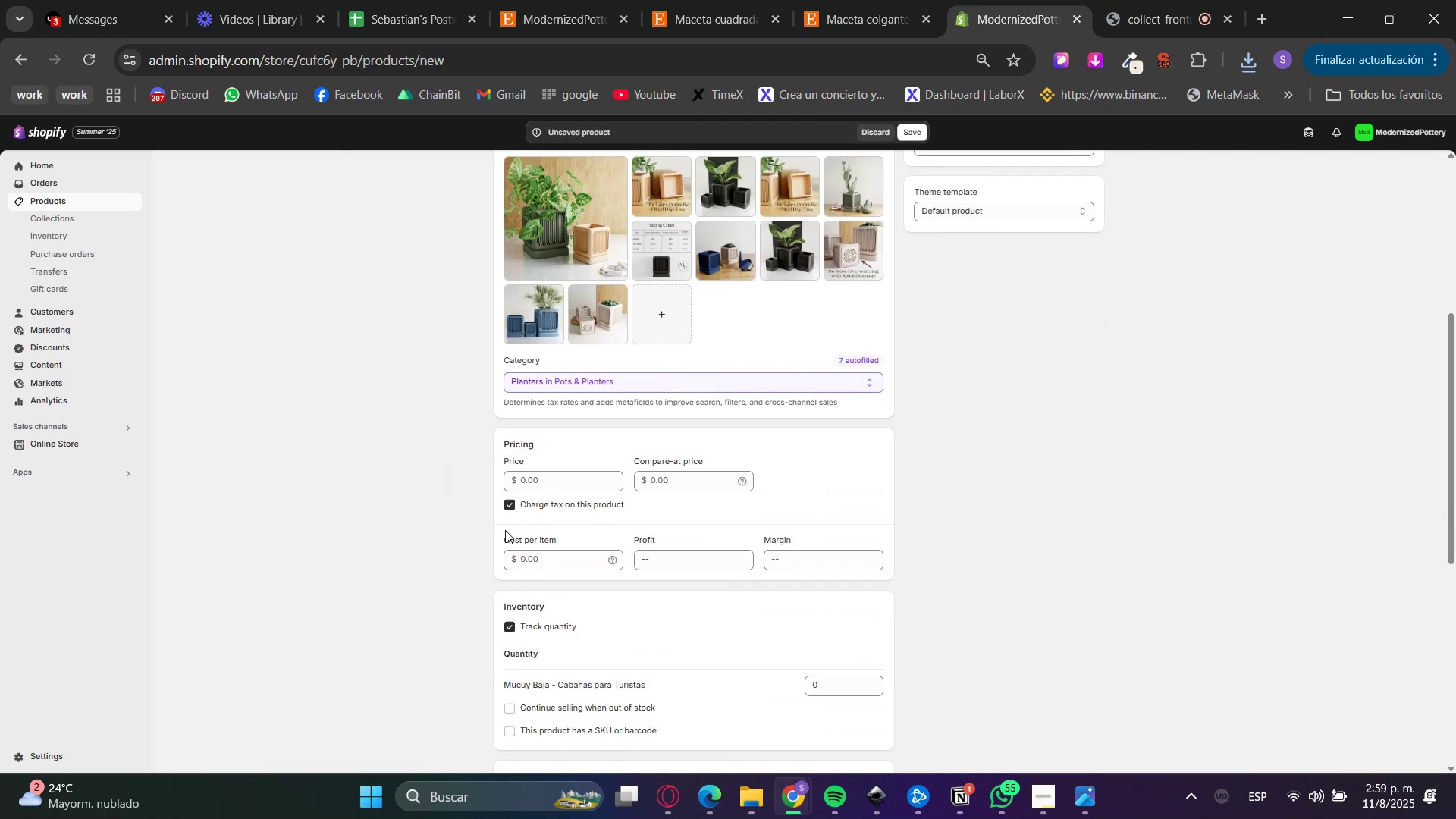 
left_click([590, 476])
 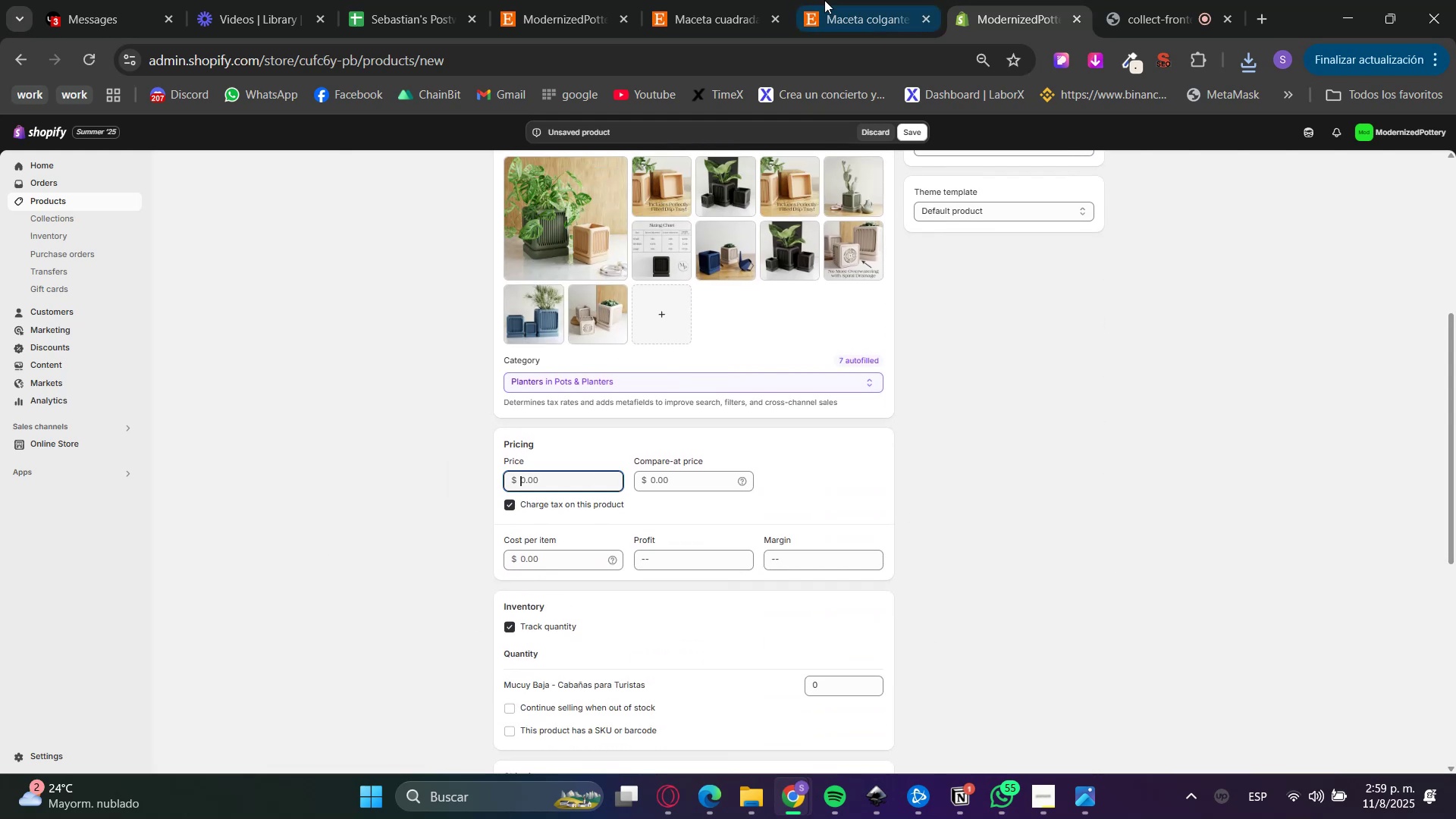 
left_click([661, 0])
 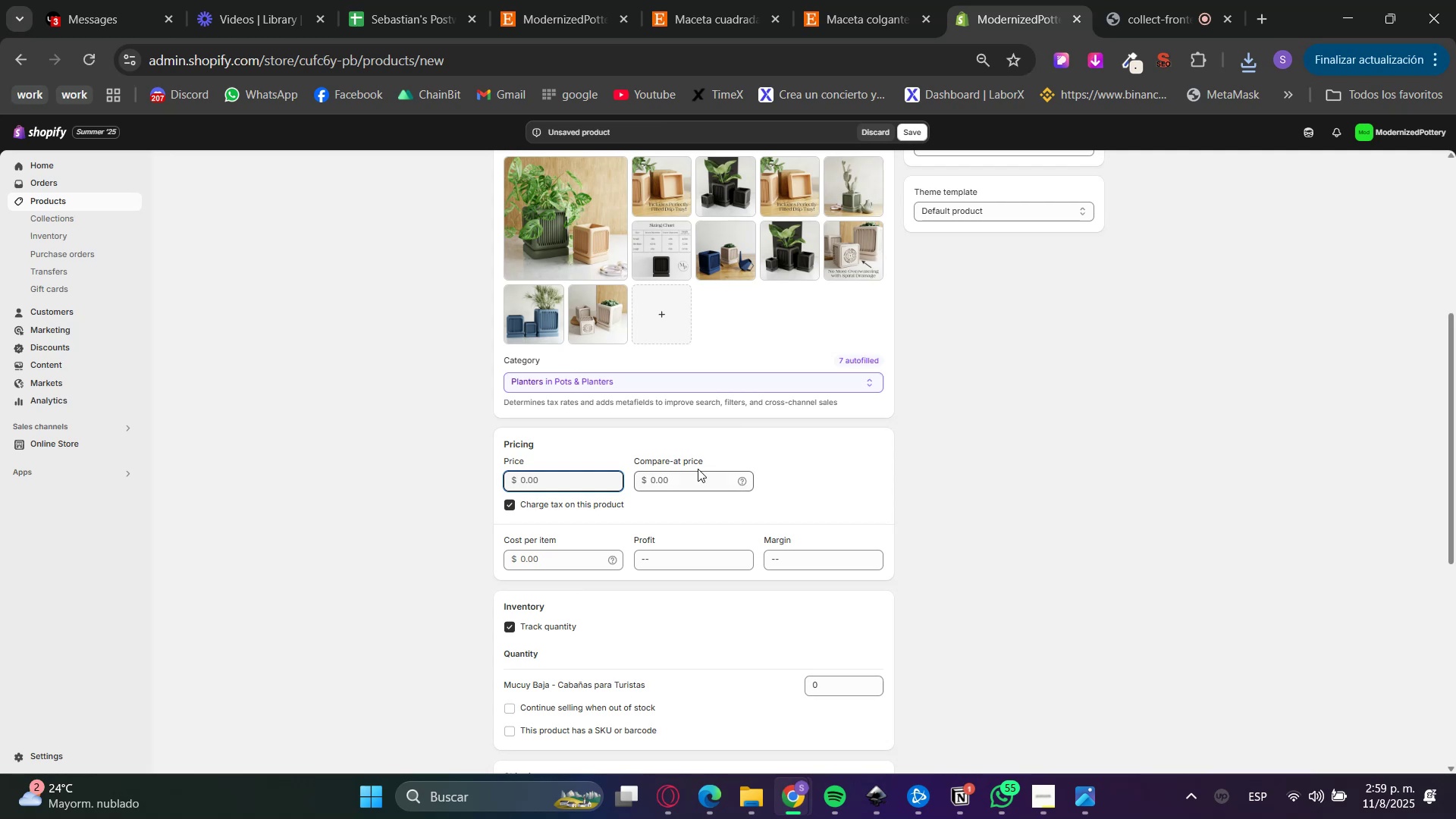 
key(Numpad2)
 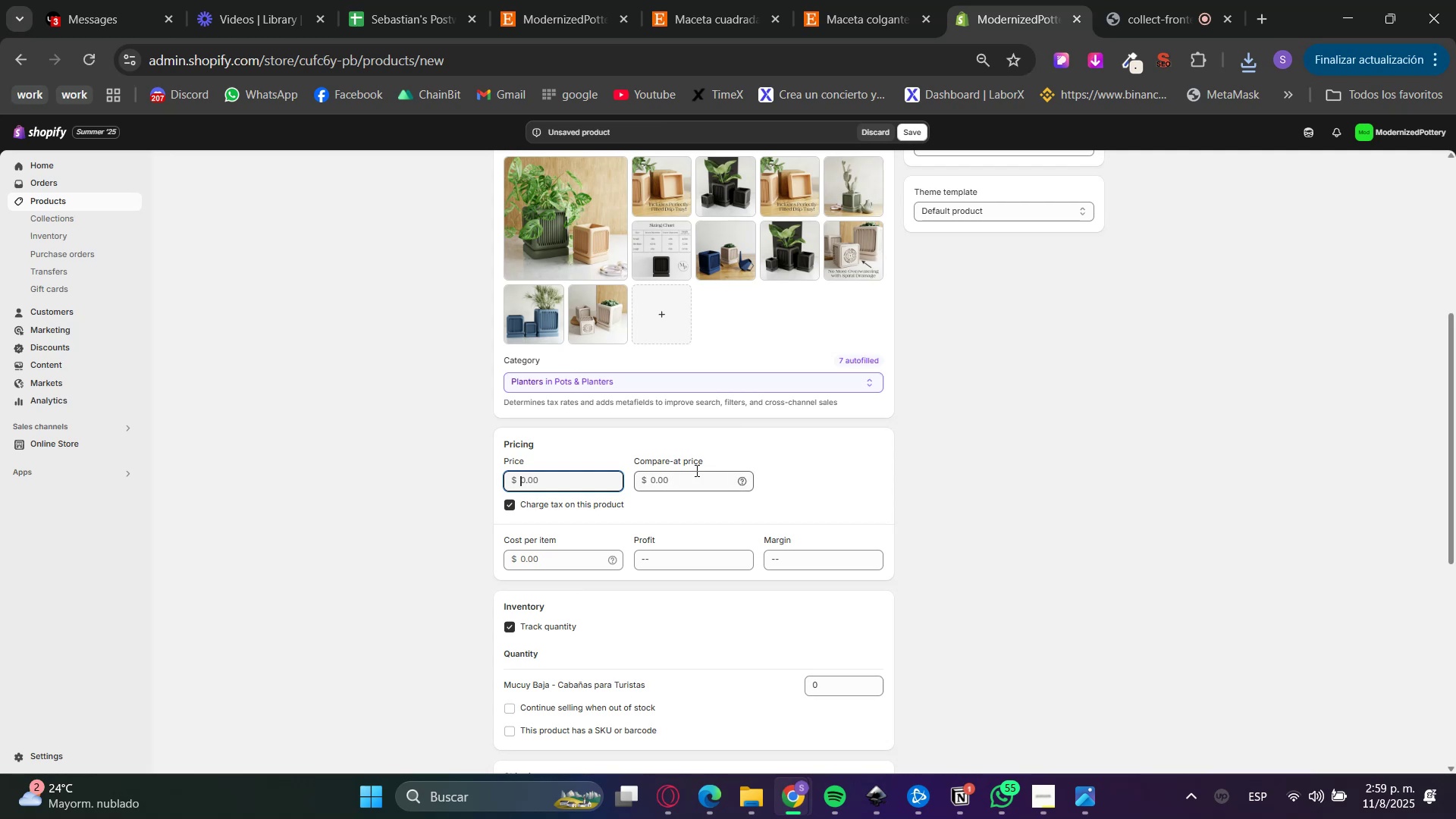 
key(Numpad3)
 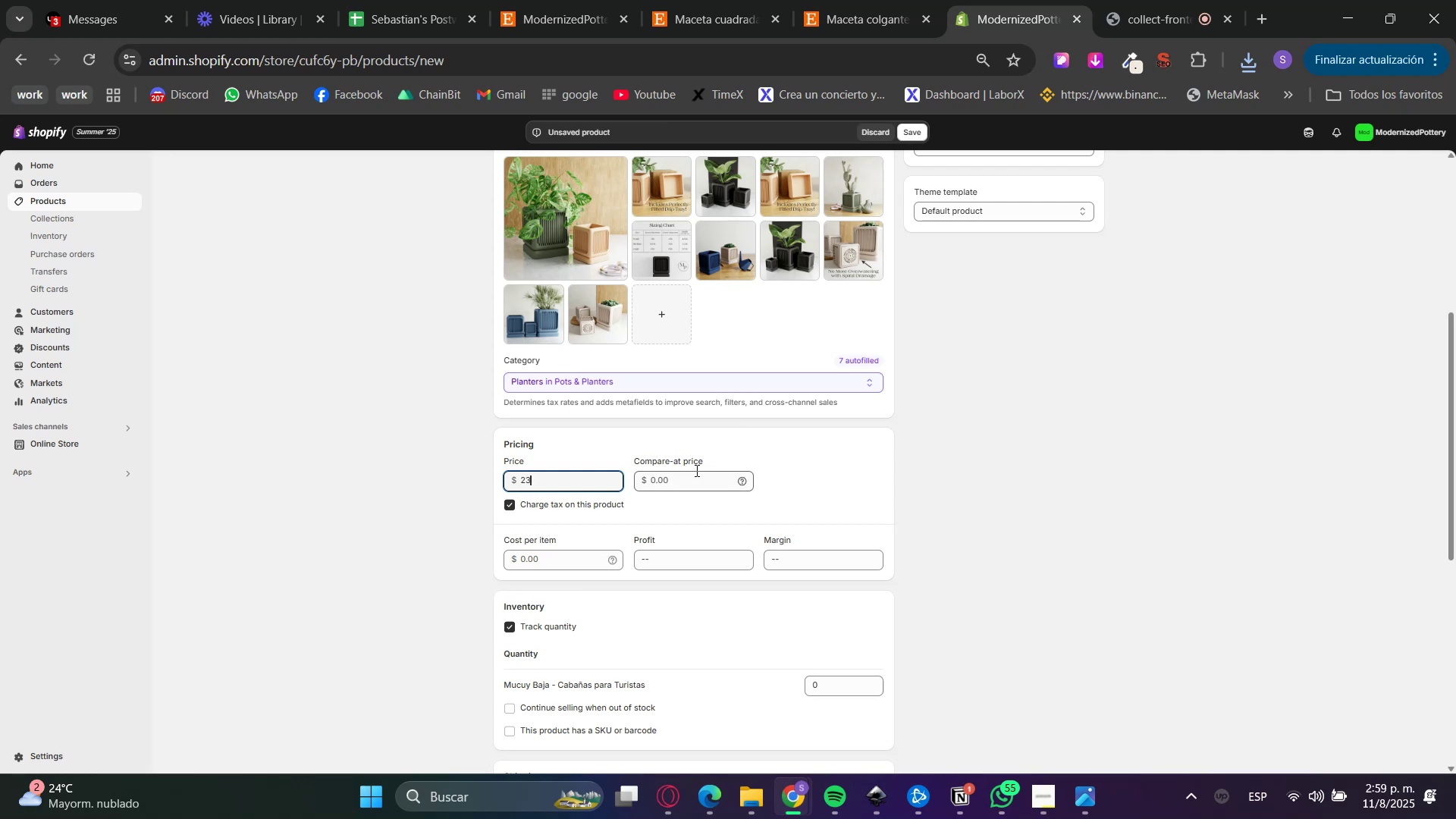 
key(NumpadDecimal)
 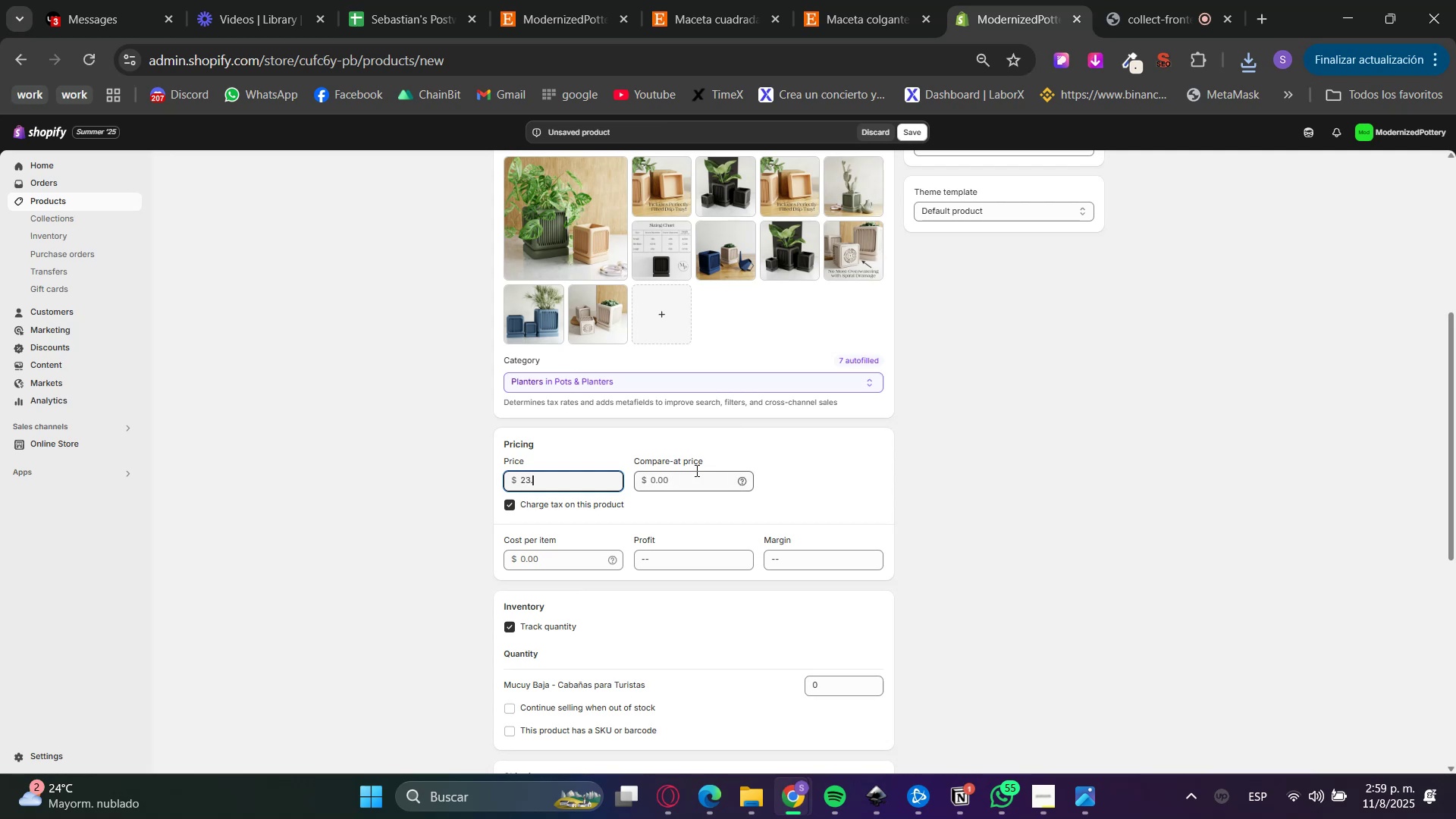 
key(Numpad4)
 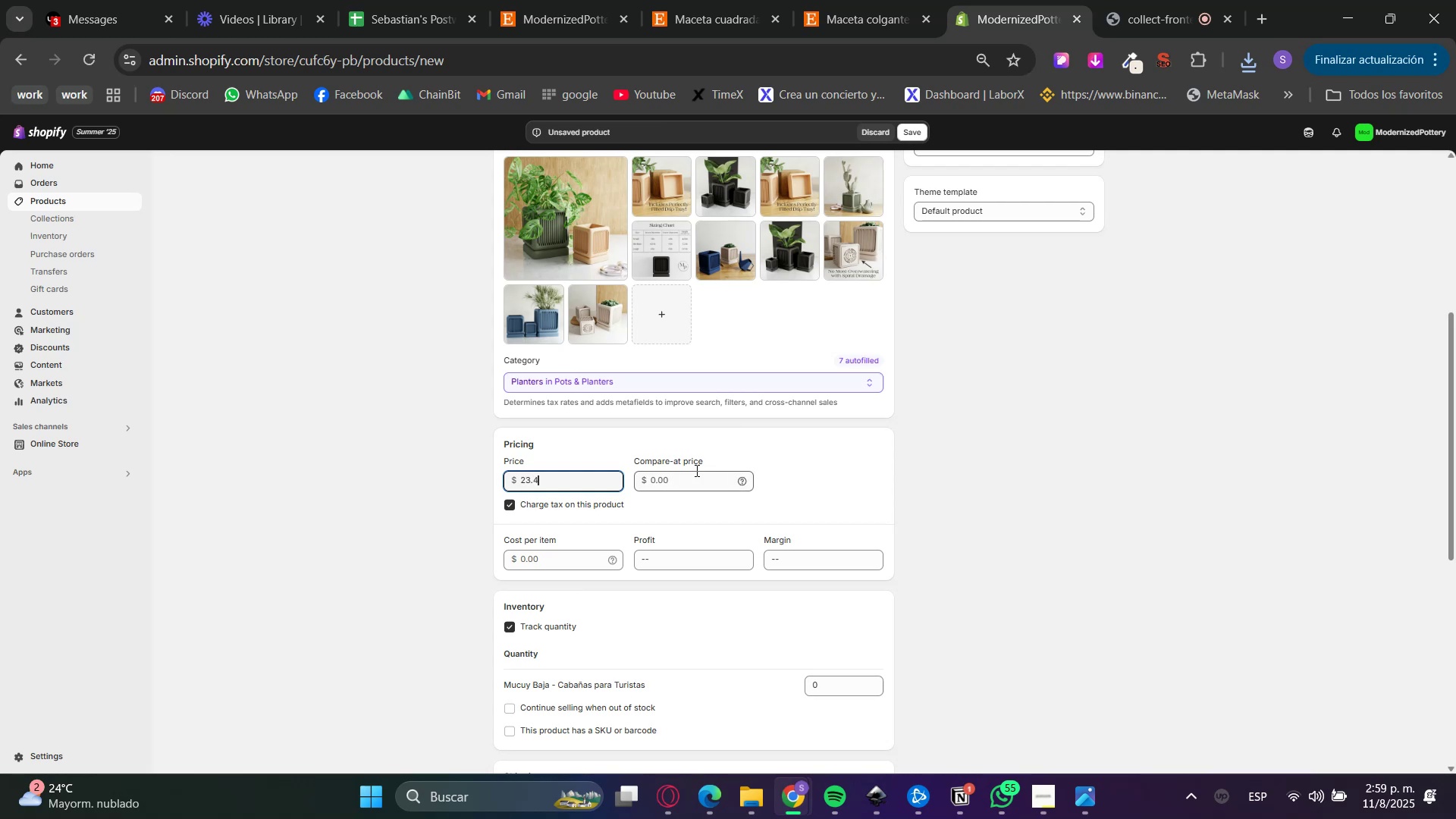 
key(Numpad2)
 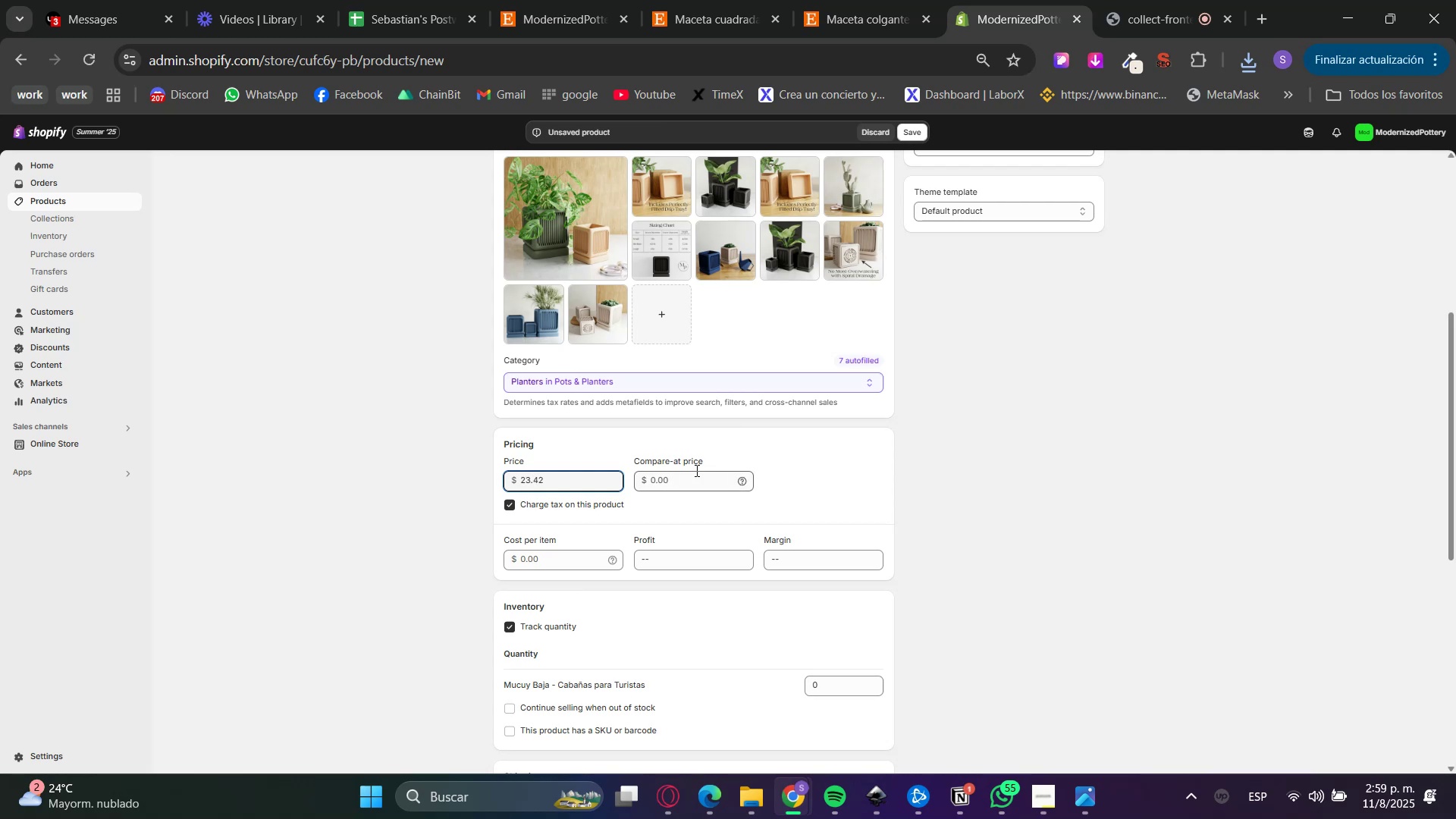 
left_click([1041, 500])
 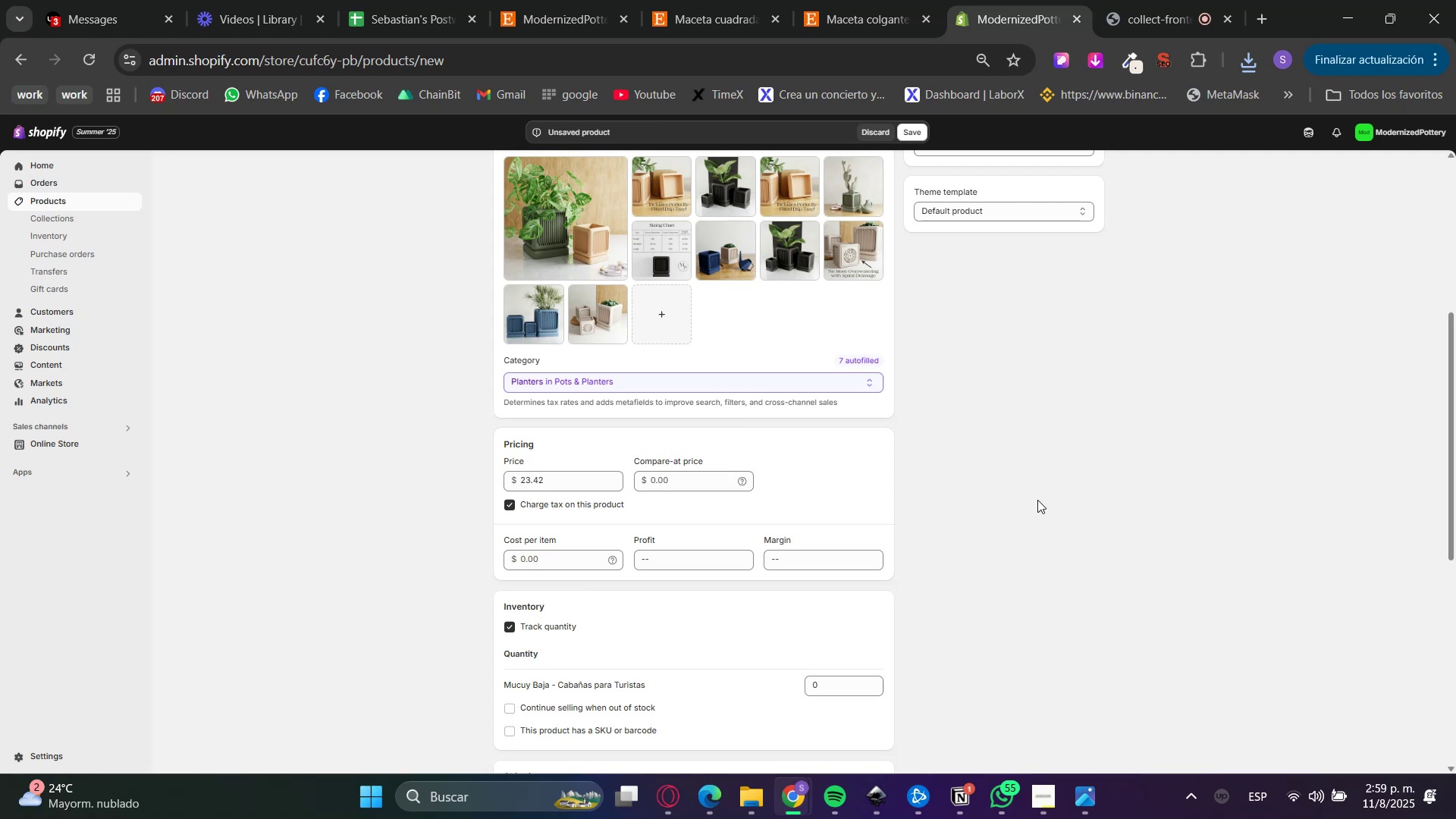 
scroll: coordinate [936, 523], scroll_direction: down, amount: 3.0
 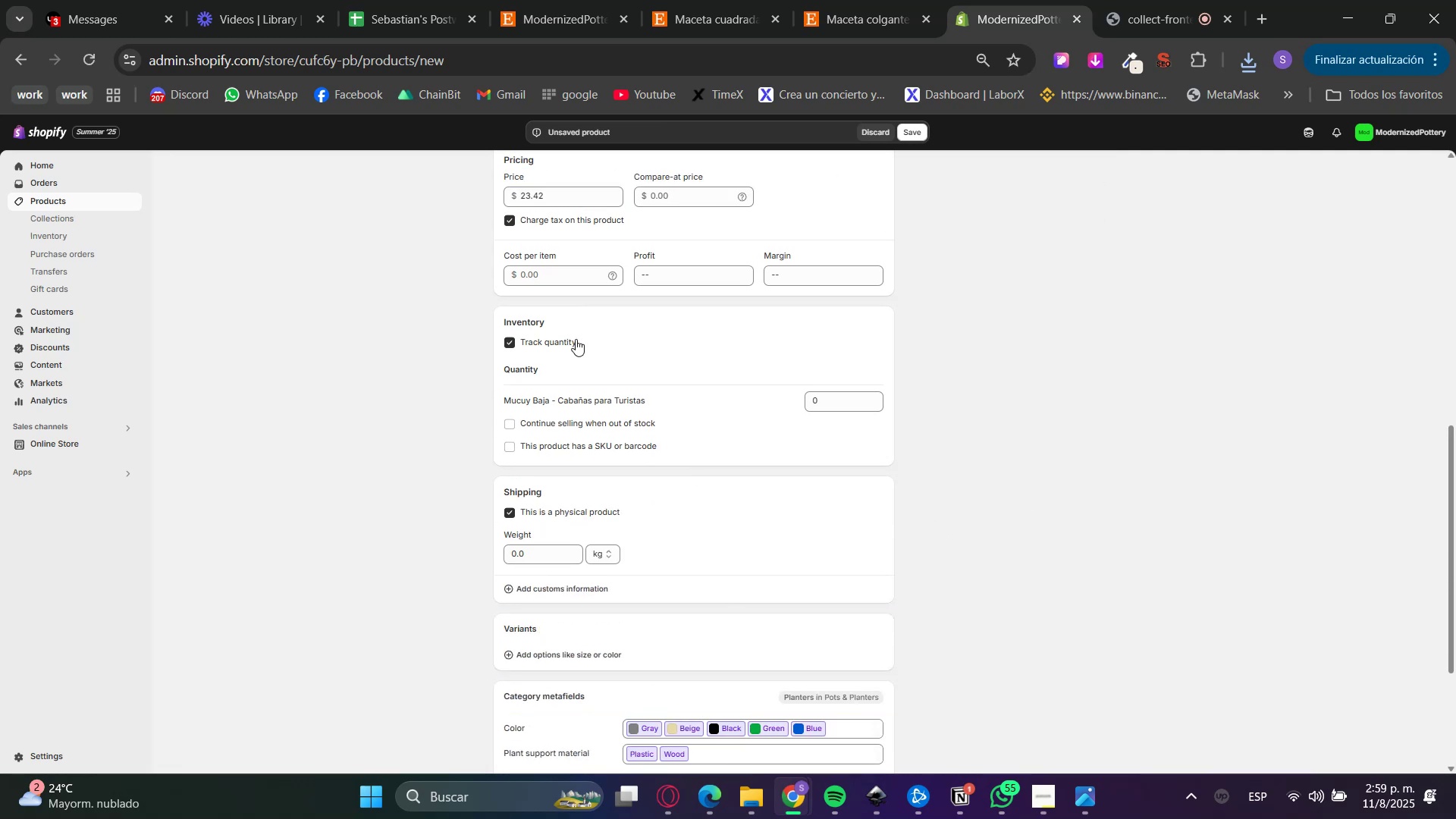 
double_click([570, 339])
 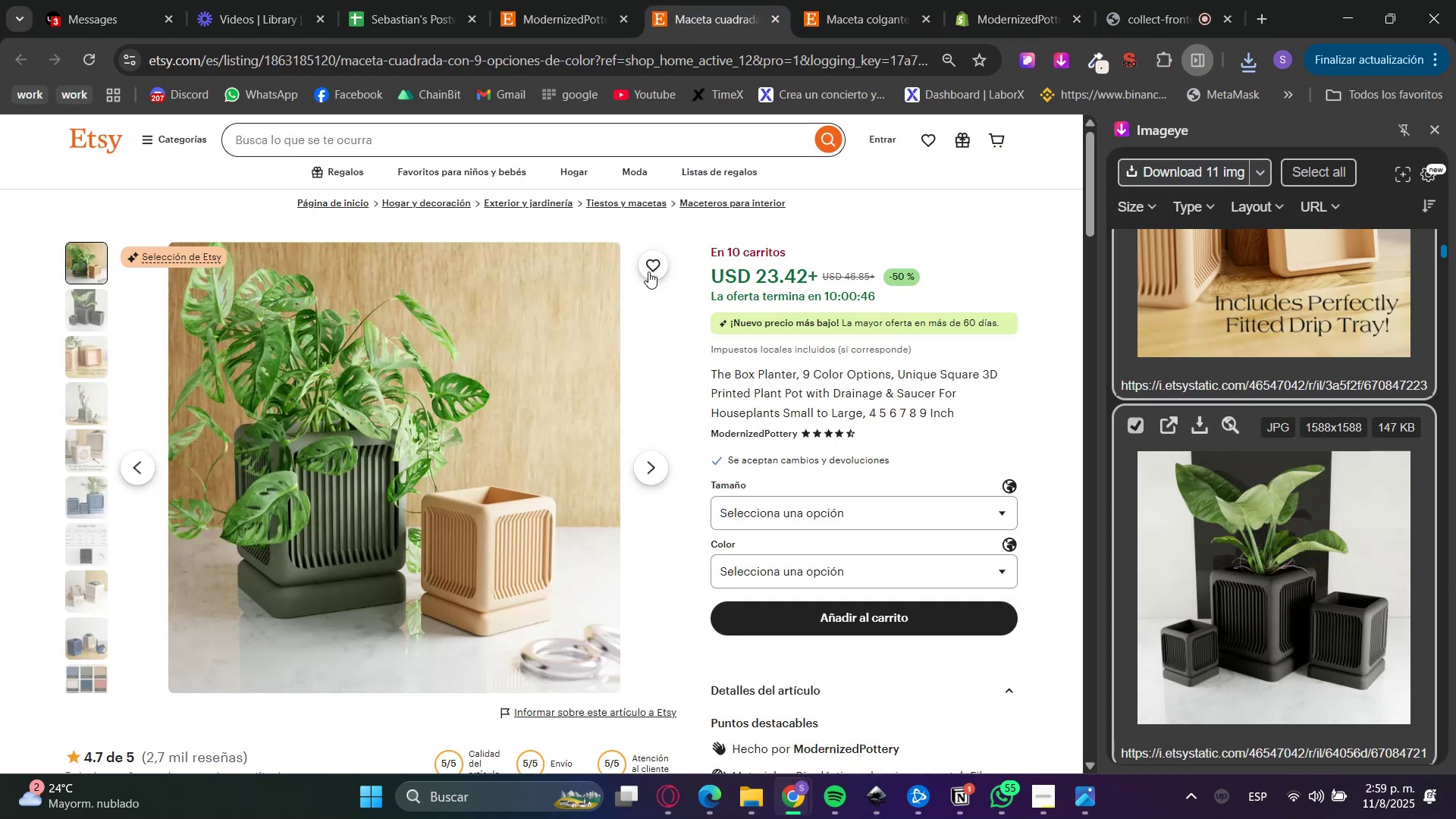 
scroll: coordinate [912, 440], scroll_direction: down, amount: 2.0
 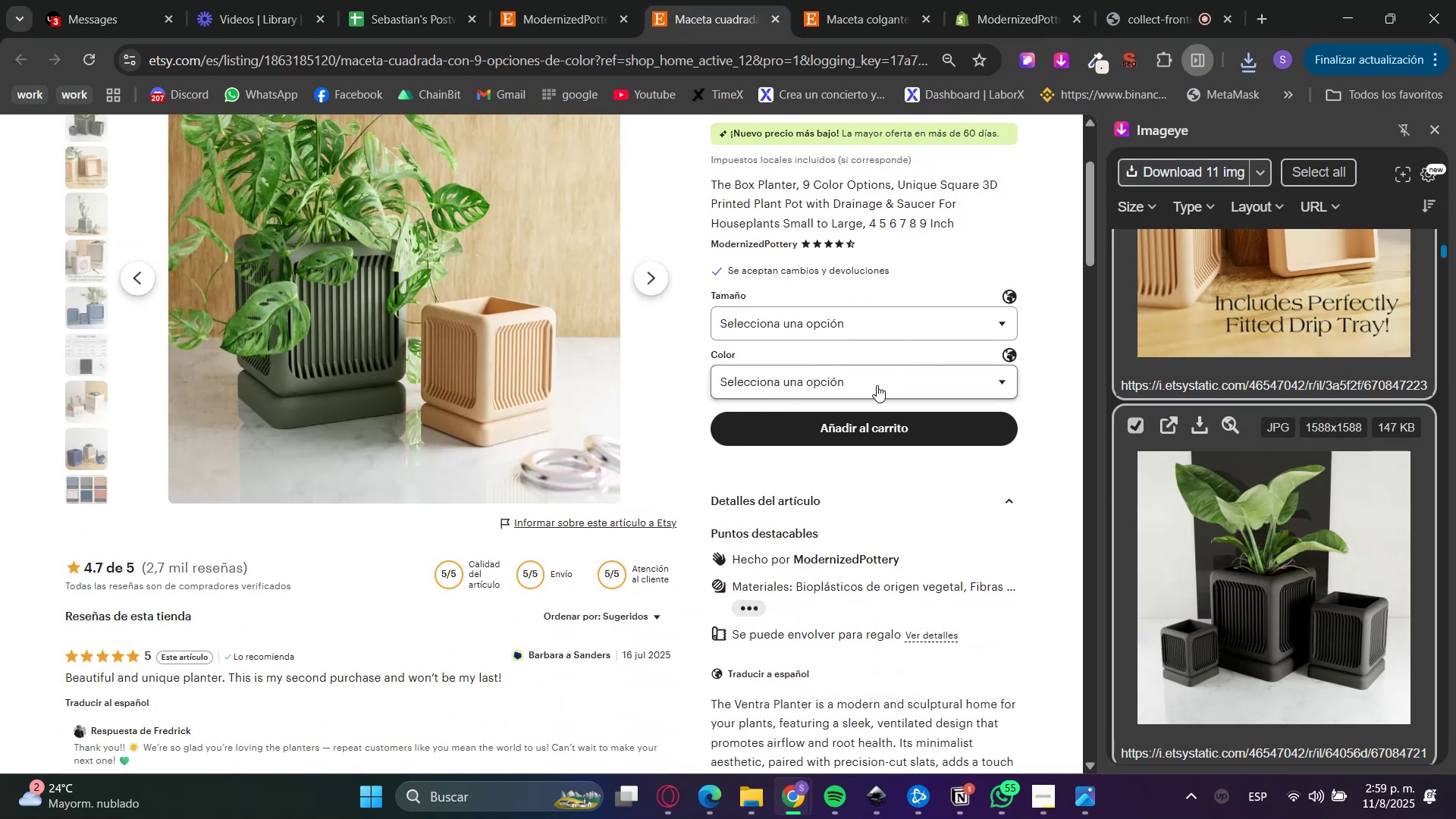 
double_click([843, 324])
 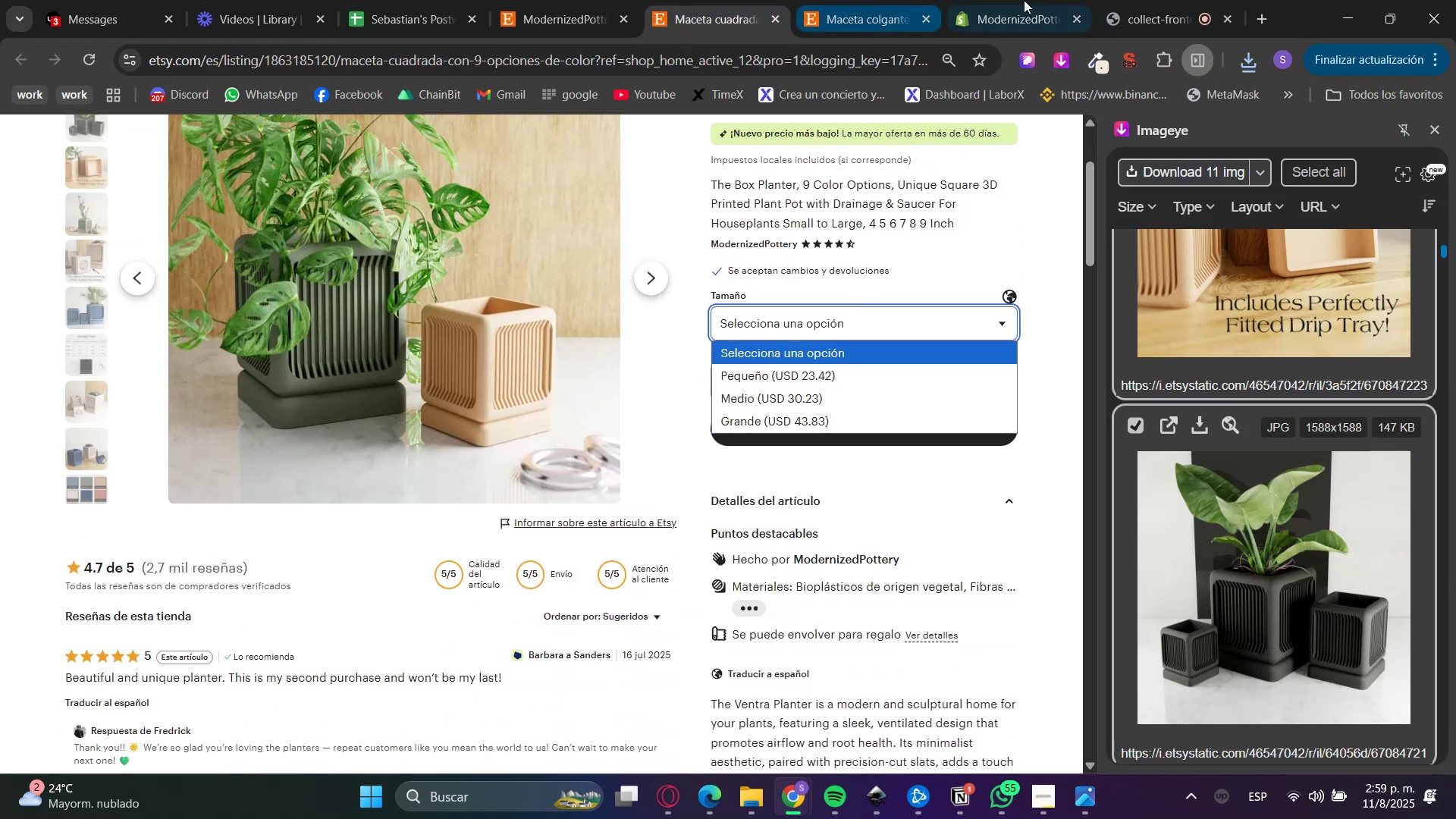 
scroll: coordinate [676, 500], scroll_direction: down, amount: 2.0
 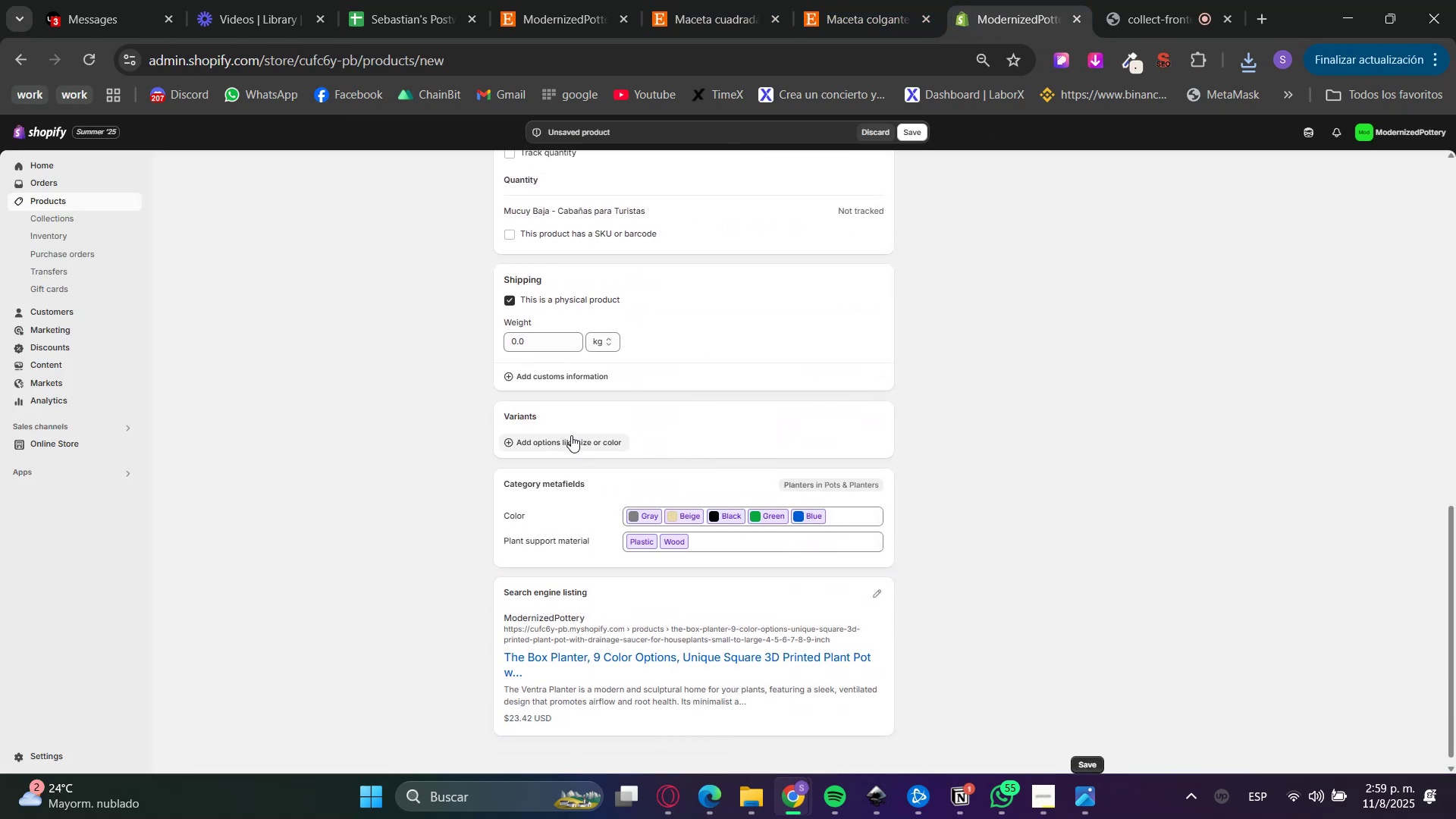 
left_click([570, 436])
 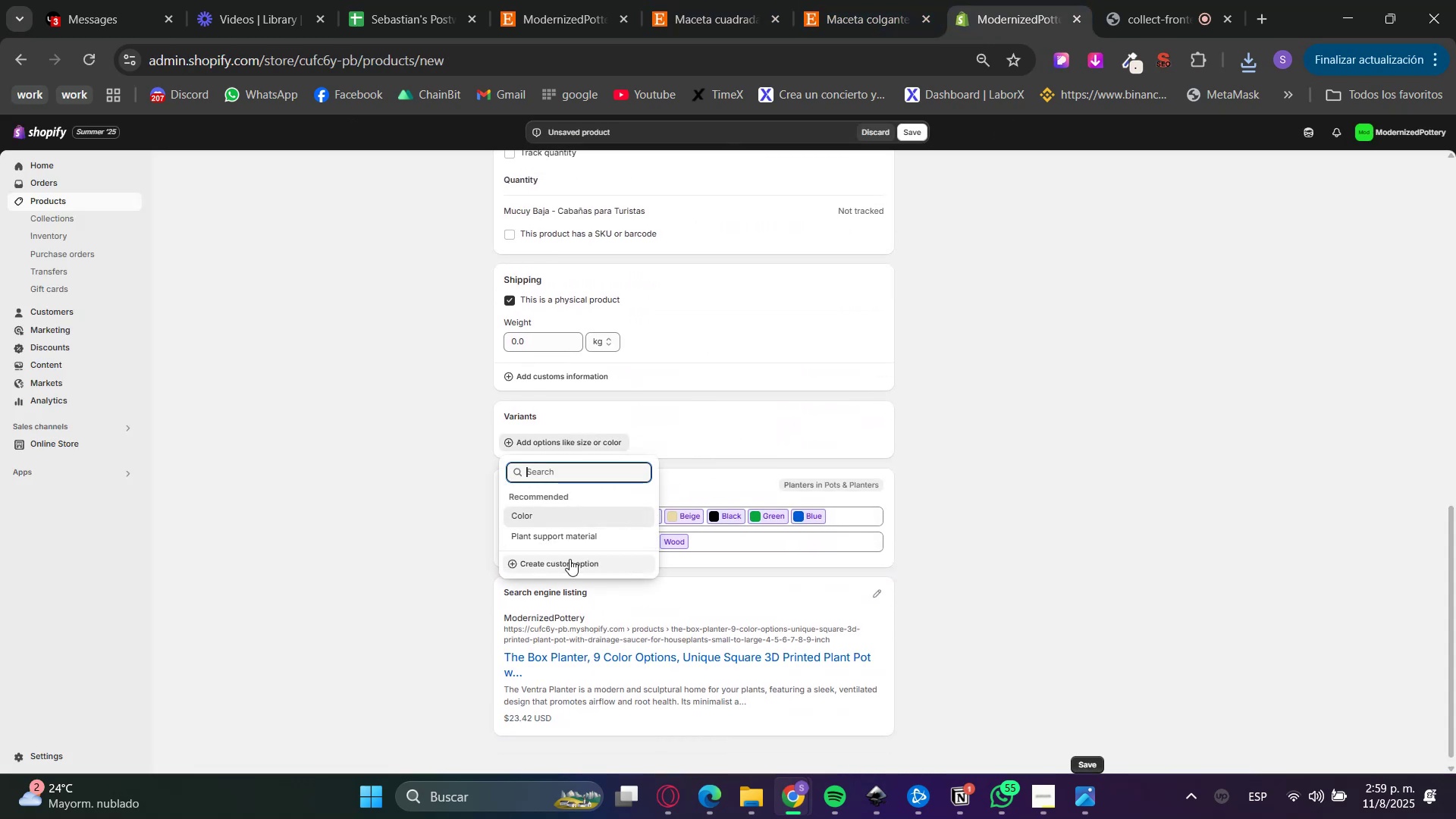 
left_click([563, 572])
 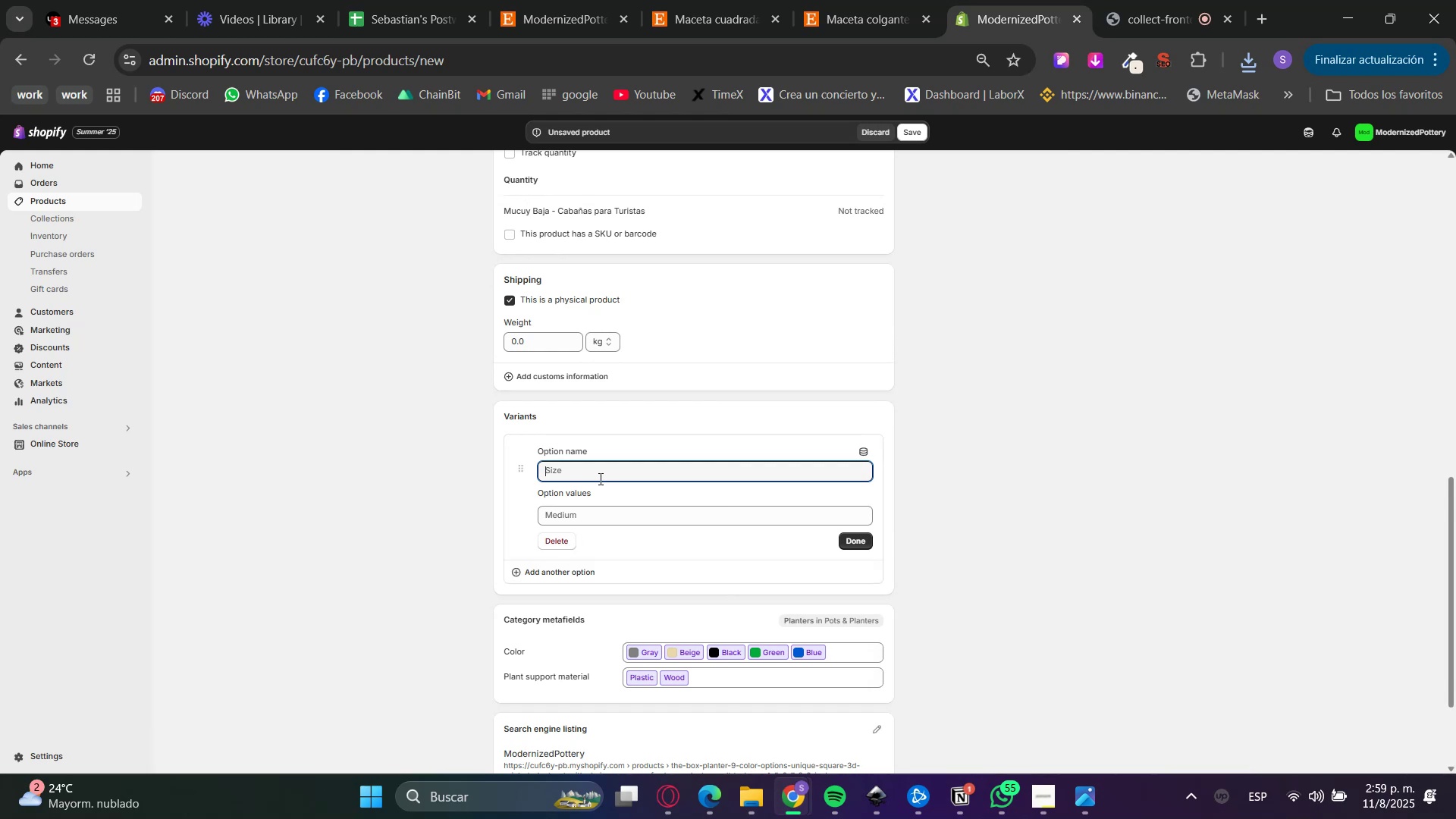 
type(Size)
key(Tab)
 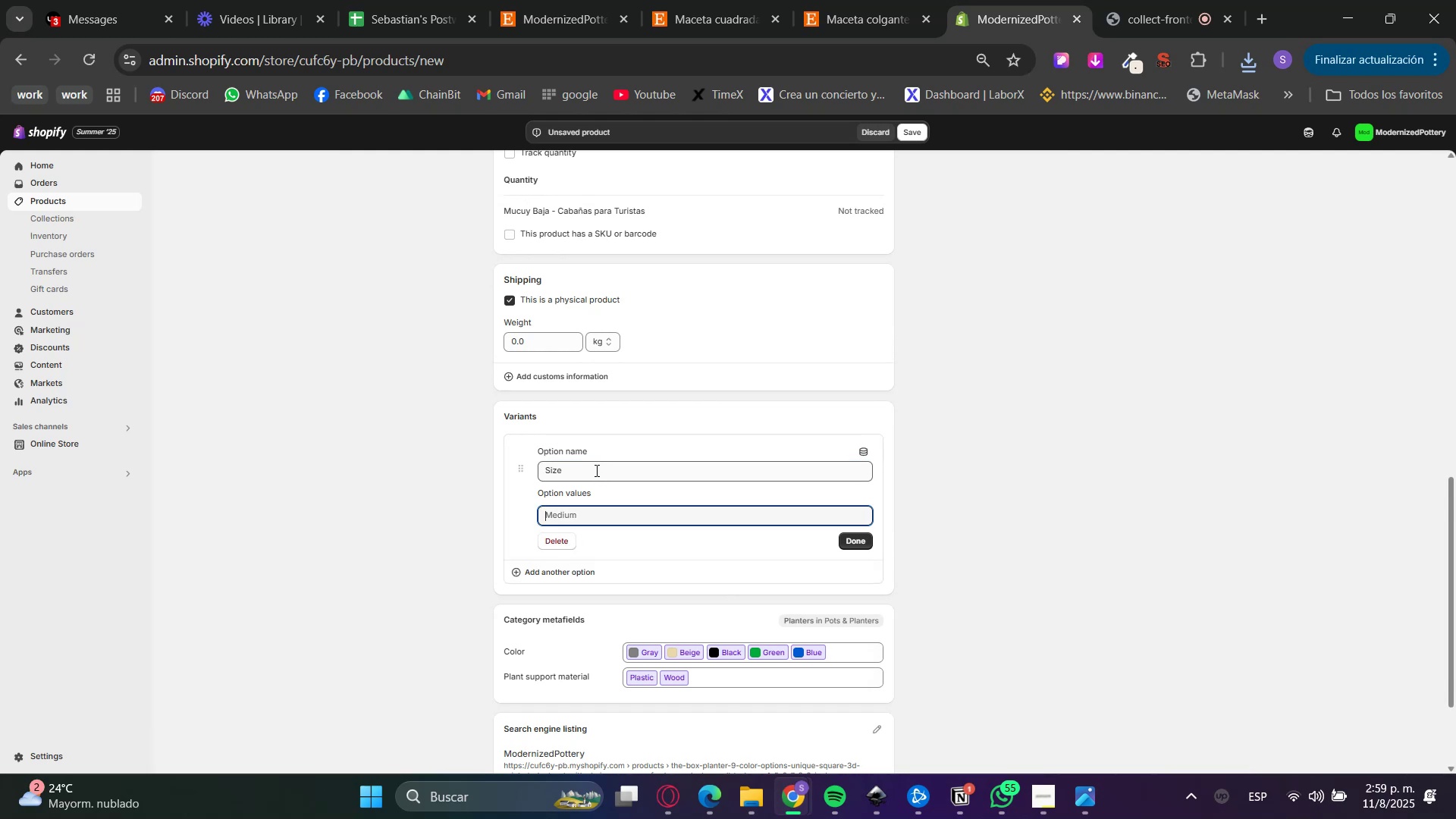 
left_click([574, 0])
 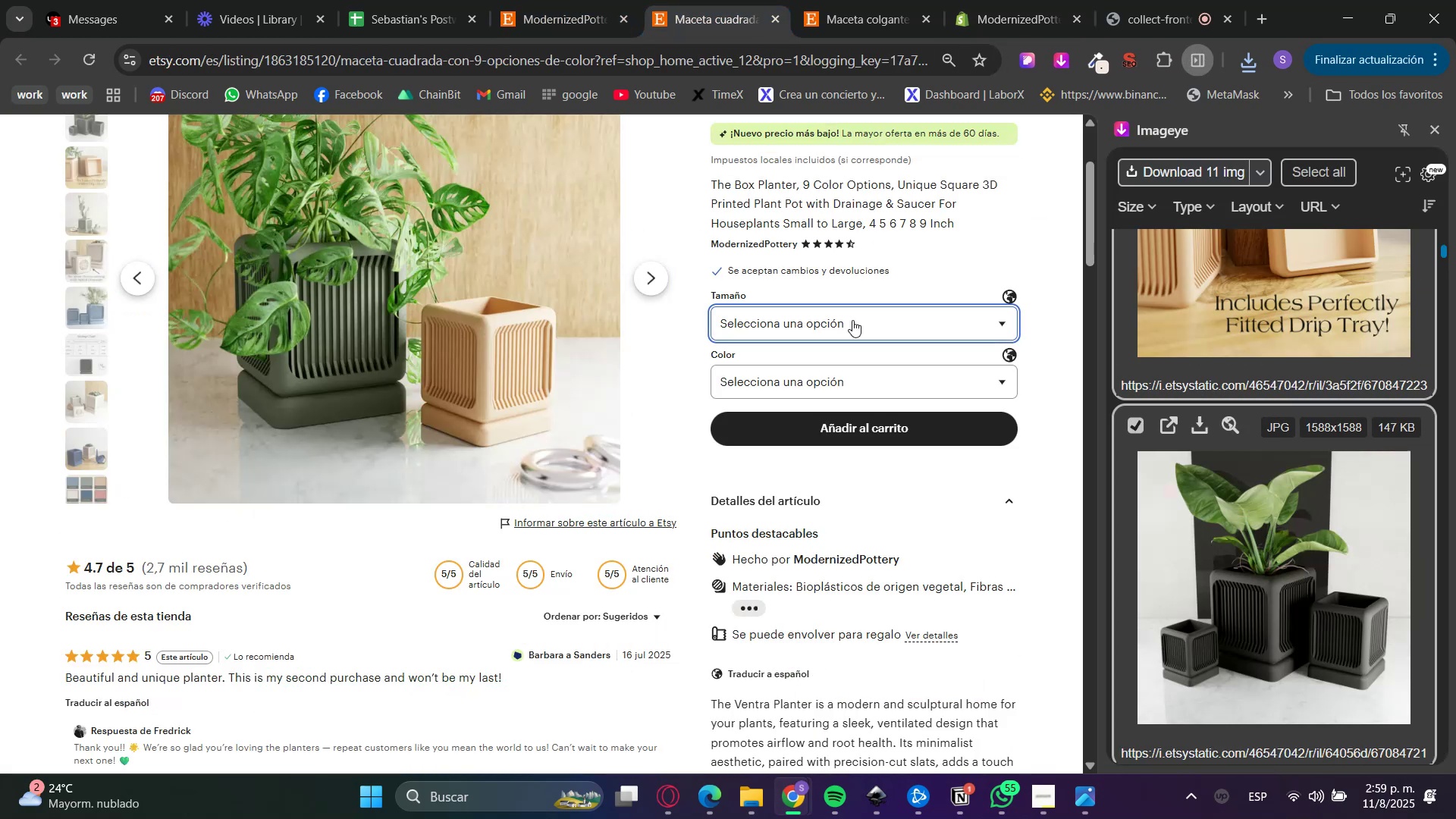 
left_click([830, 386])
 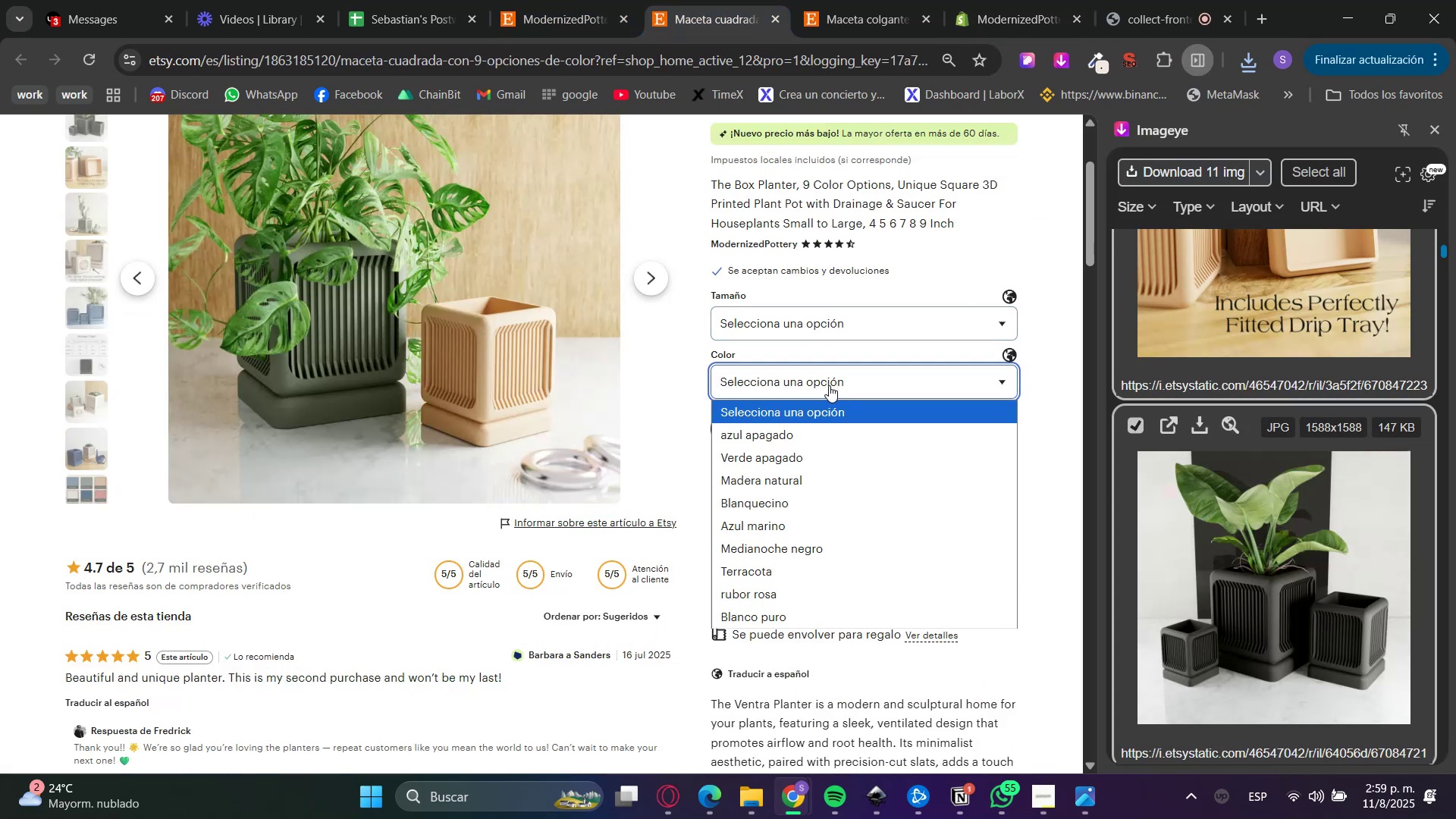 
left_click([809, 321])
 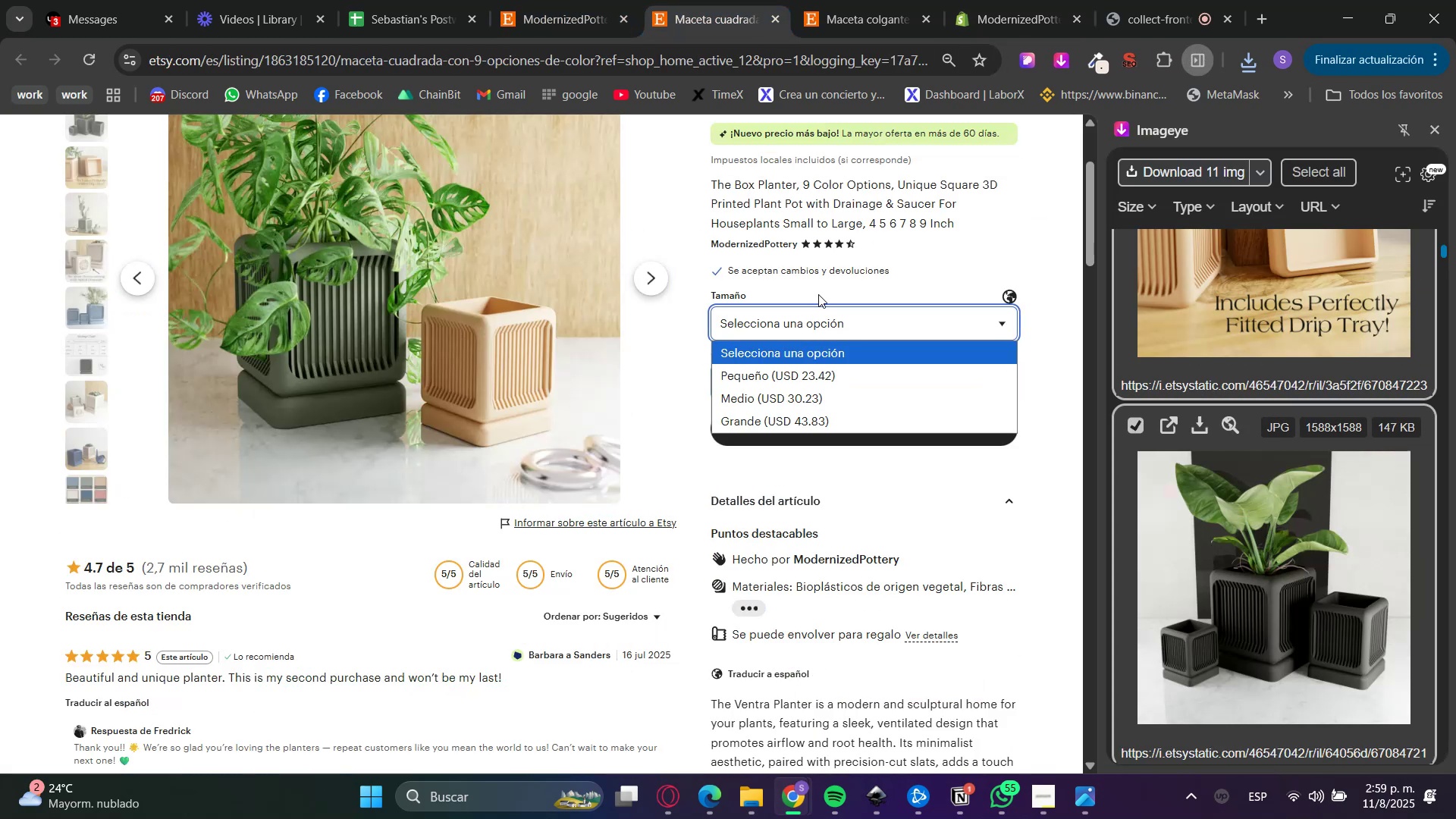 
left_click([1046, 1])
 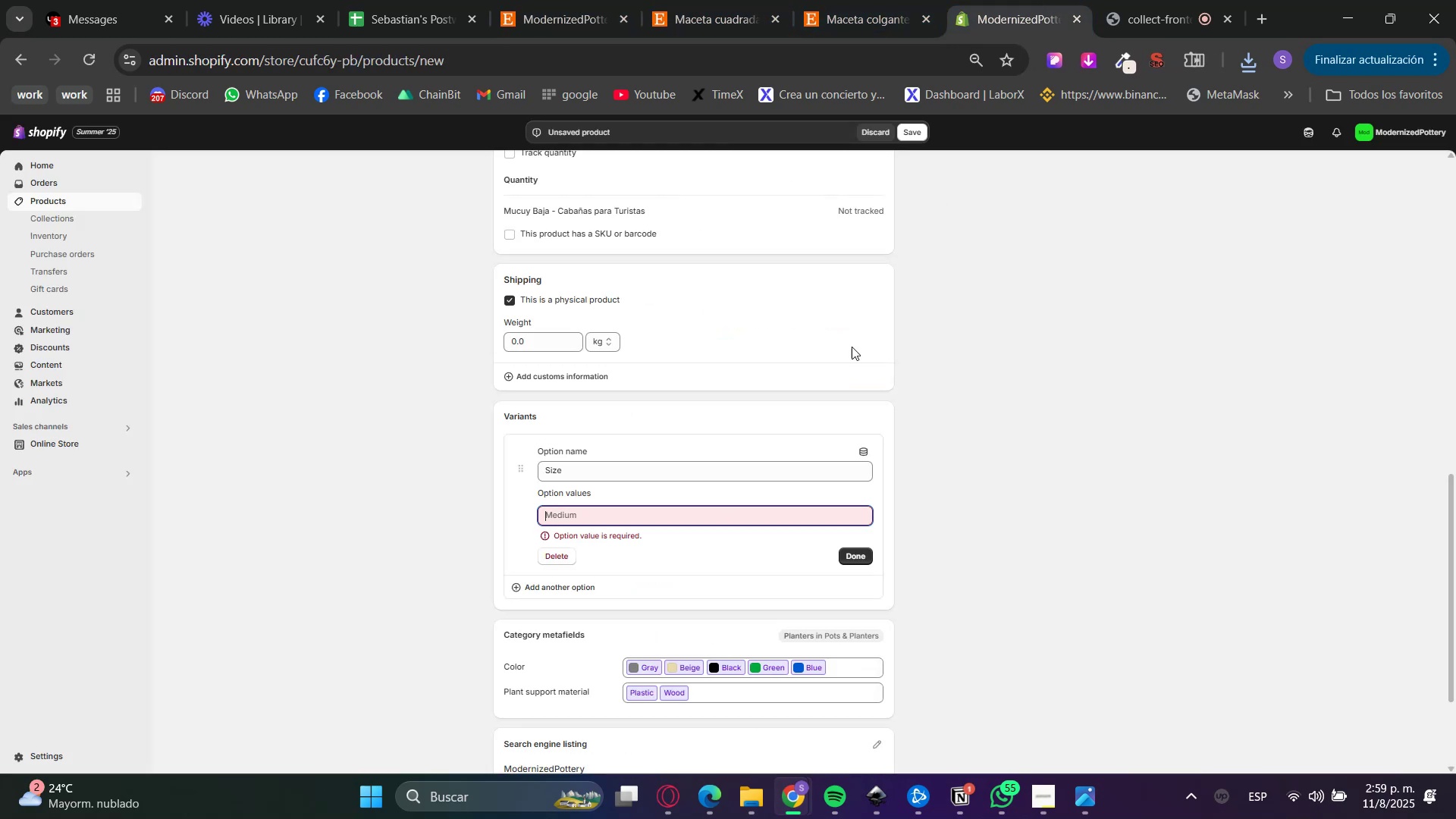 
type(Small)
key(Tab)
type(m)
key(Backspace)
type(Medium)
key(Tab)
key(Tab)
type(Big)
 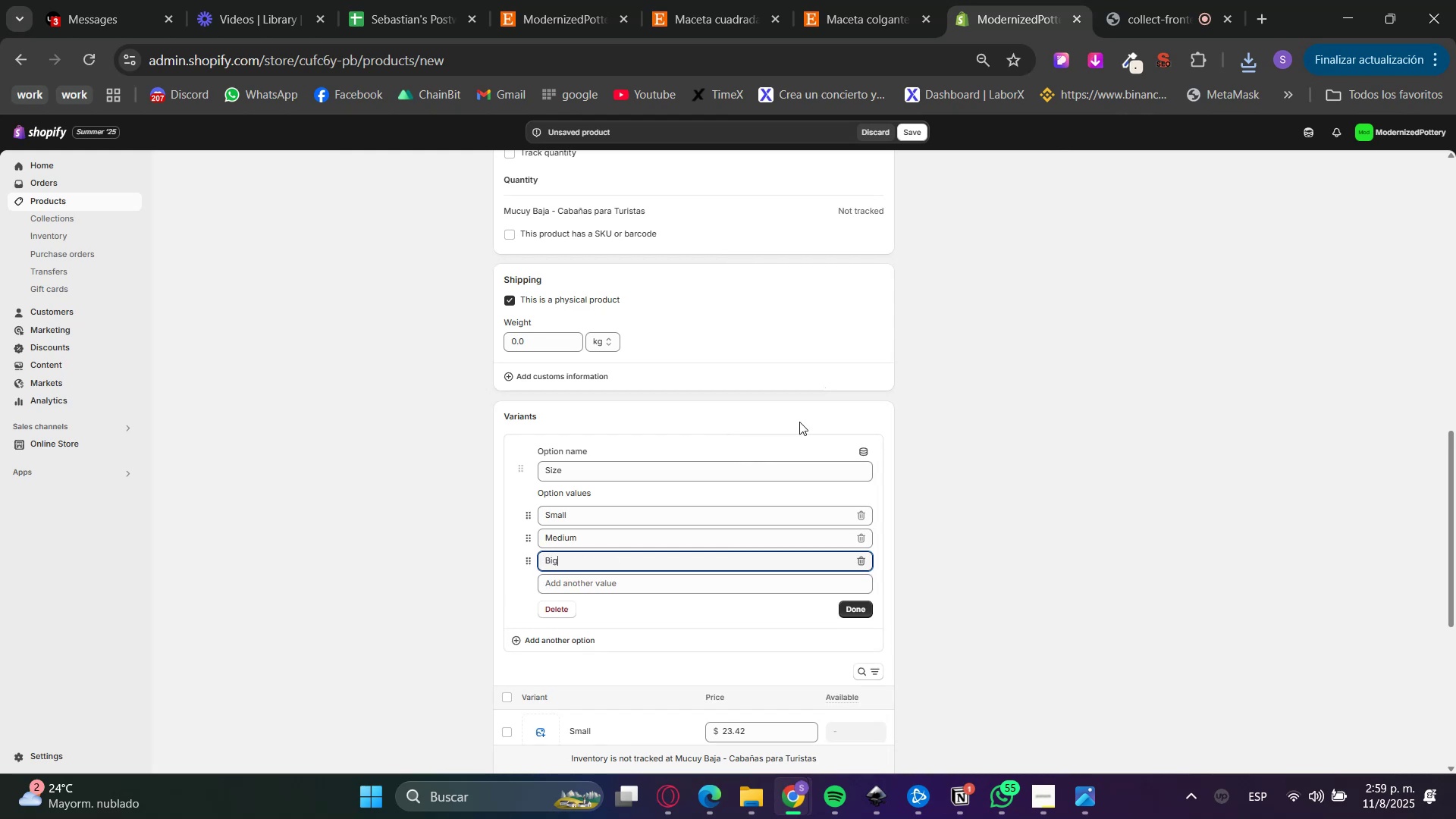 
left_click([1040, 541])
 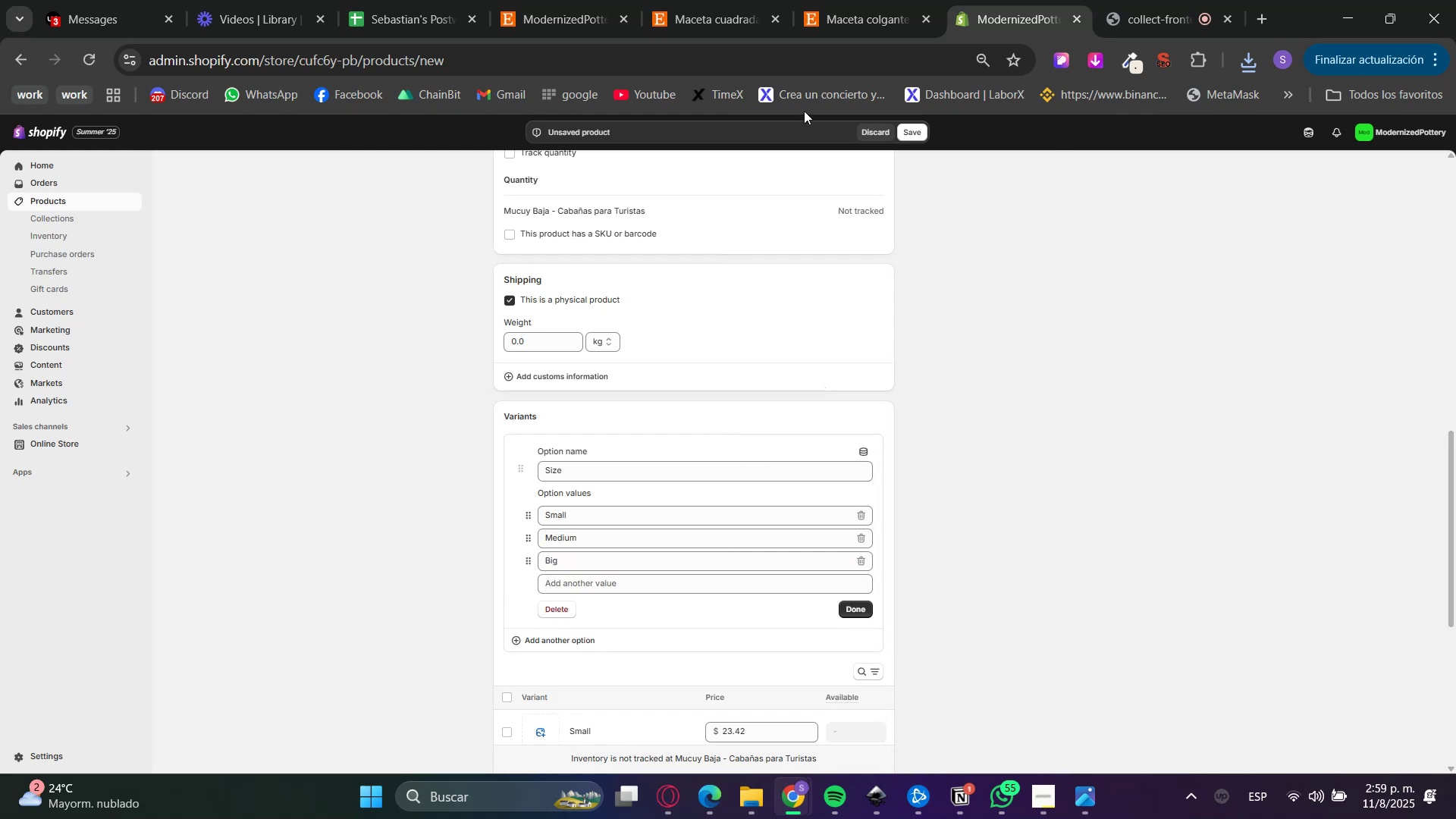 
left_click([705, 0])
 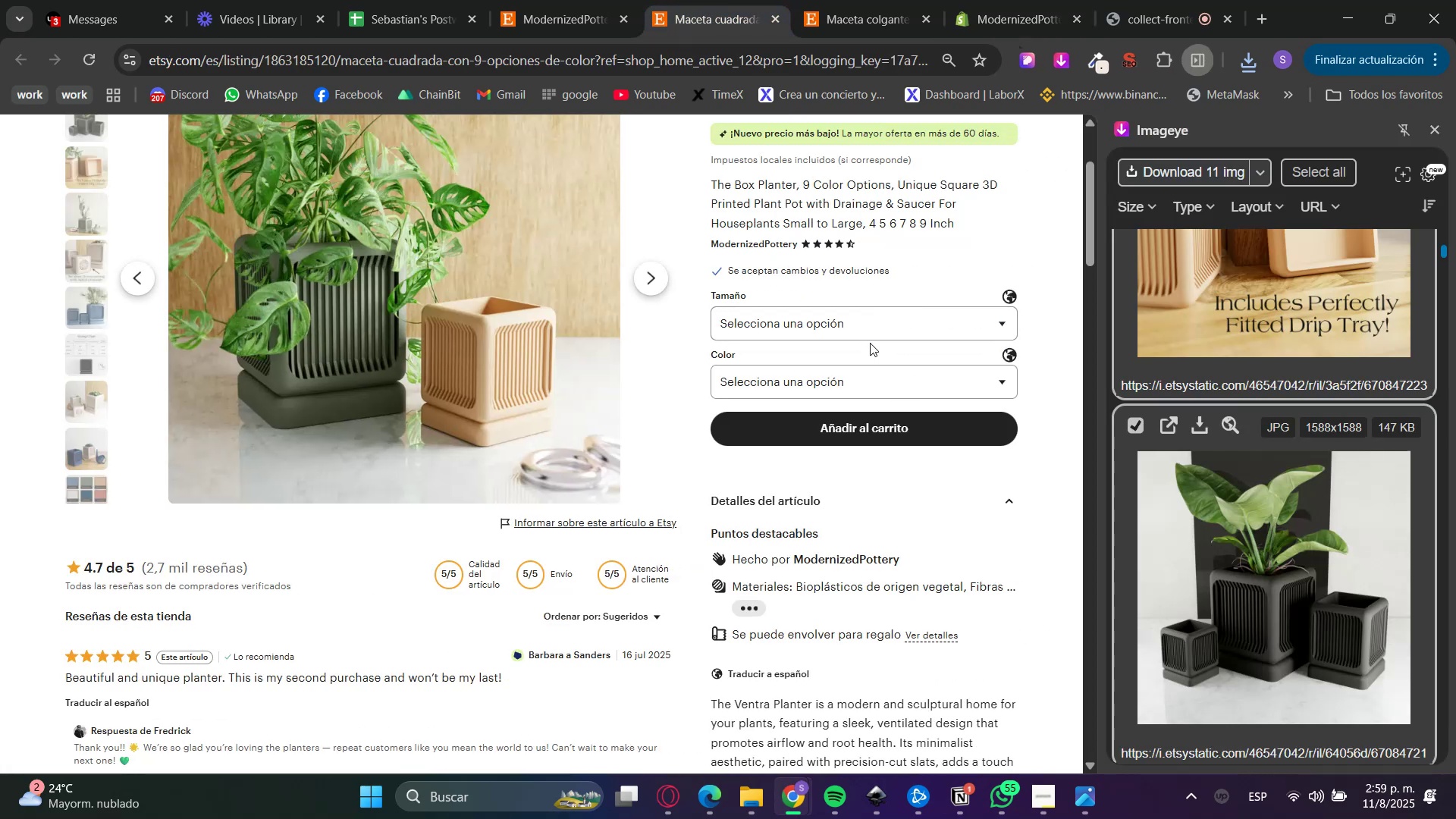 
left_click([833, 336])
 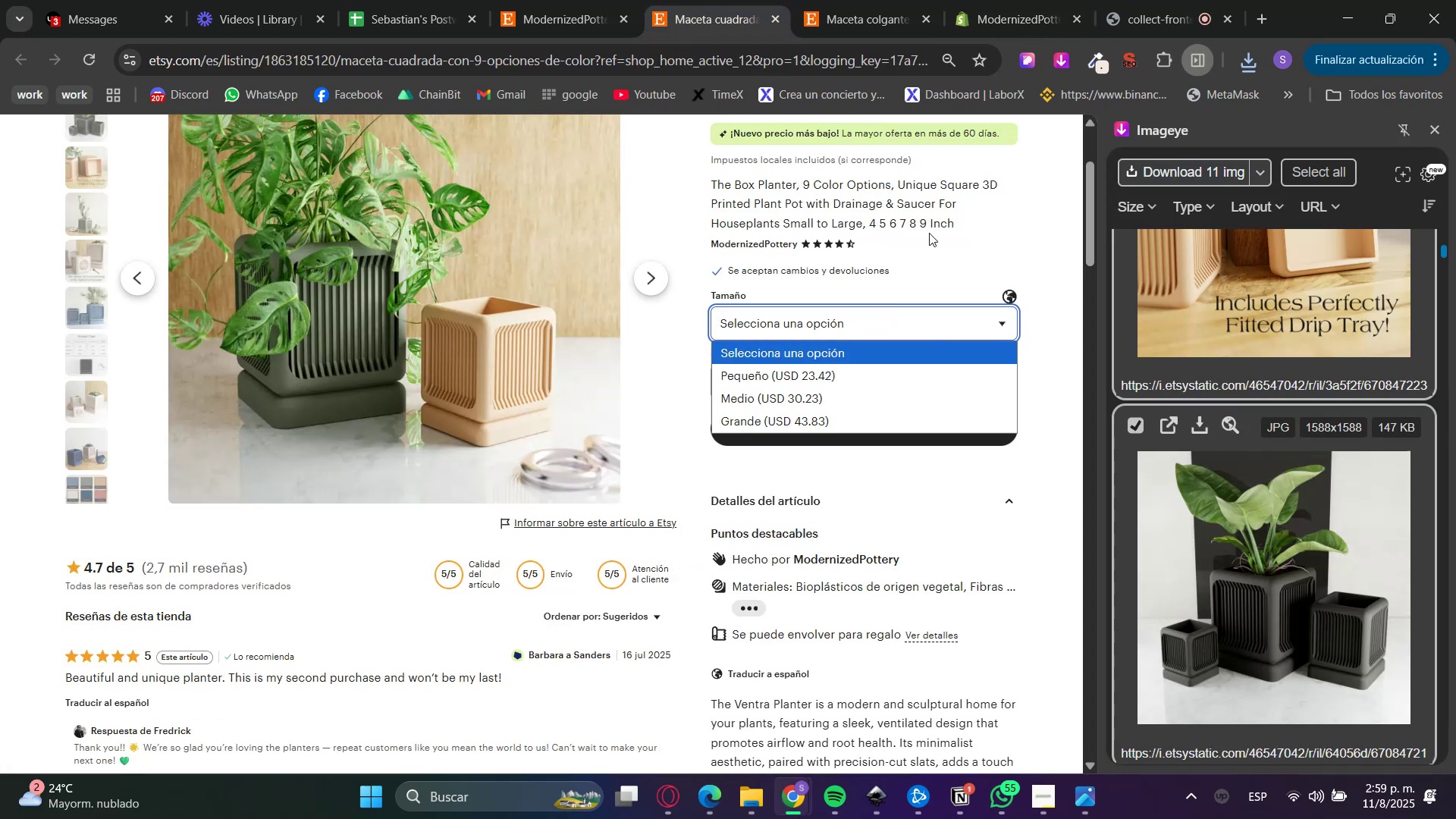 
left_click([1018, 0])
 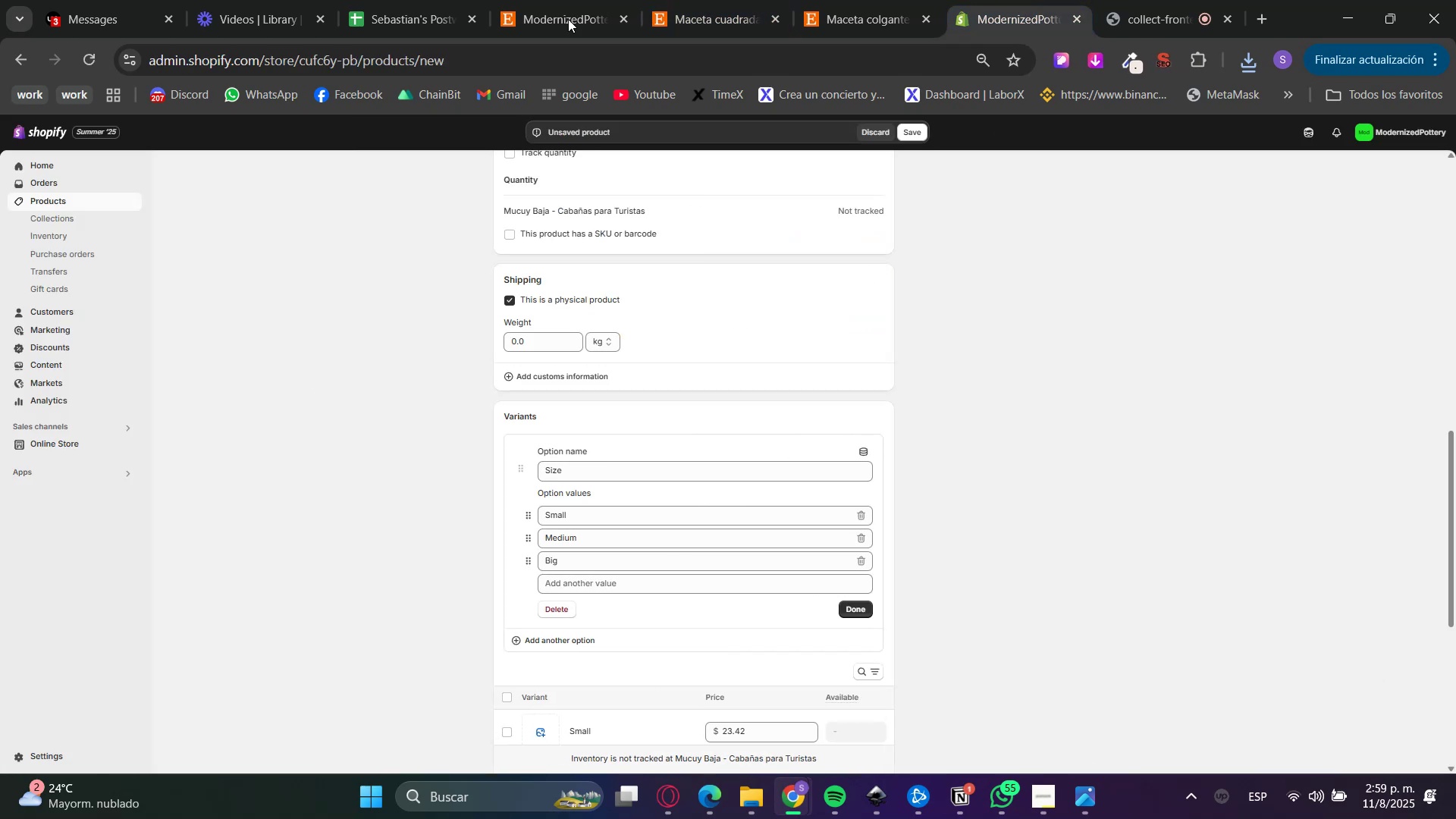 
double_click([695, 0])
 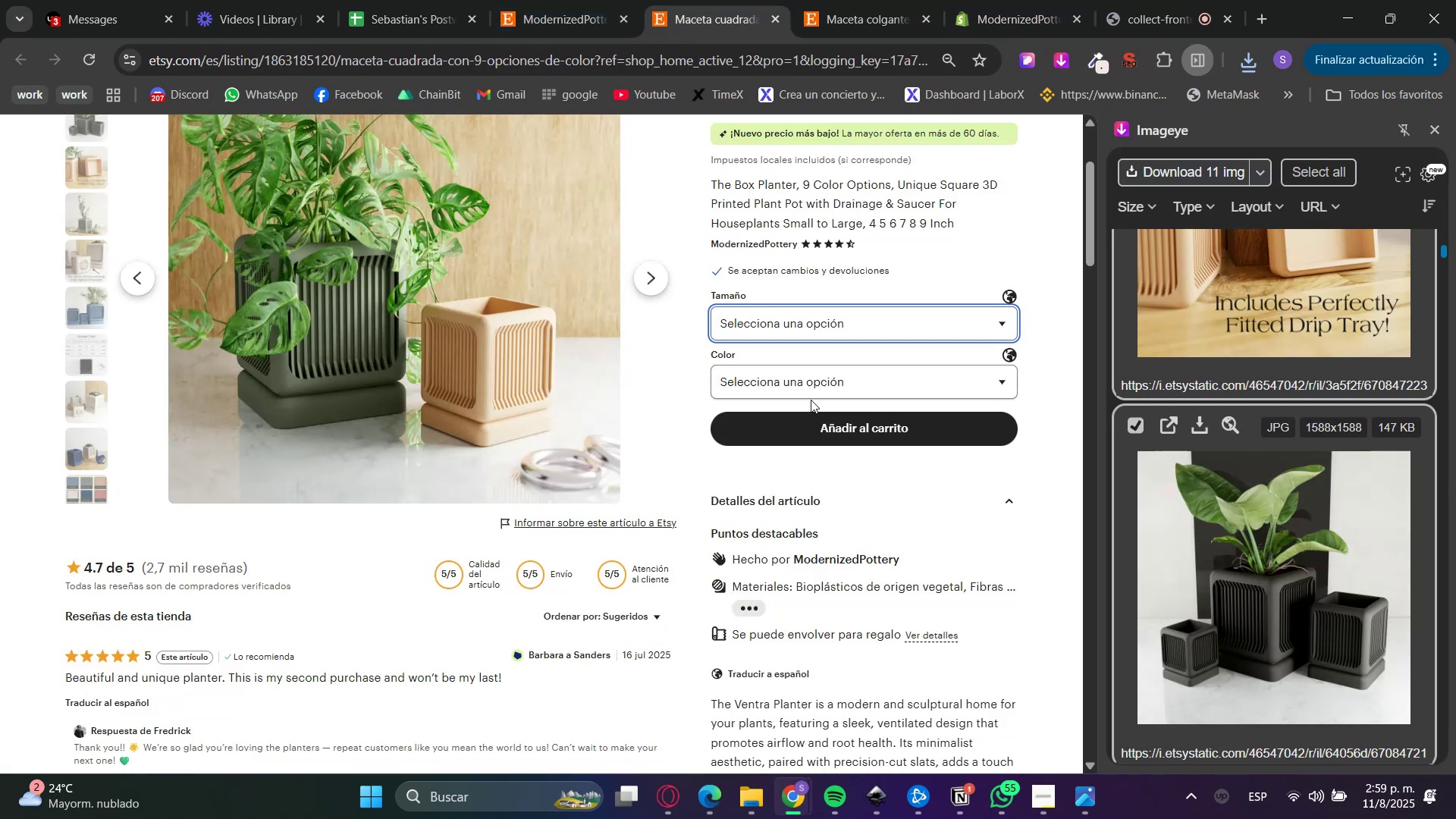 
left_click([795, 311])
 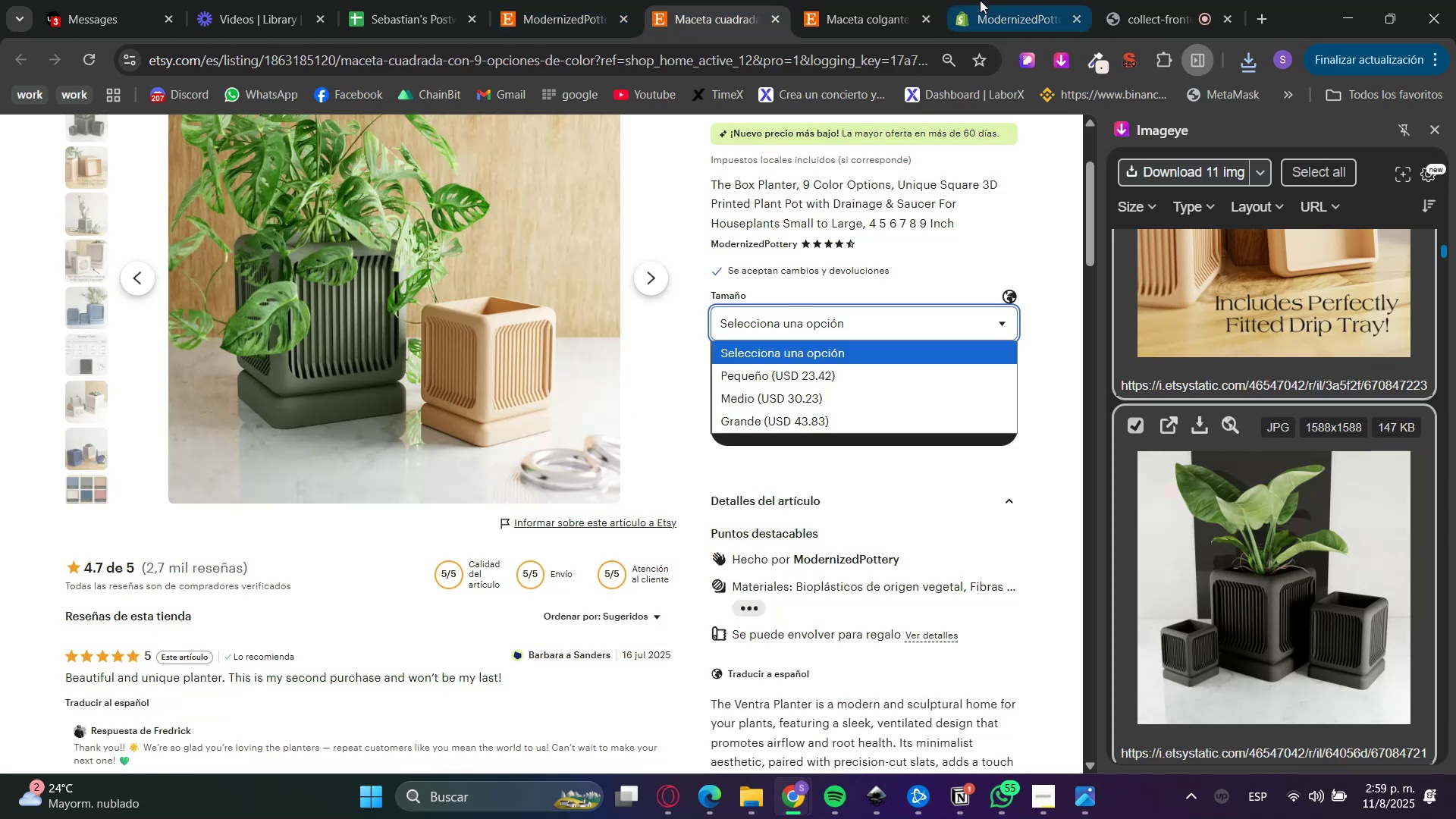 
left_click([979, 0])
 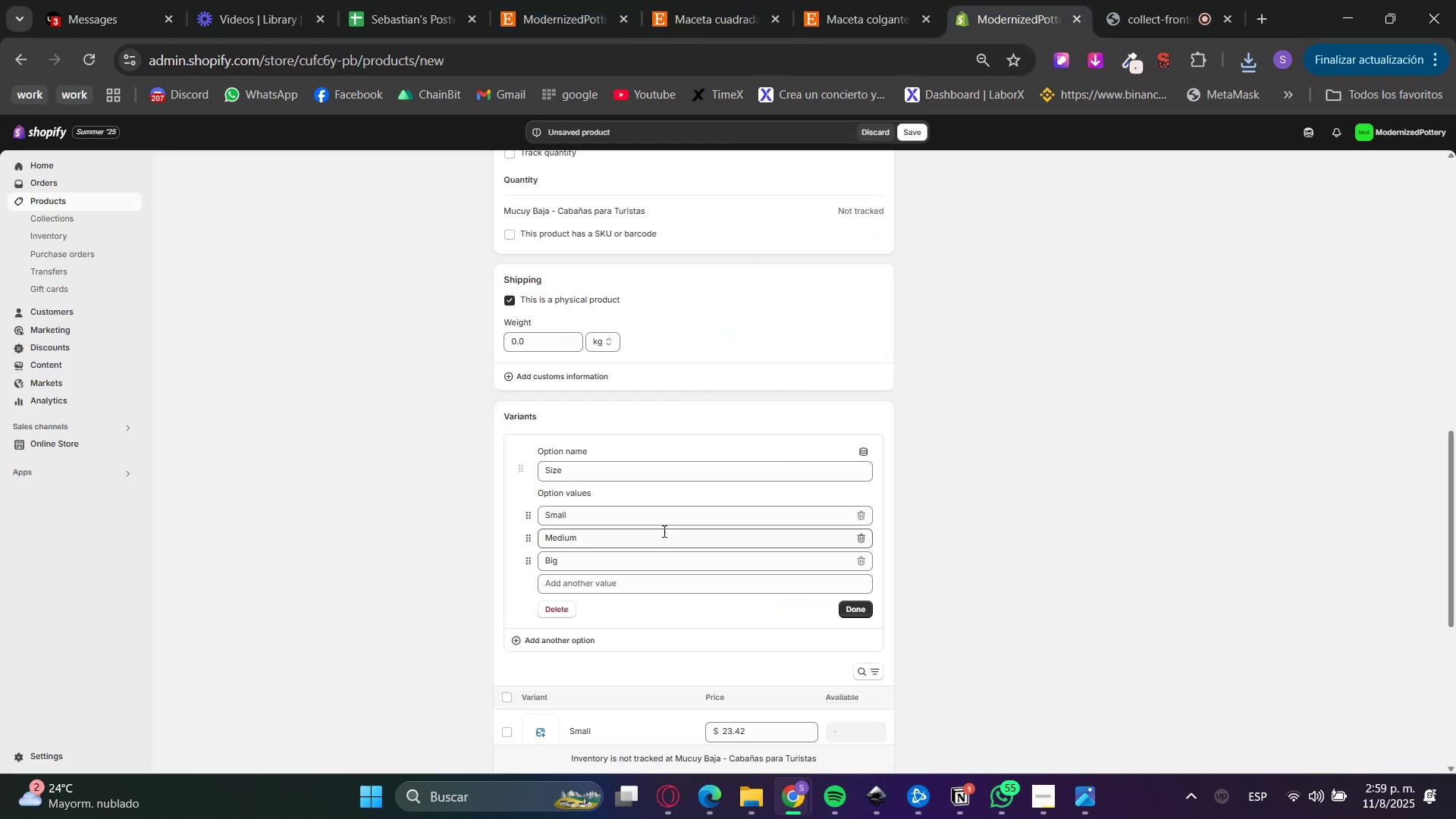 
scroll: coordinate [743, 601], scroll_direction: down, amount: 3.0
 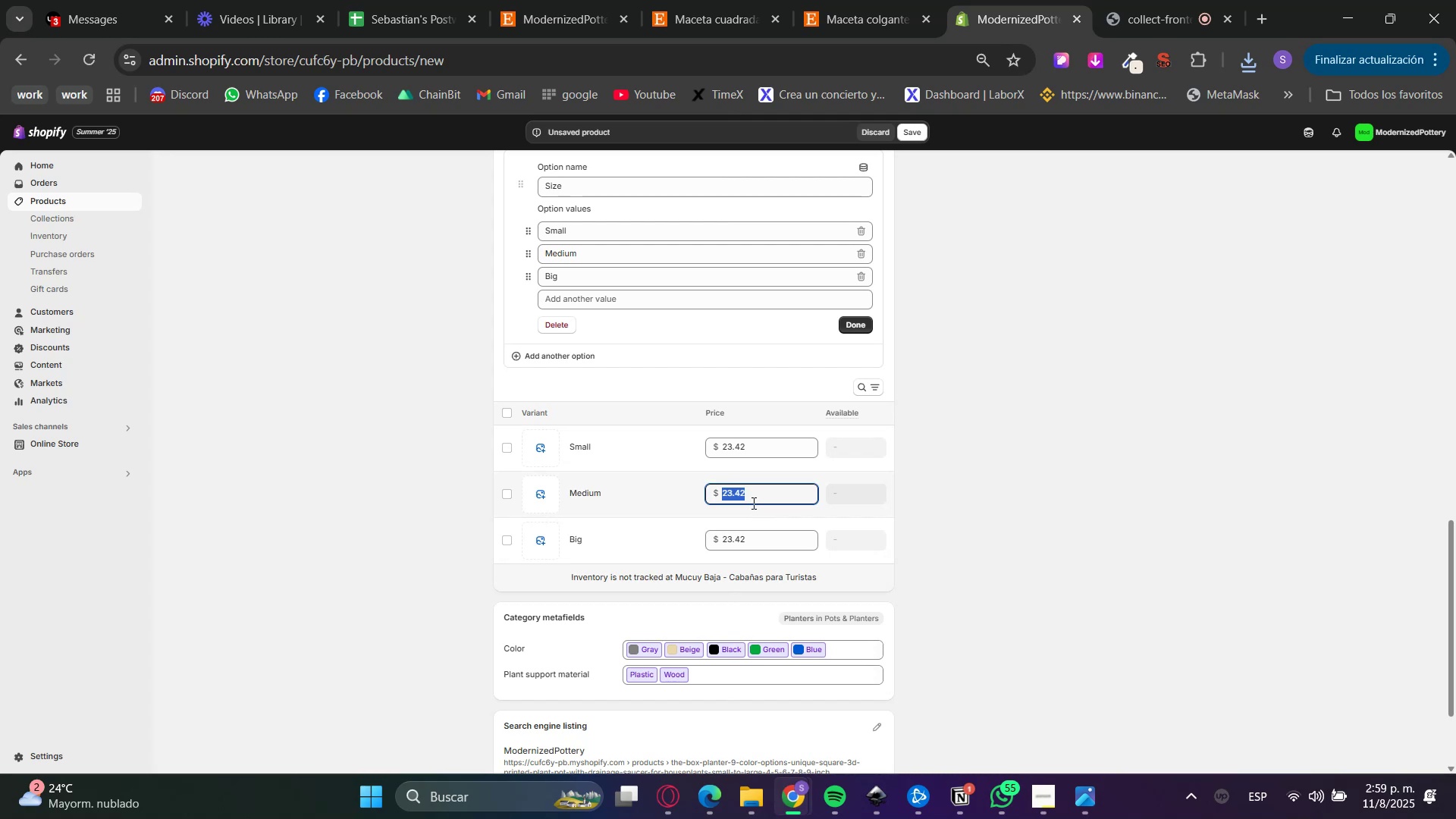 
key(Numpad3)
 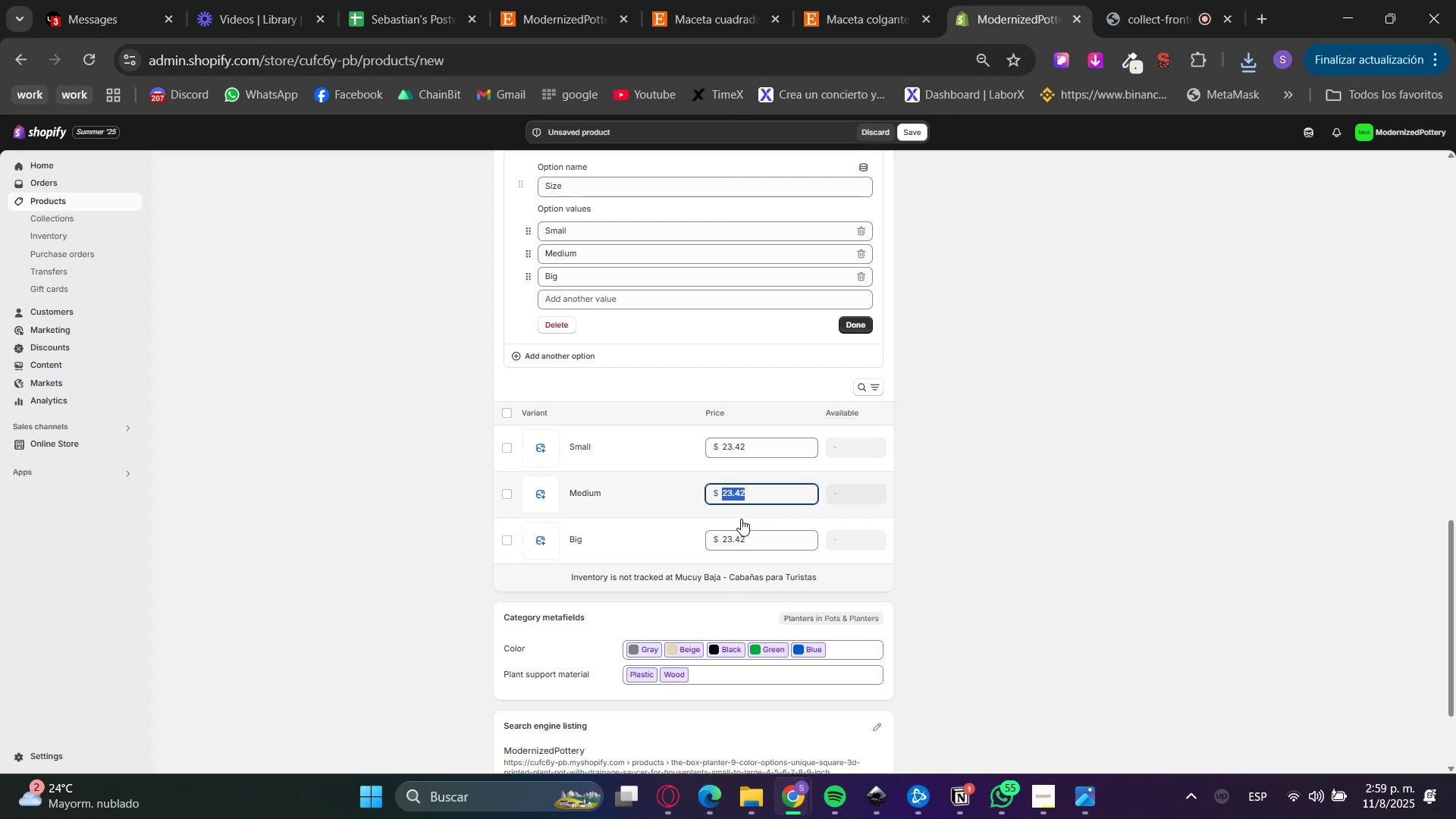 
key(Numpad0)
 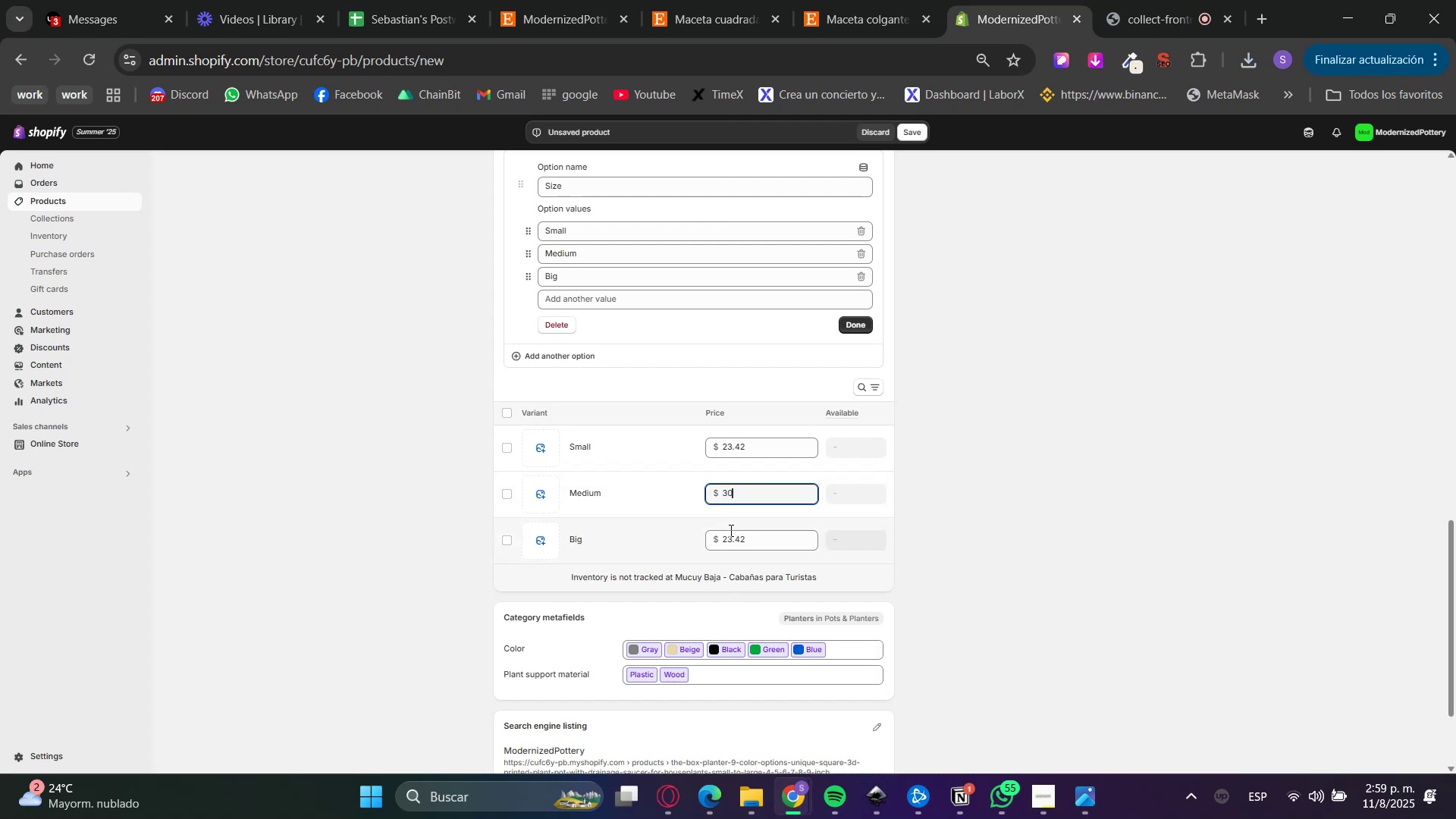 
key(NumpadDecimal)
 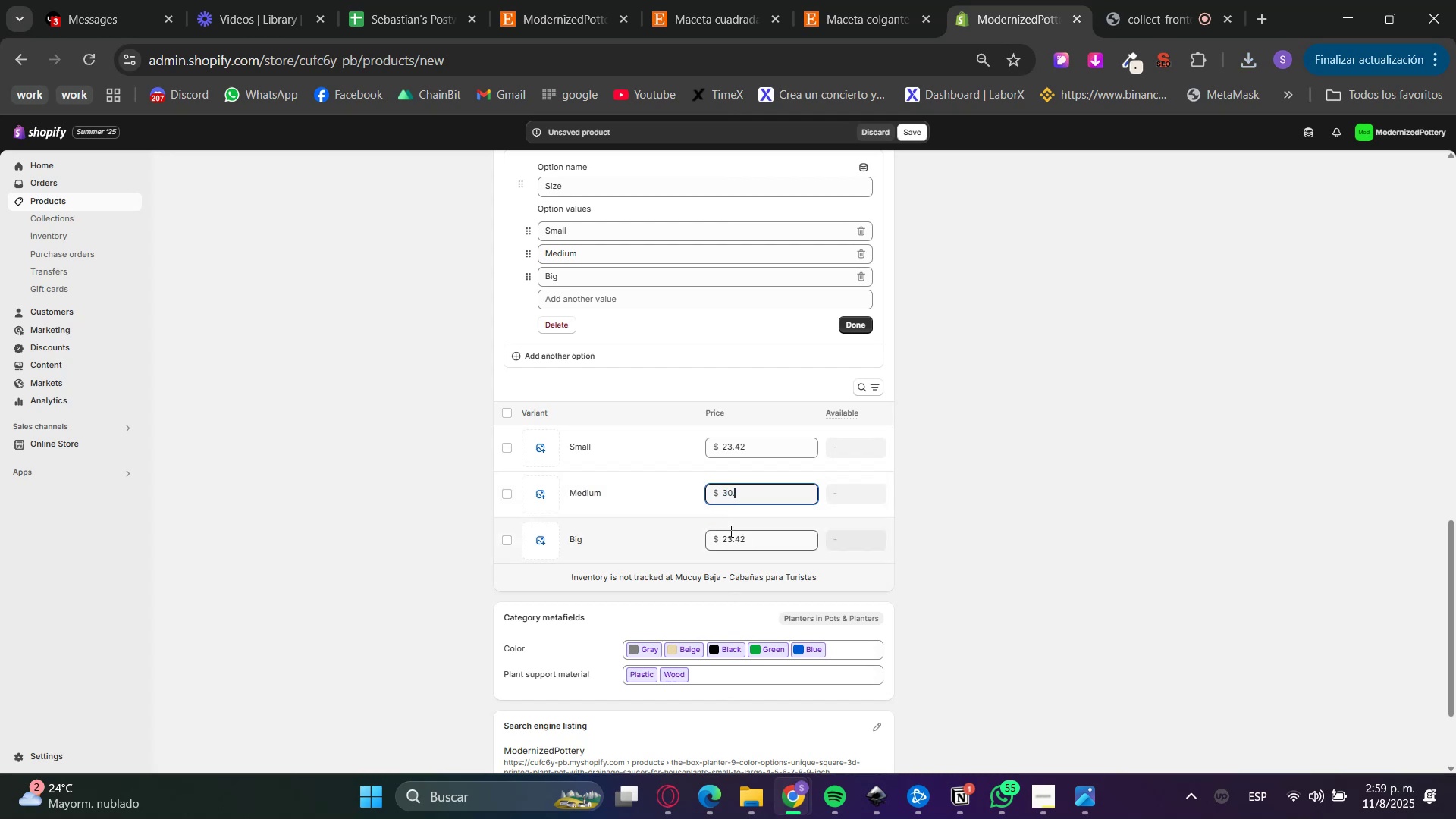 
key(Numpad2)
 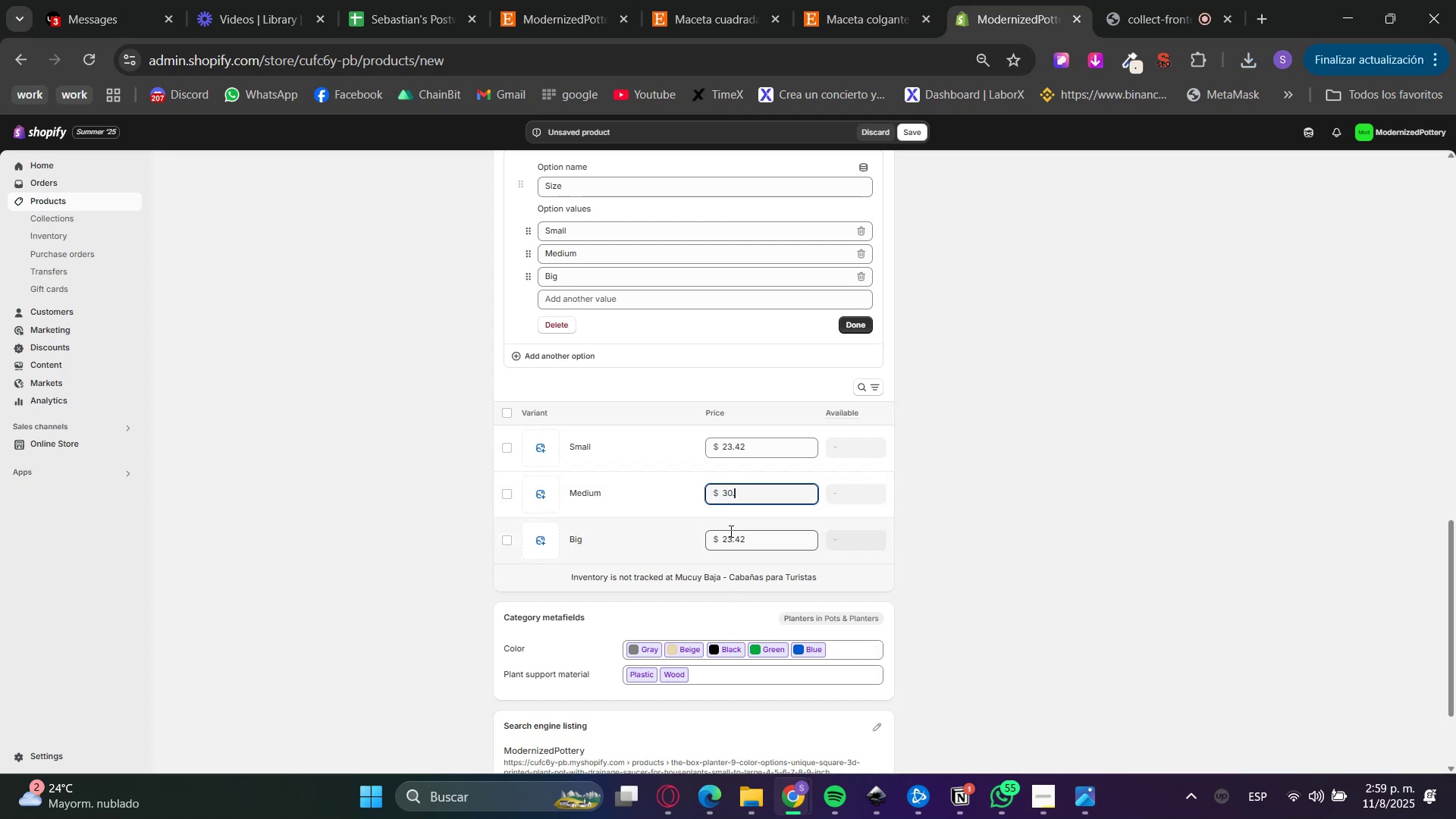 
key(Numpad3)
 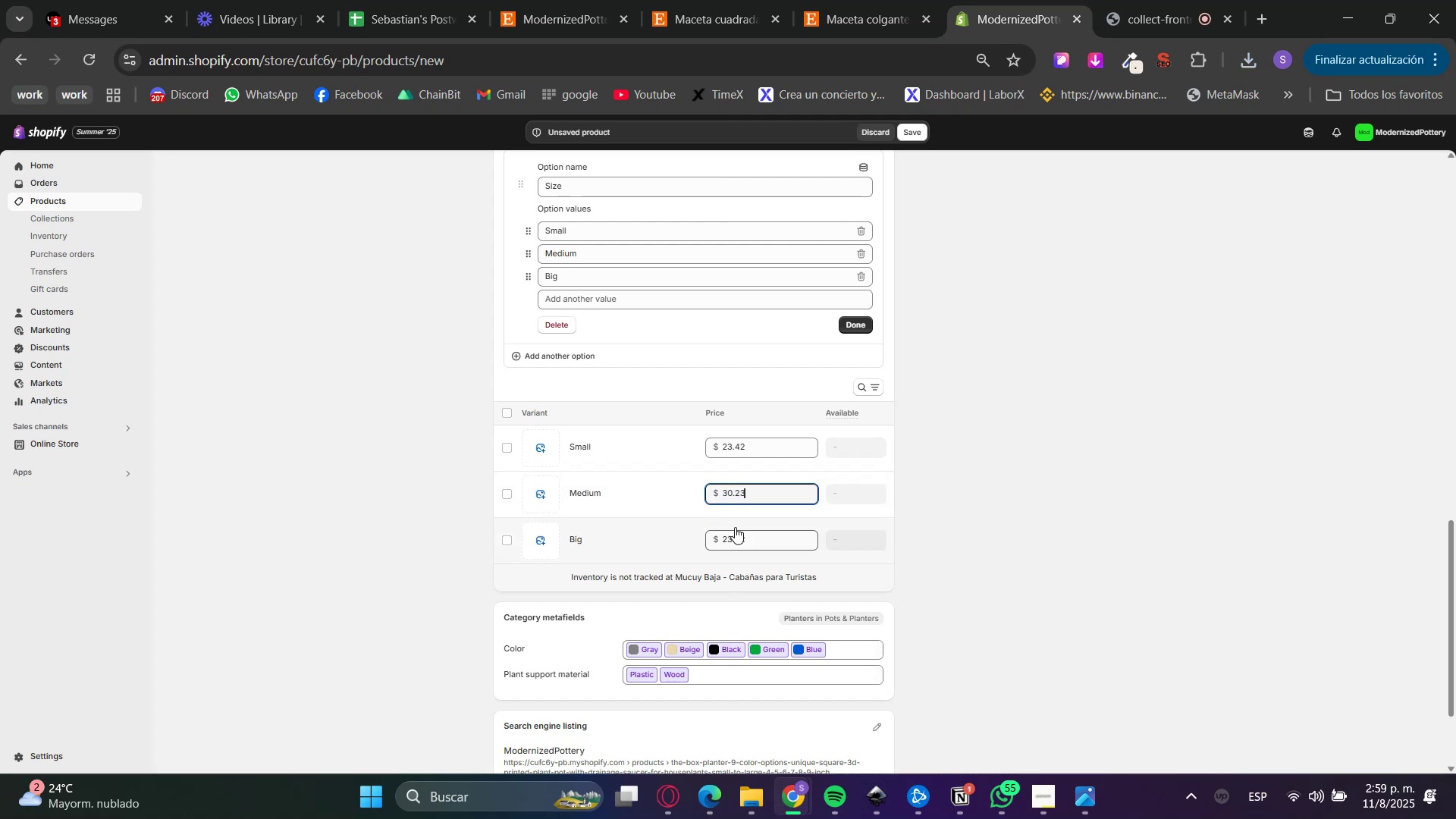 
left_click([1011, 481])
 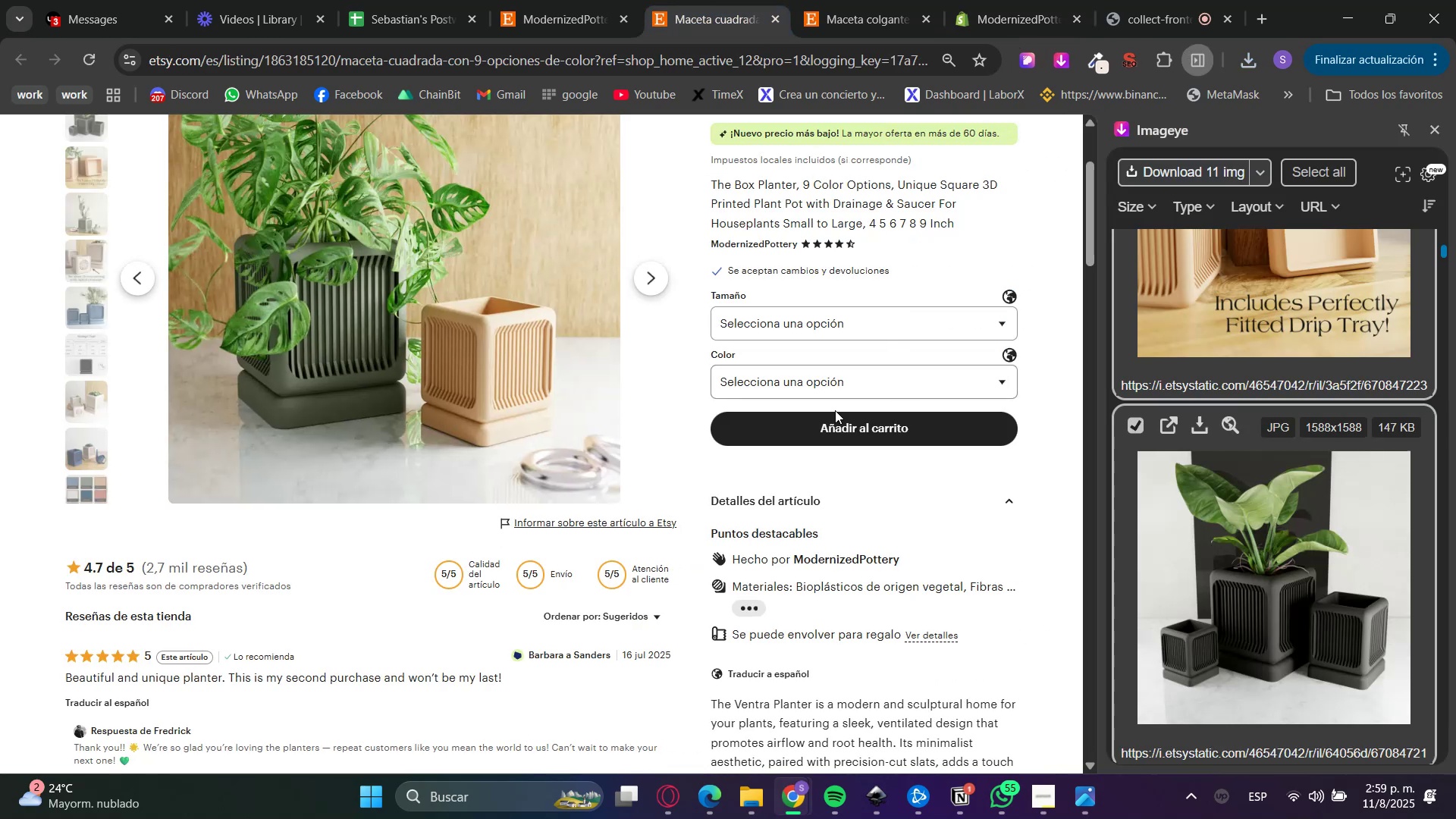 
double_click([787, 334])
 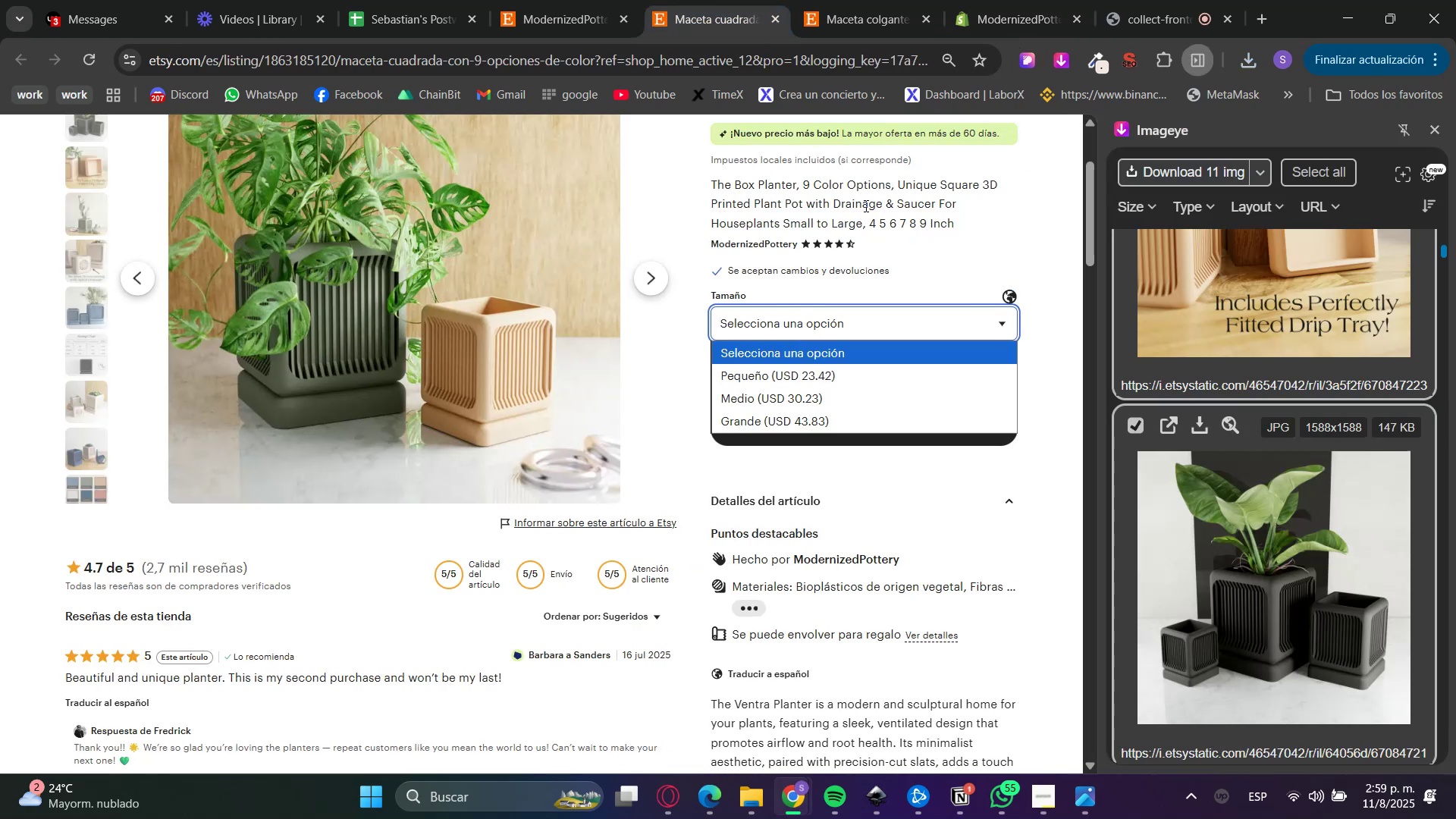 
left_click([1046, 0])
 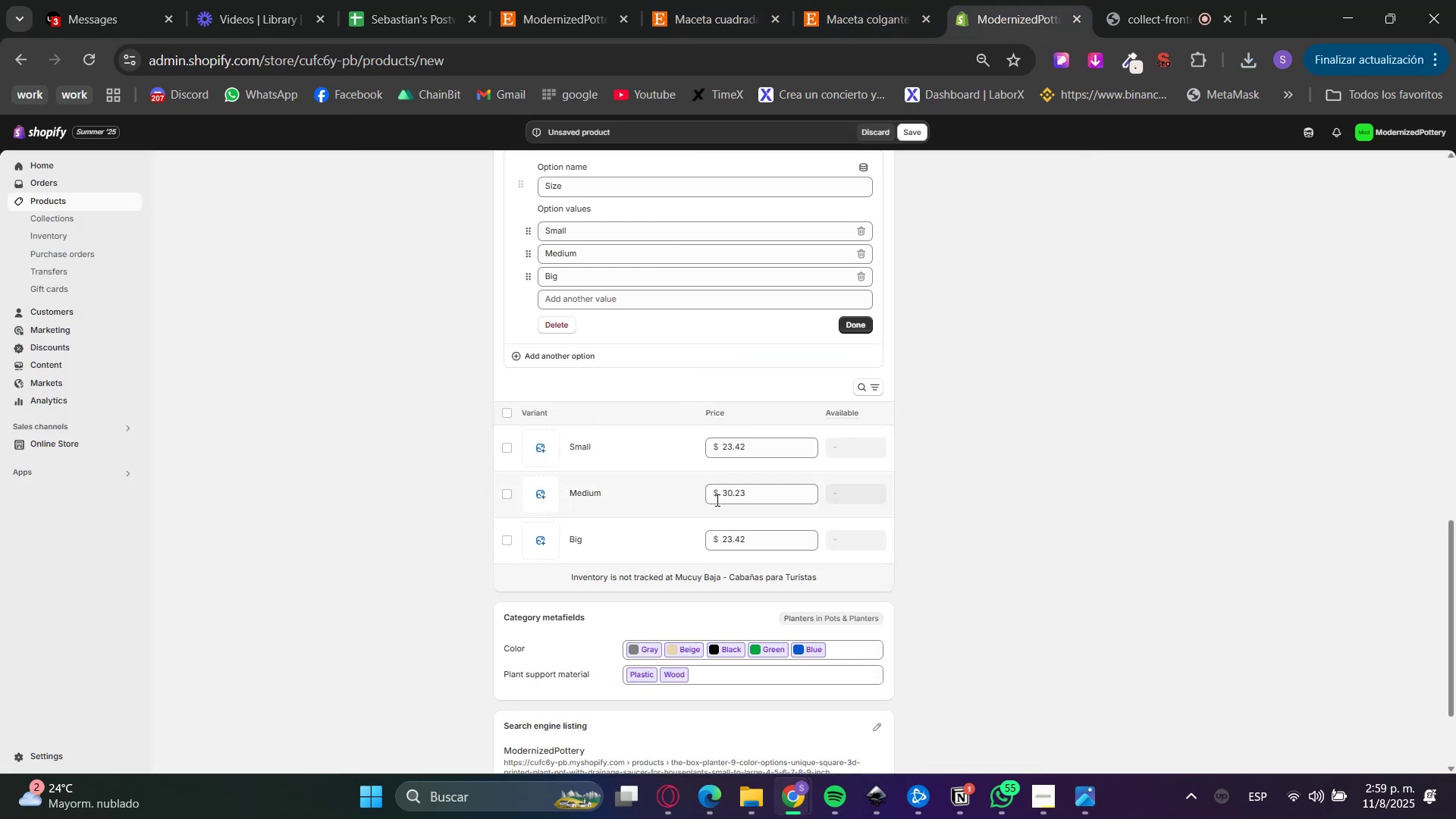 
left_click([769, 531])
 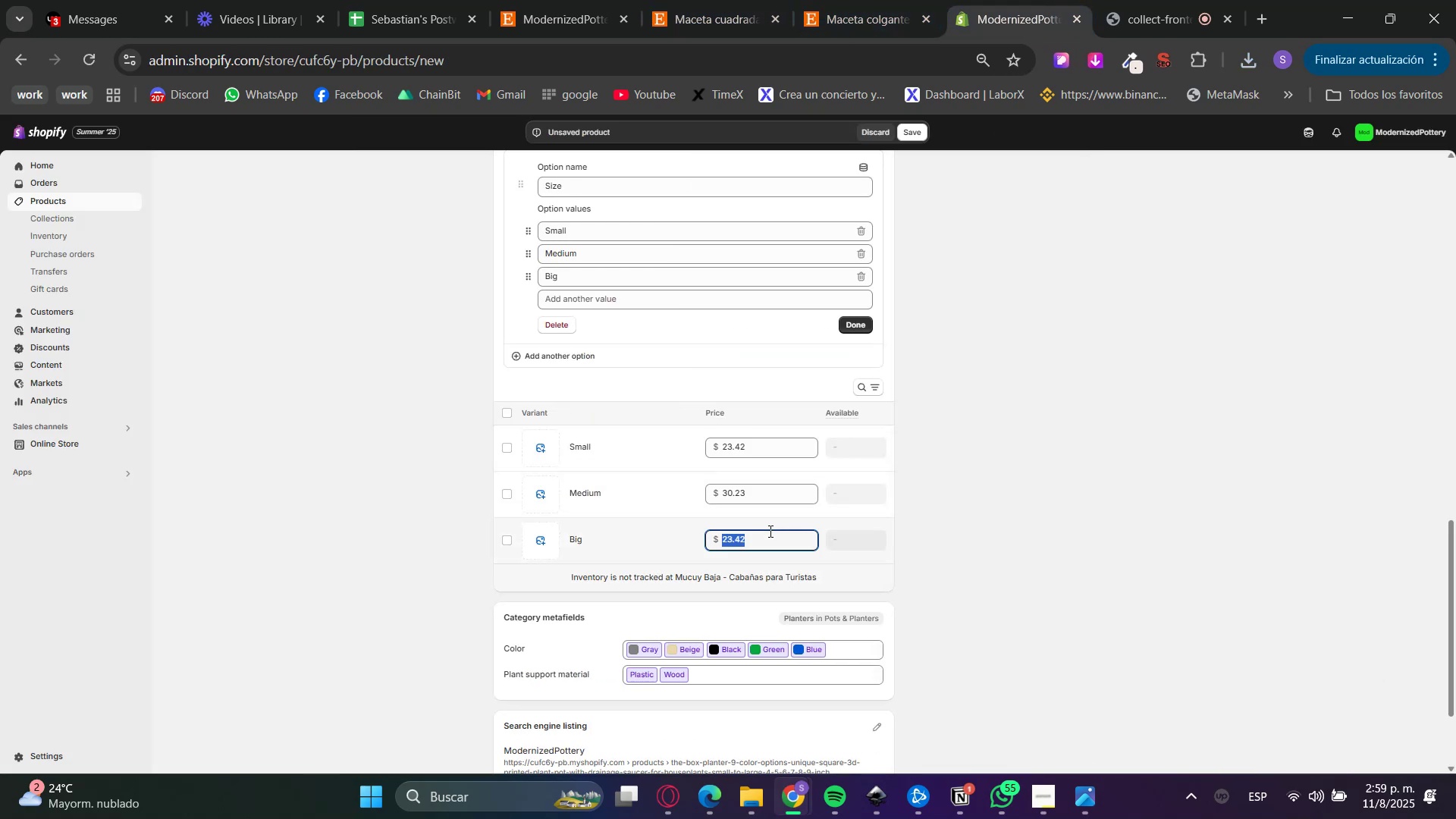 
key(Numpad4)
 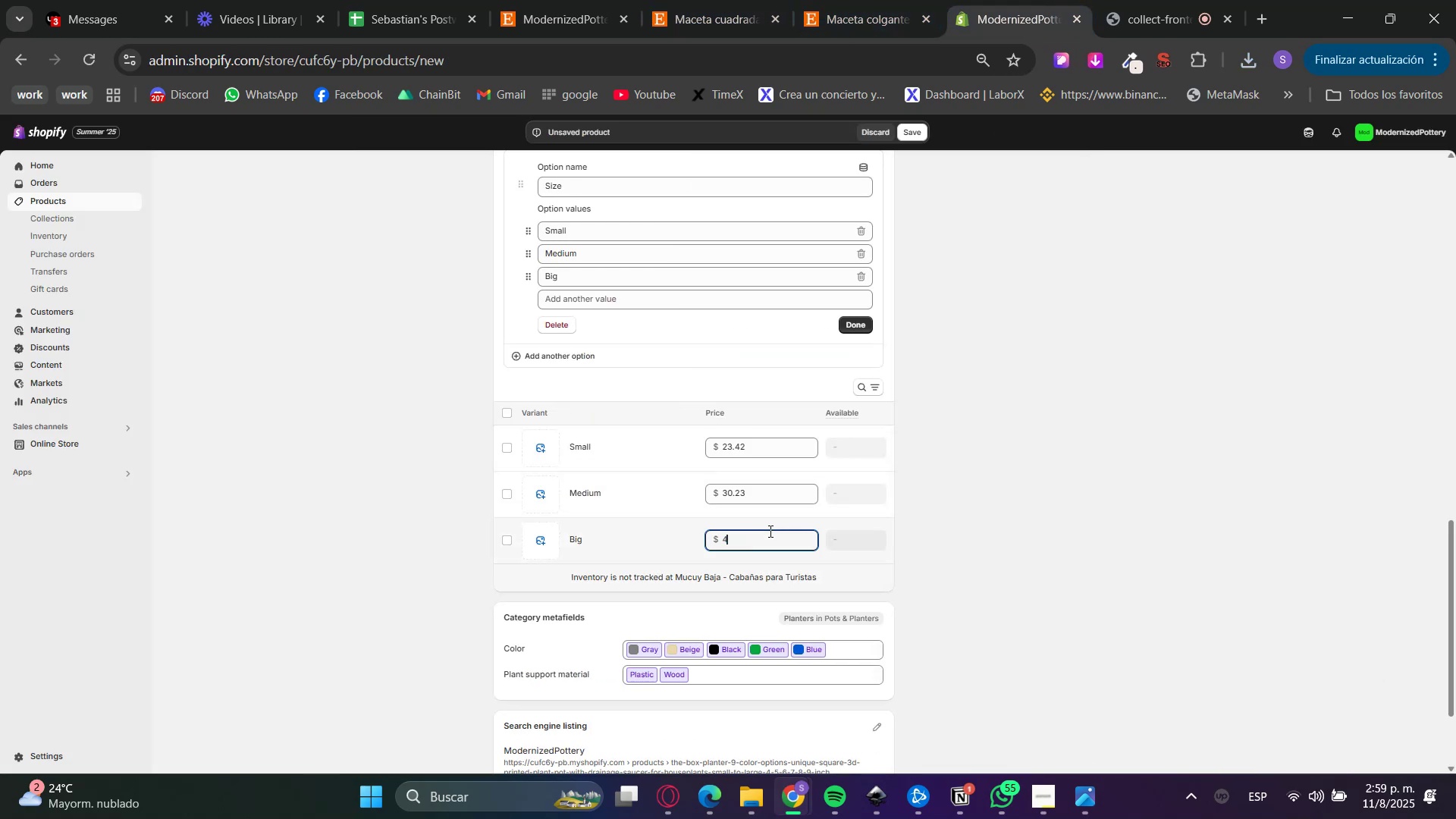 
key(Numpad3)
 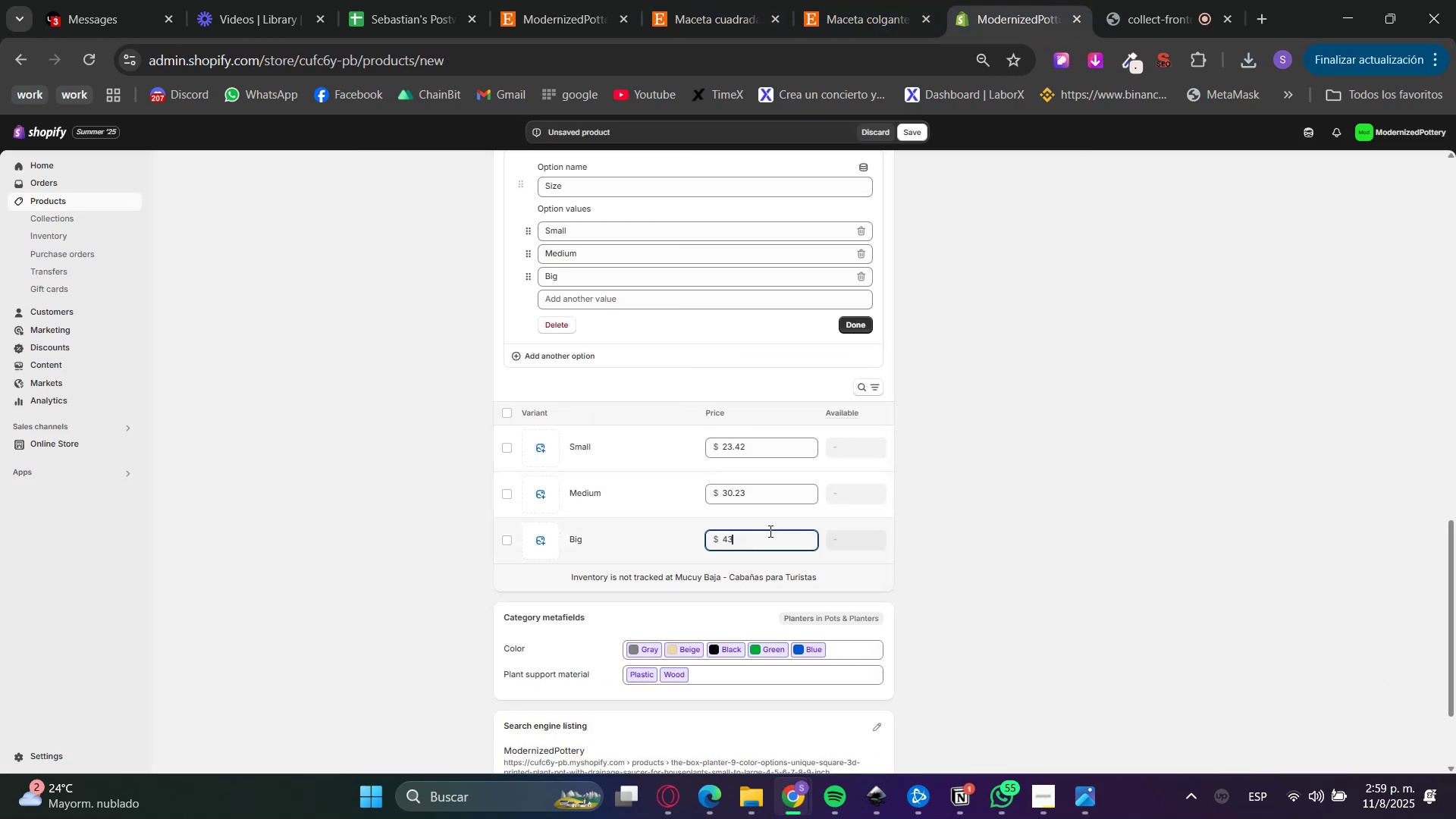 
key(NumpadDecimal)
 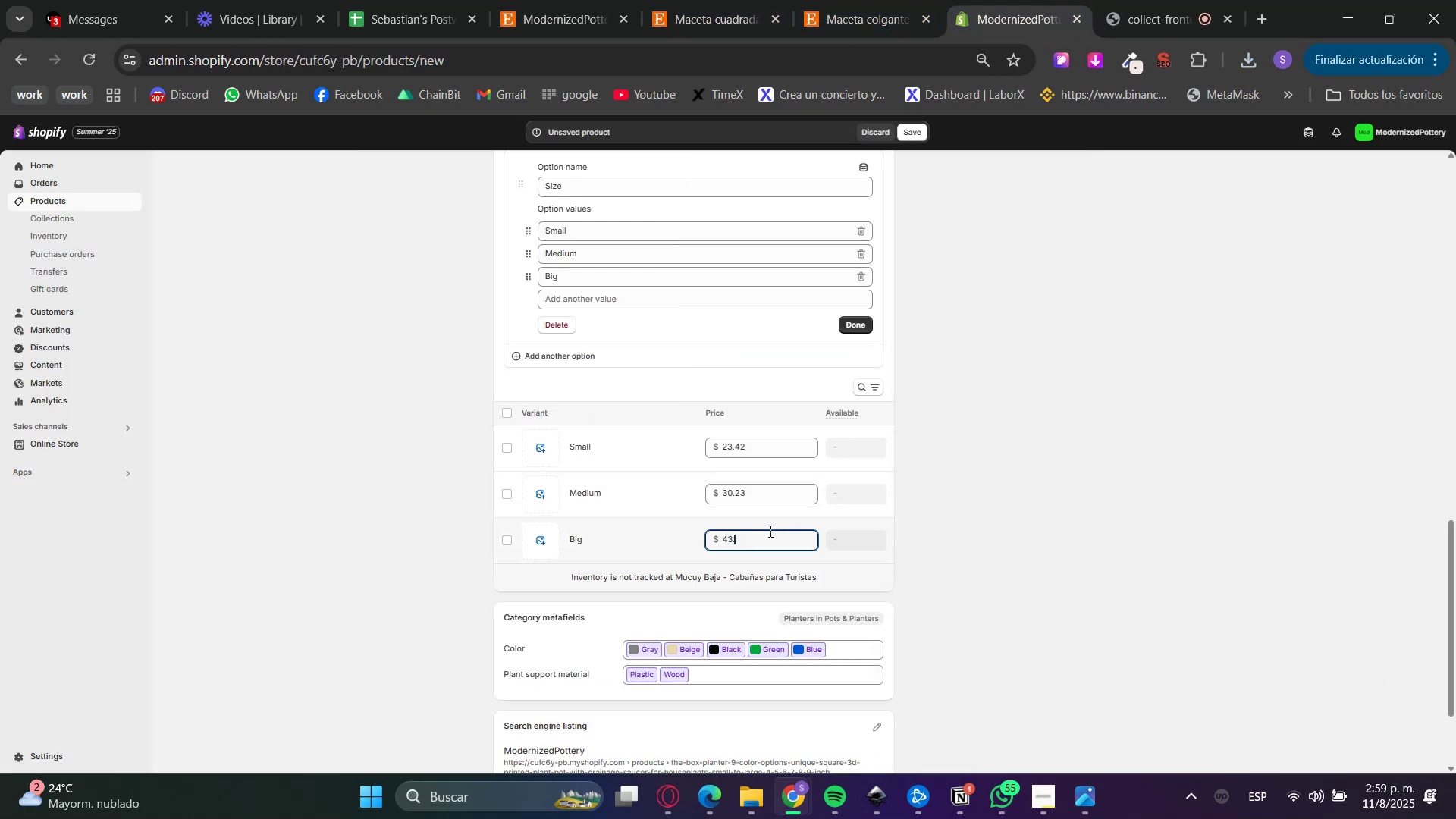 
key(Numpad8)
 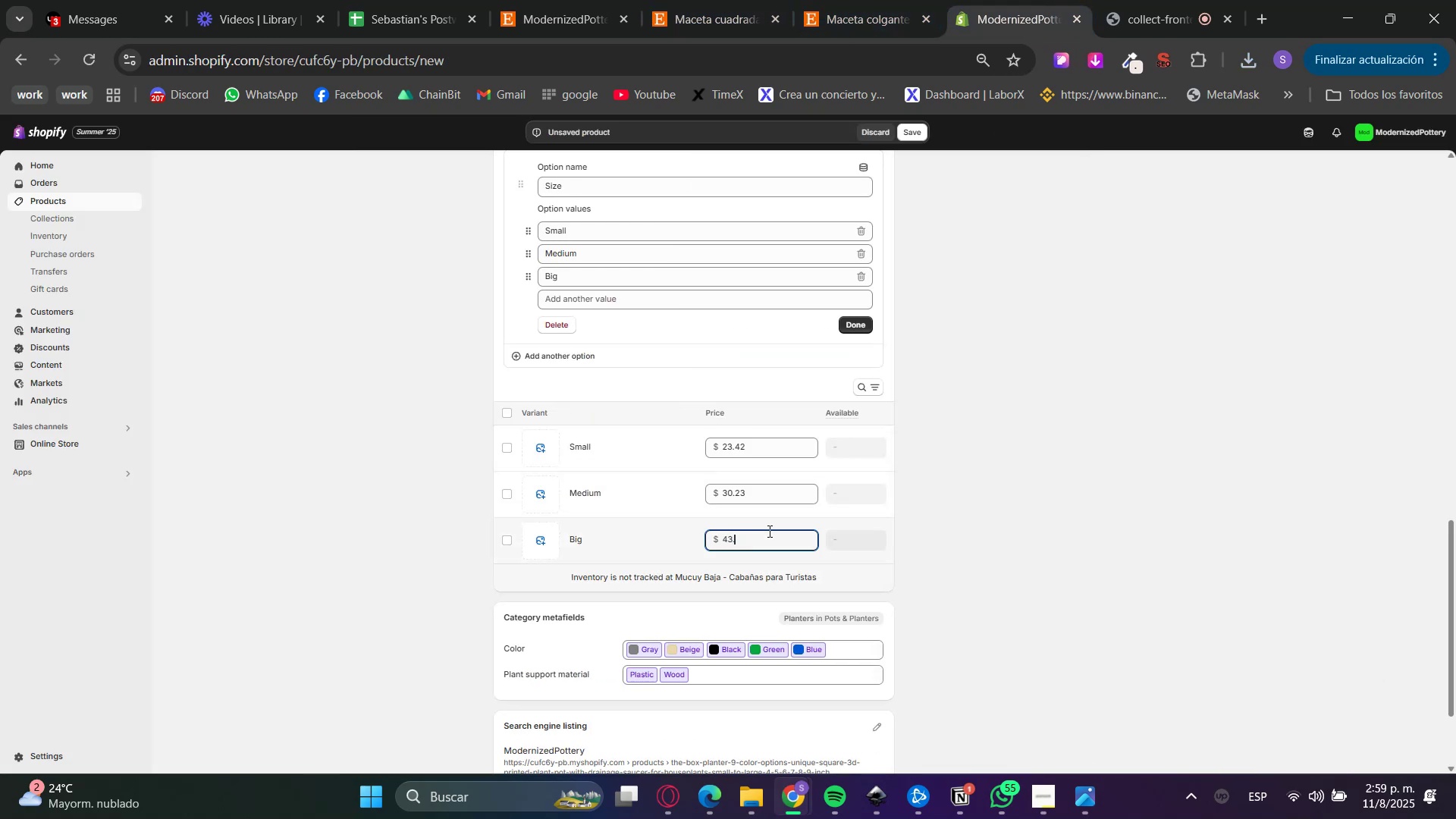 
key(Numpad3)
 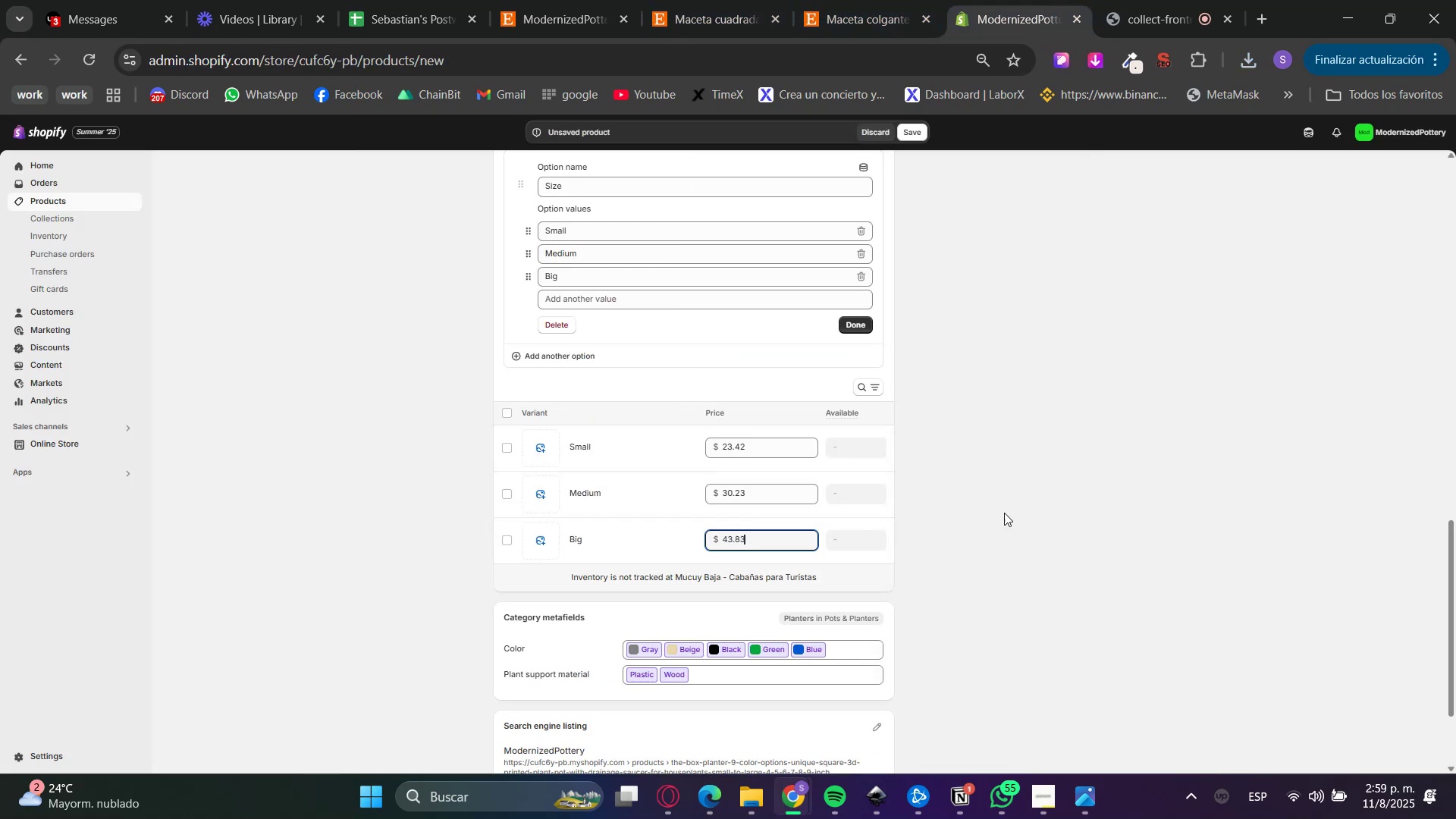 
left_click([1015, 511])
 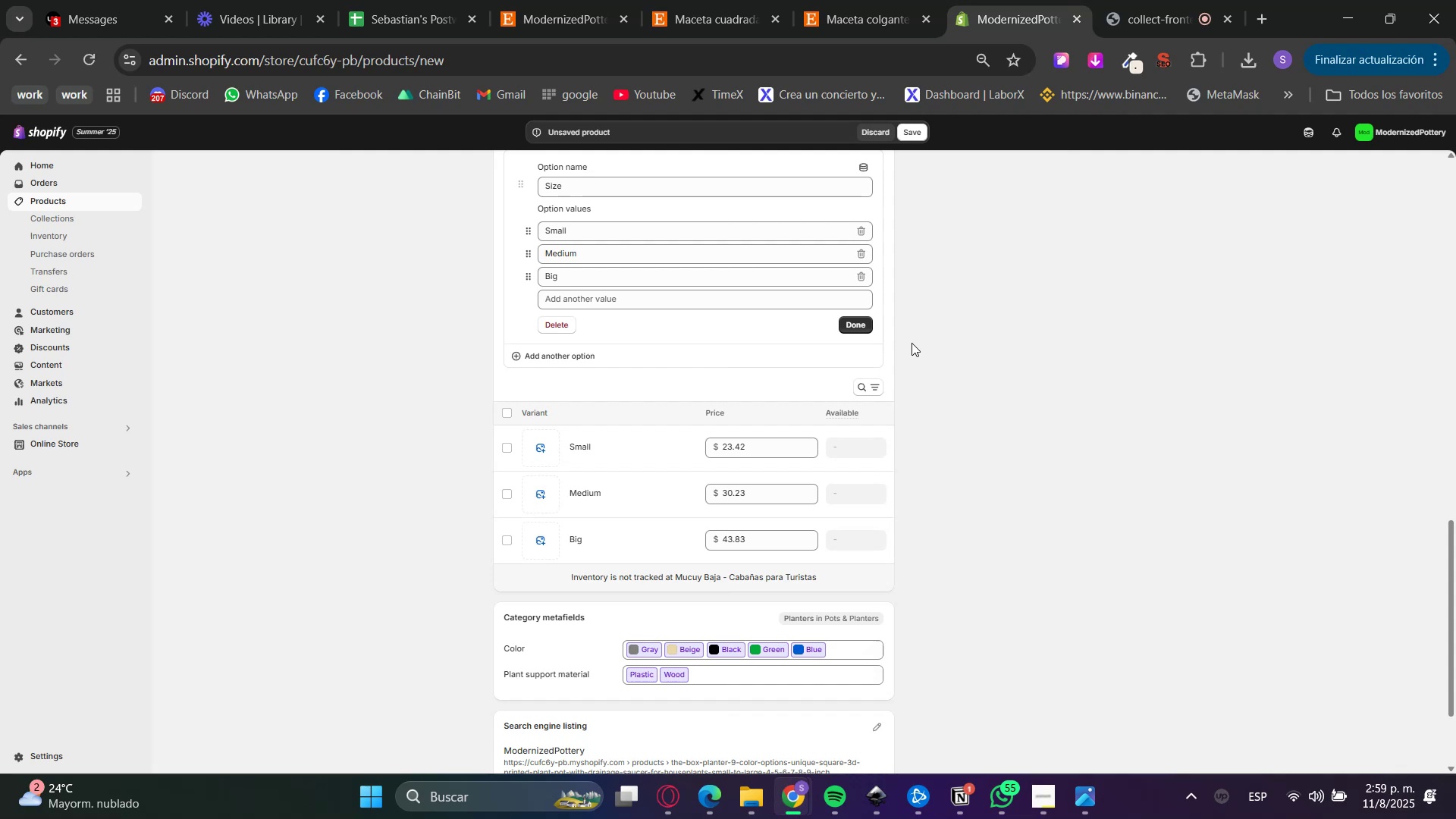 
left_click([864, 323])
 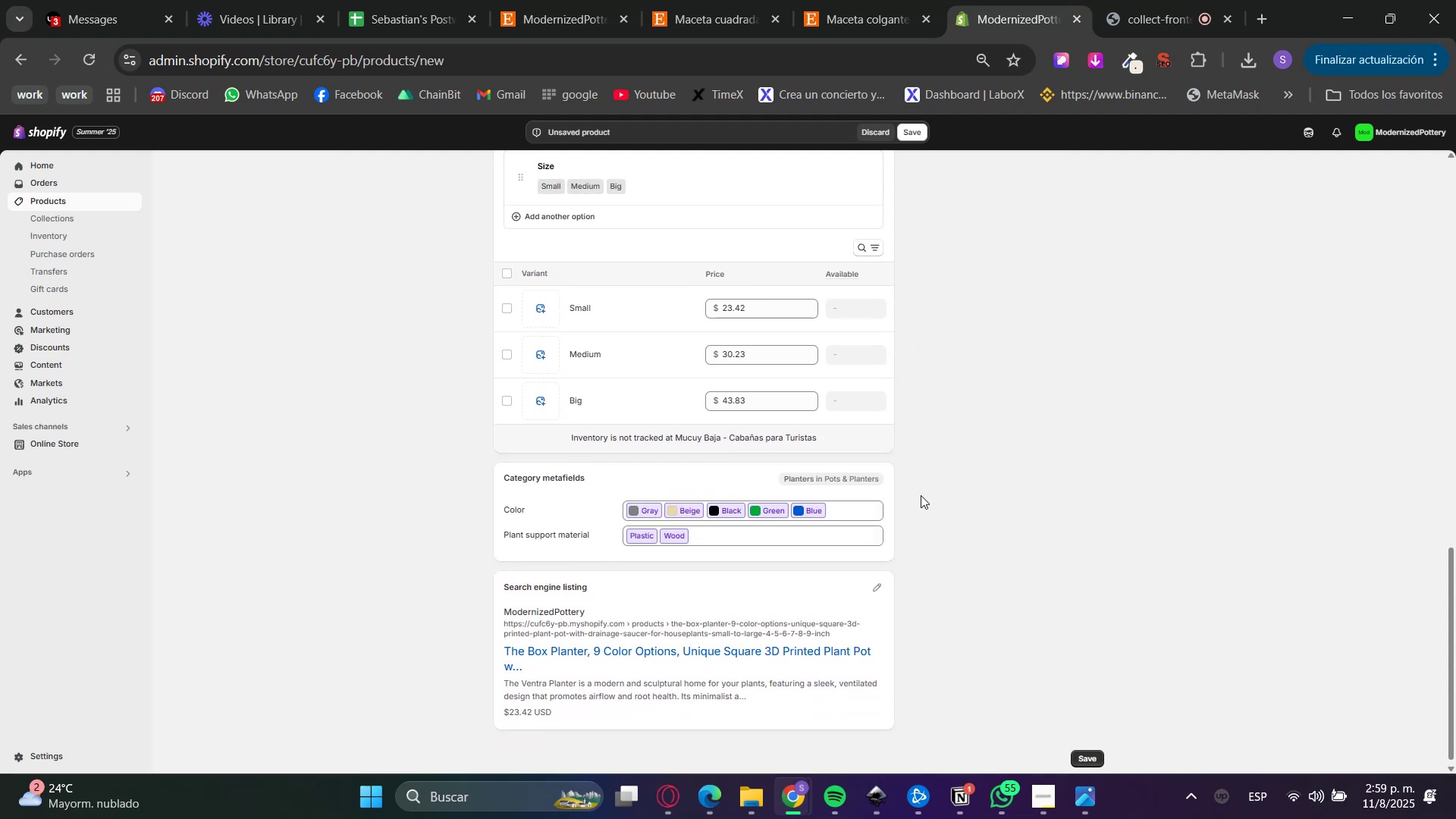 
scroll: coordinate [933, 568], scroll_direction: up, amount: 13.0
 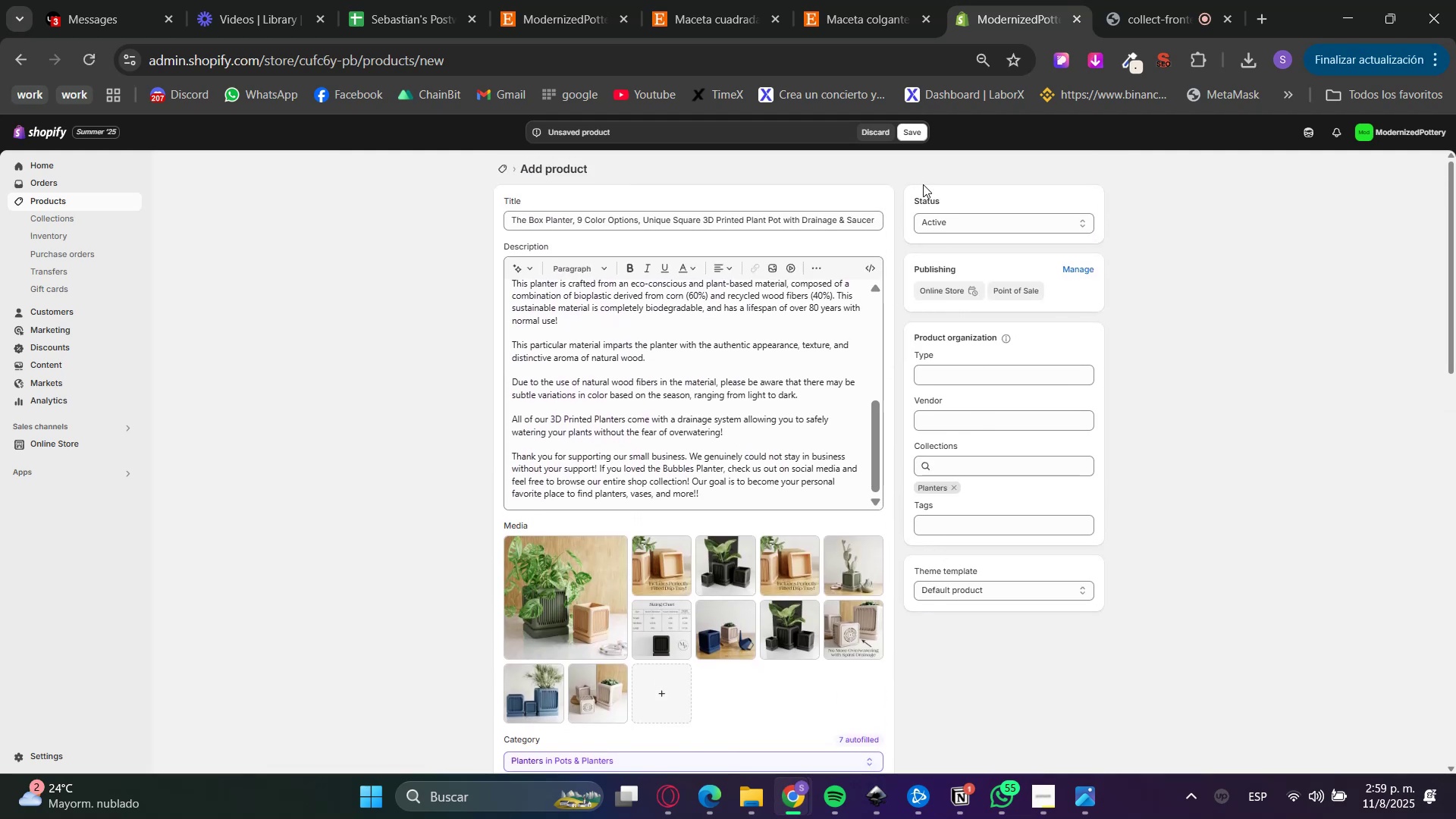 
left_click([922, 133])
 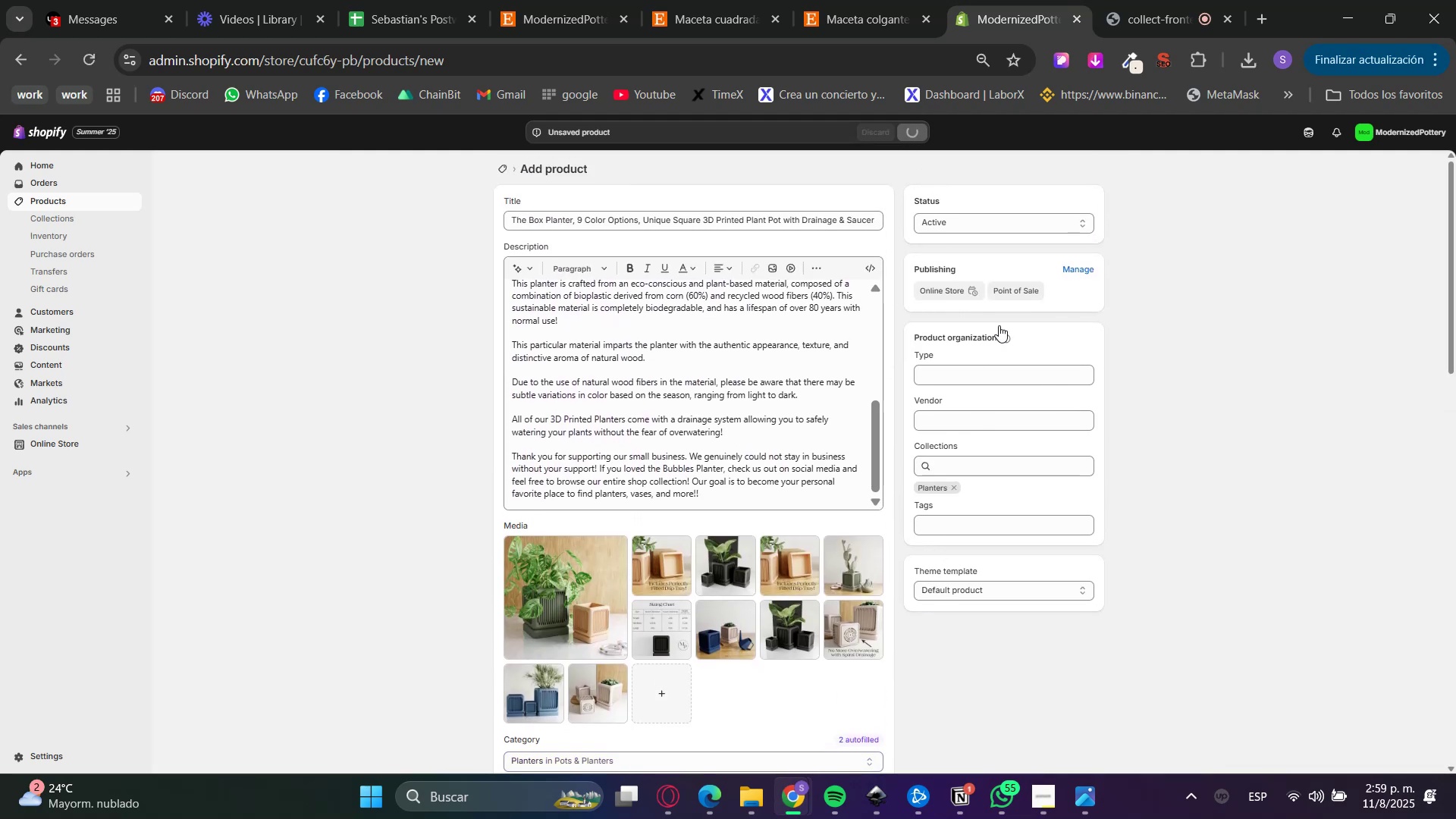 
left_click([753, 0])
 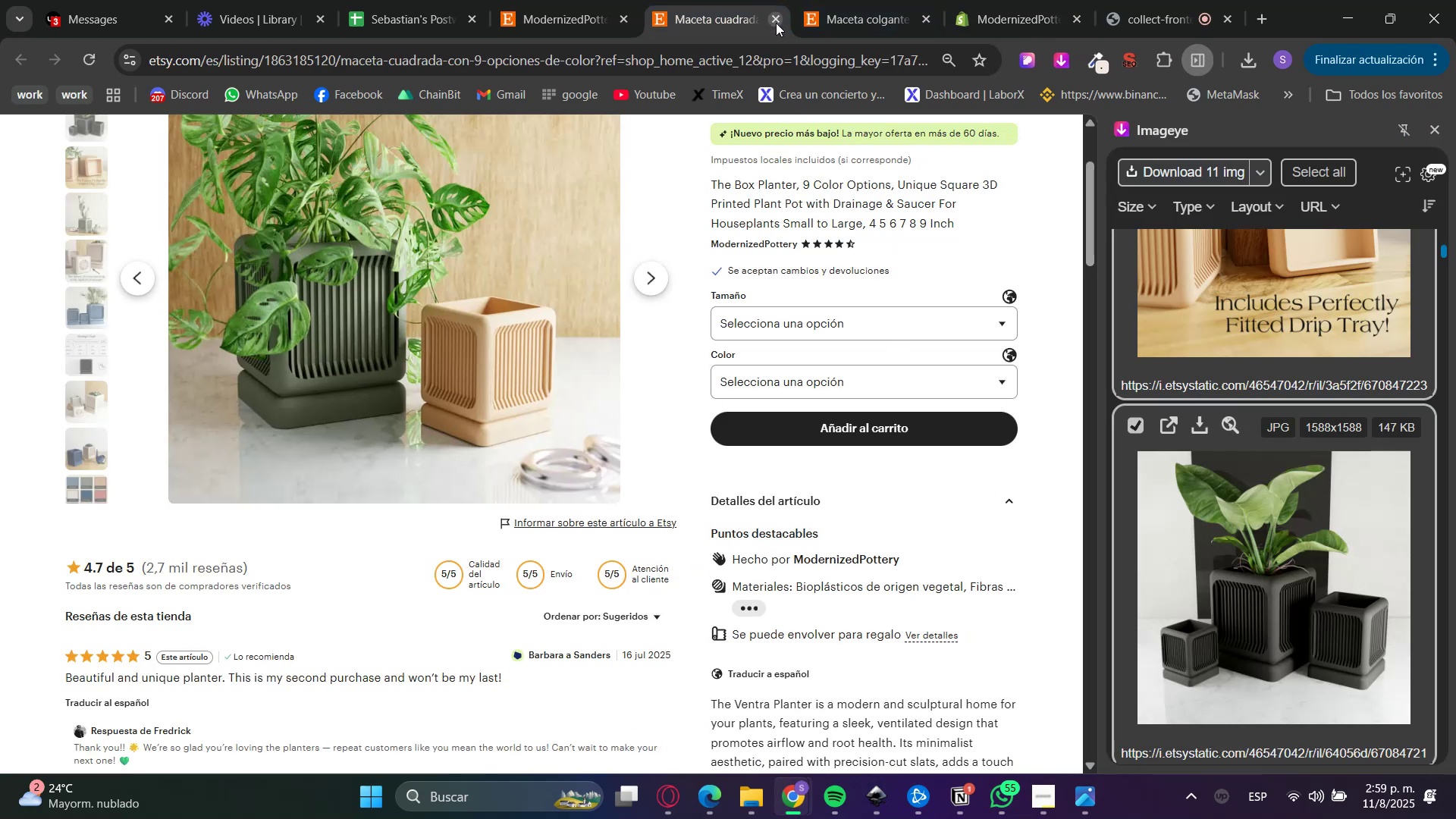 
double_click([739, 0])
 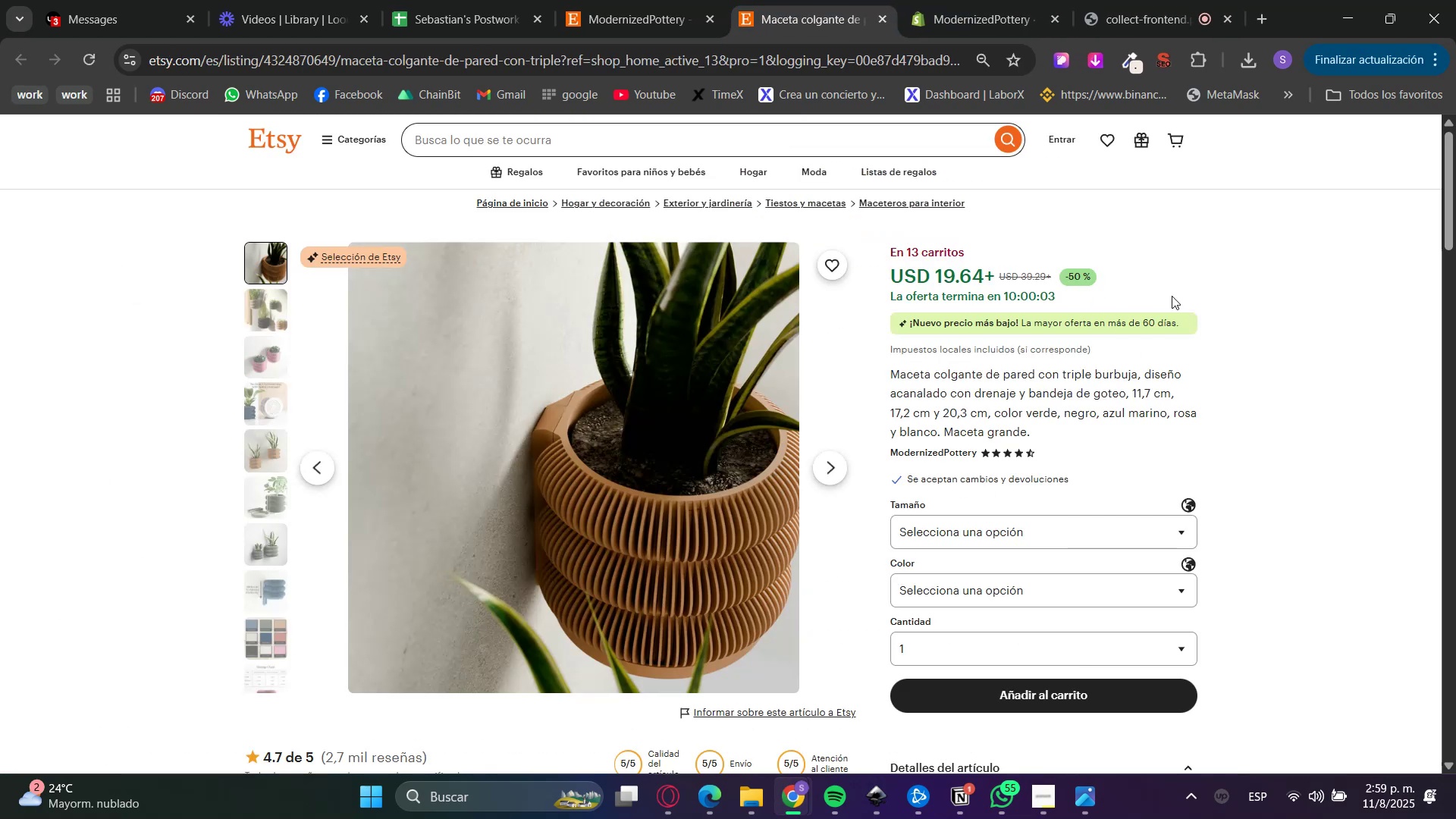 
scroll: coordinate [986, 588], scroll_direction: down, amount: 5.0
 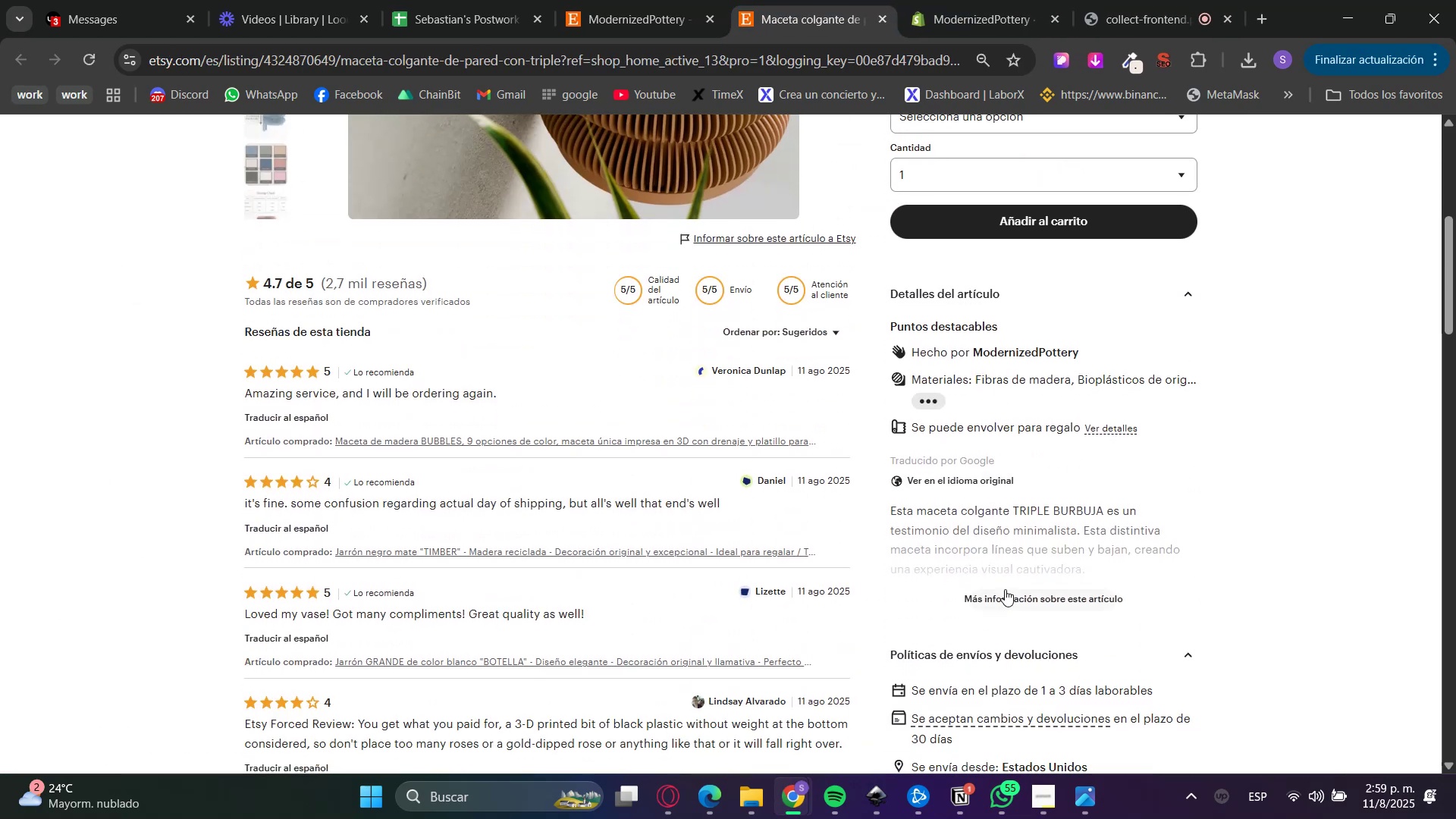 
left_click([1029, 604])
 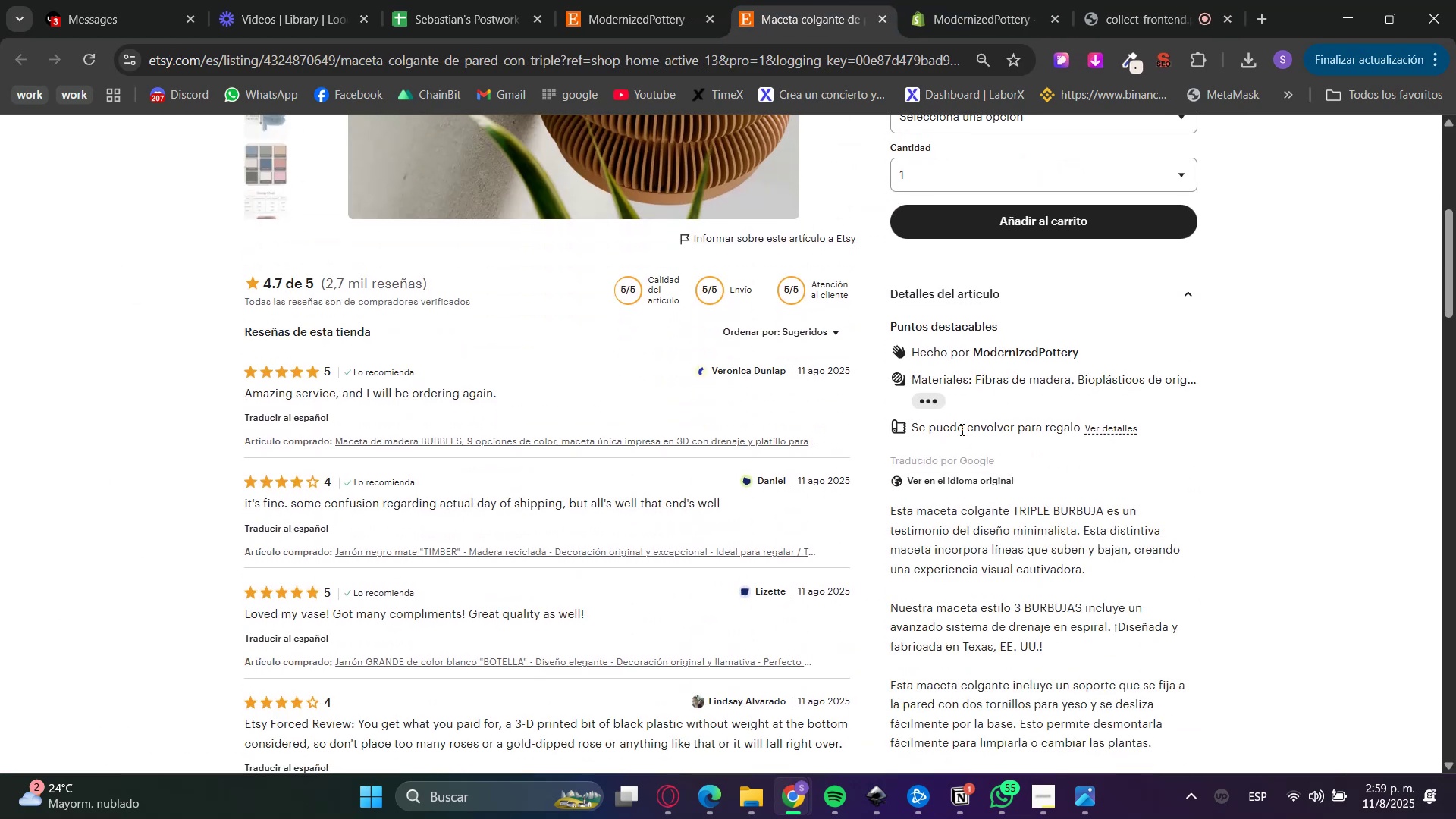 
left_click([968, 474])
 